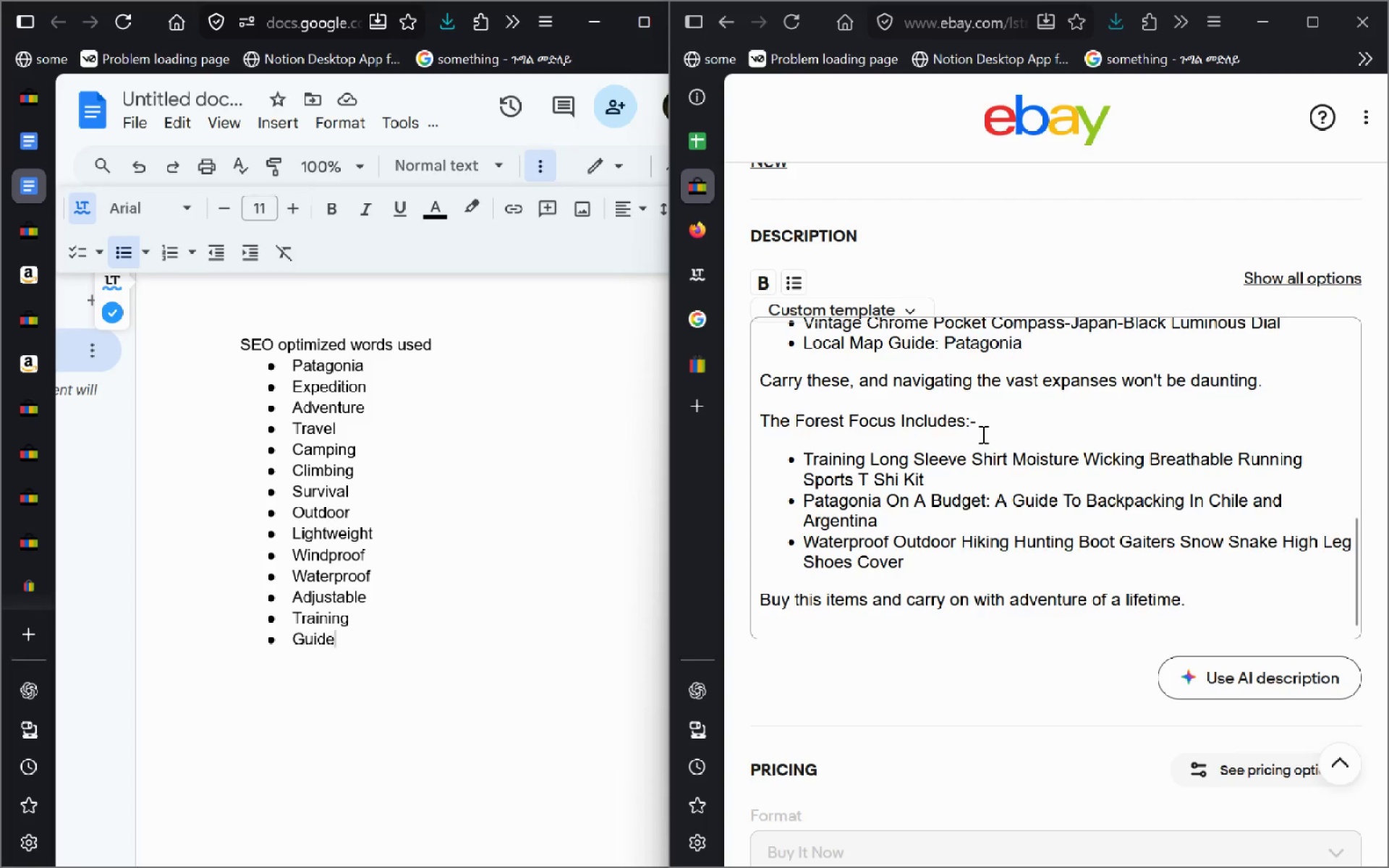 
wait(11.36)
 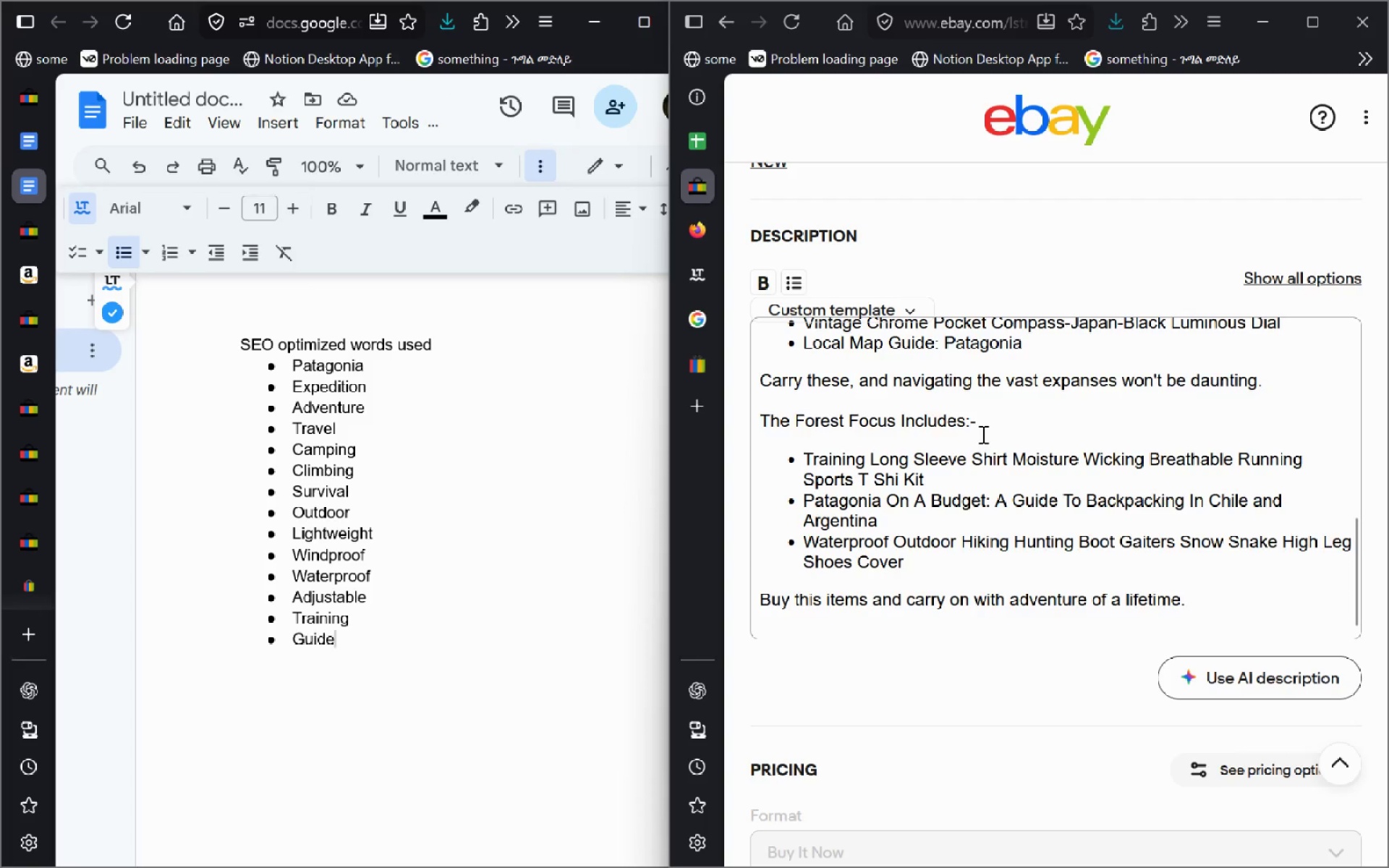 
left_click_drag(start_coordinate=[291, 365], to_coordinate=[382, 655])
 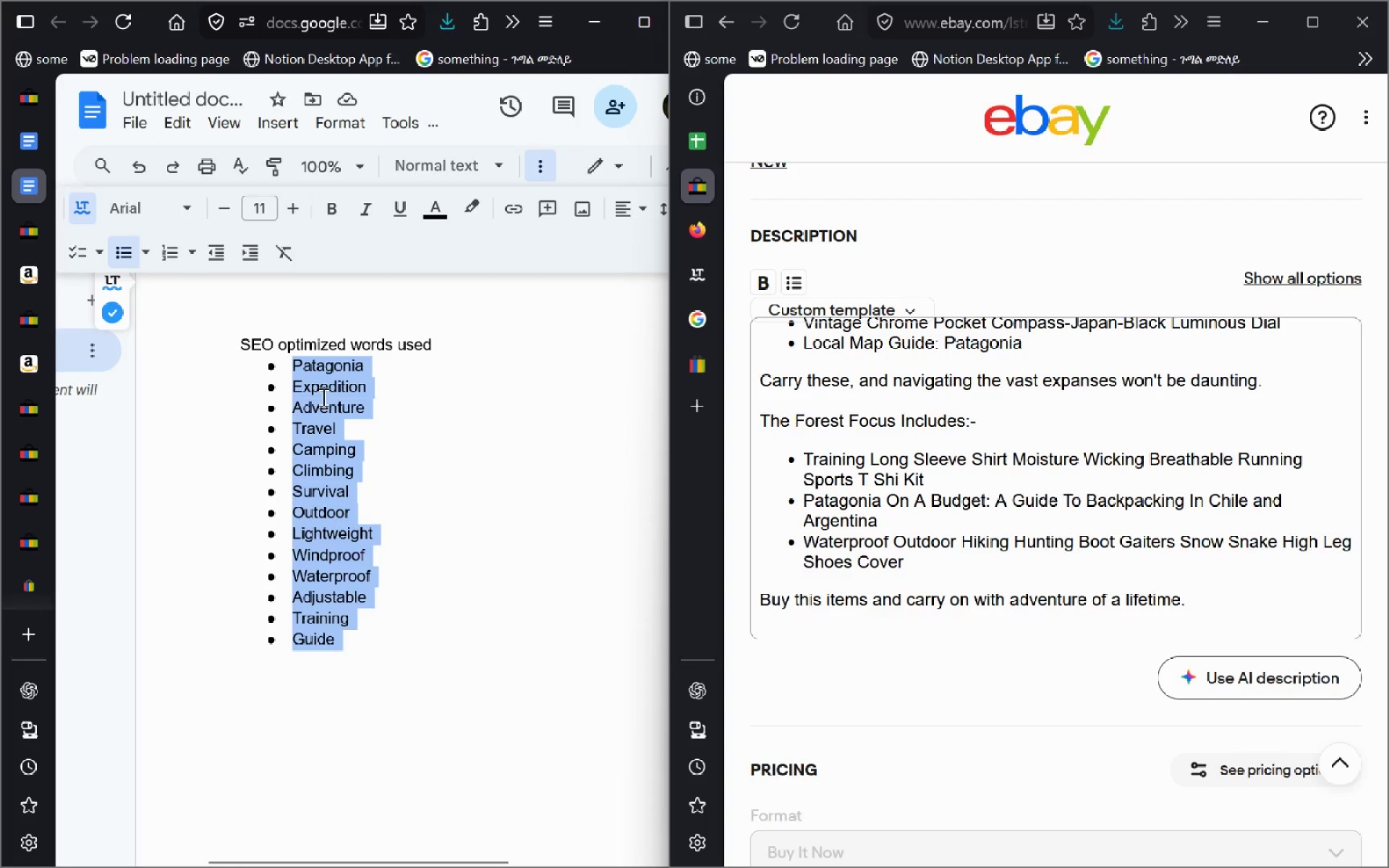 
left_click([328, 365])
 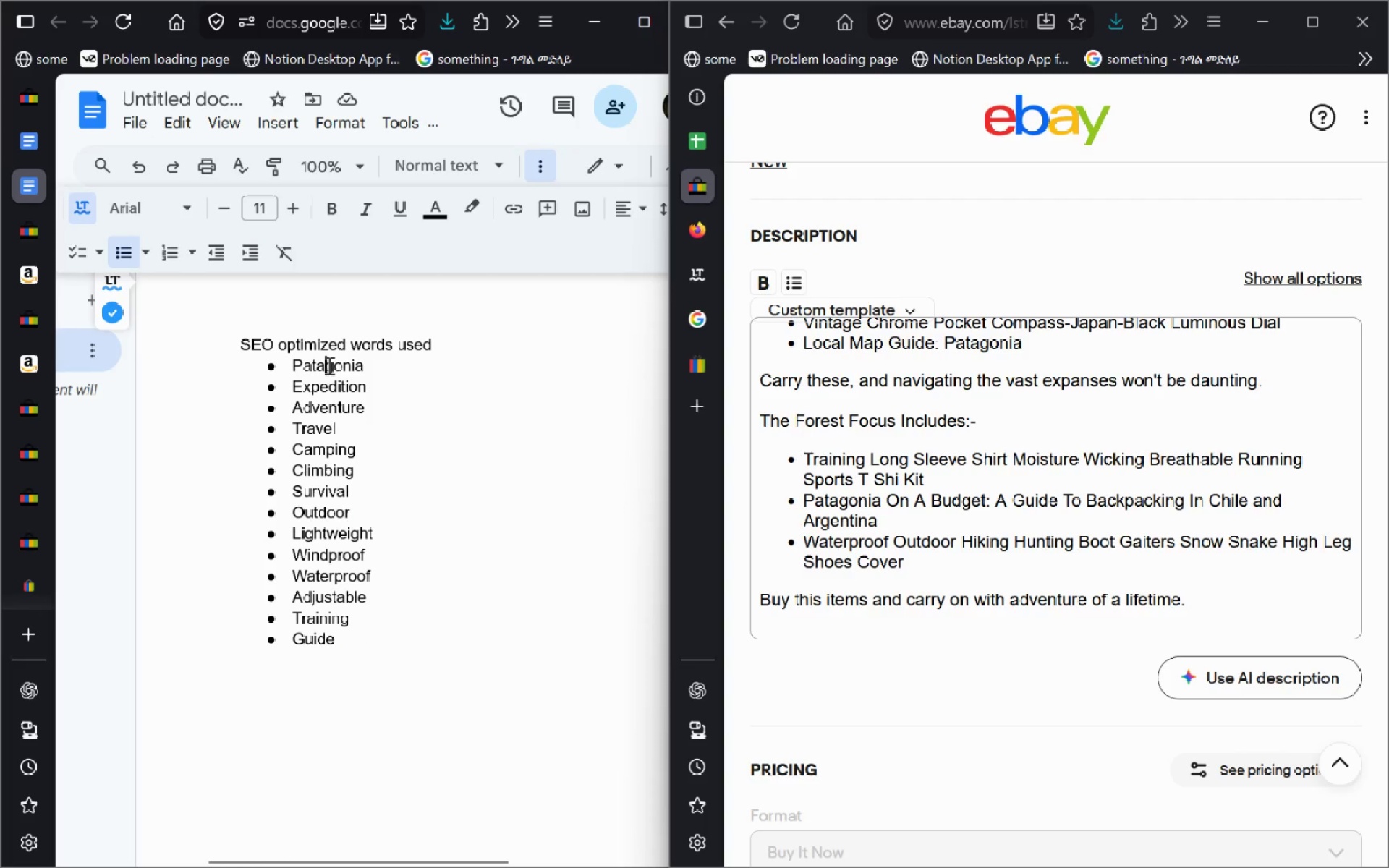 
key(ArrowRight)
 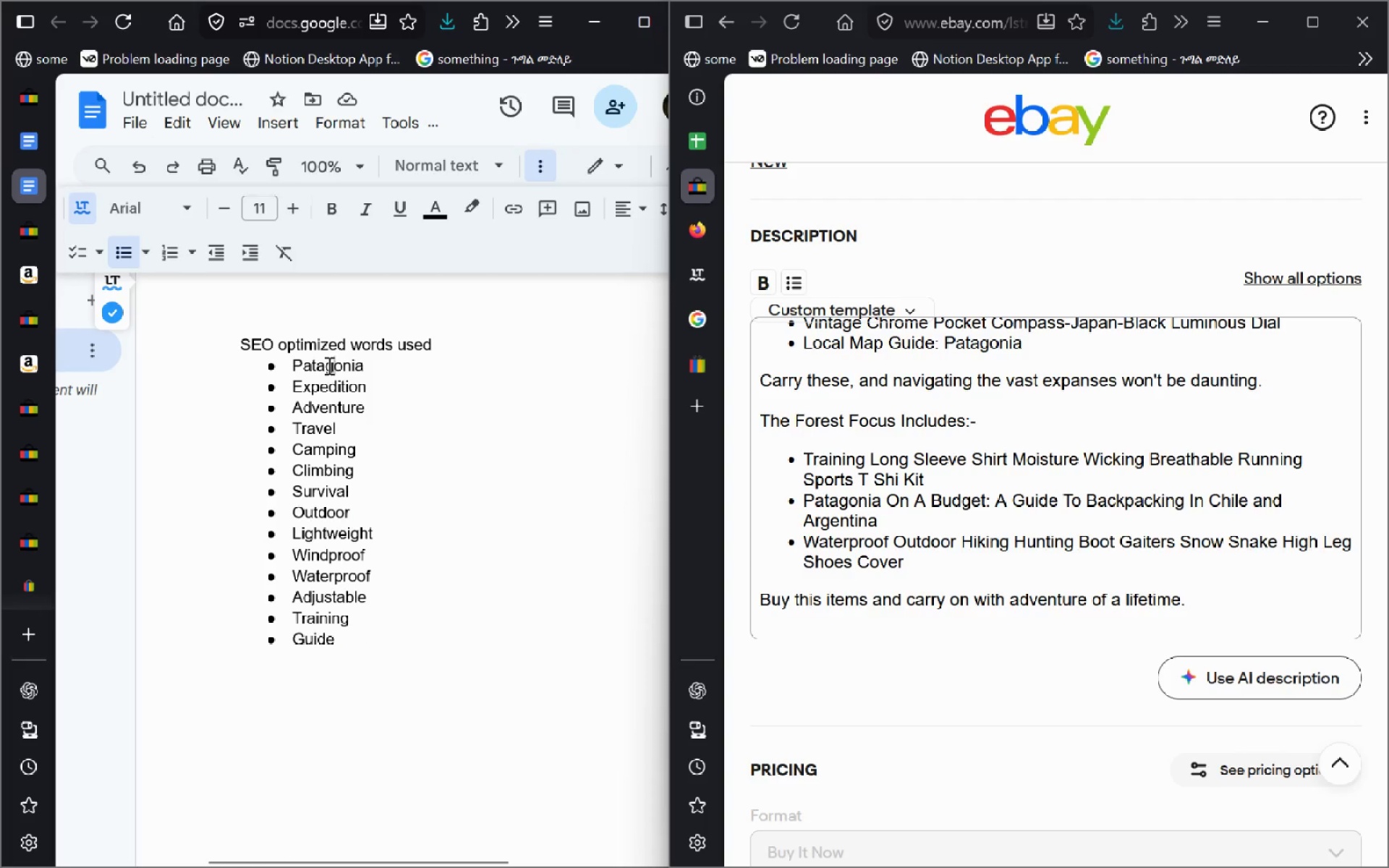 
key(ArrowDown)
 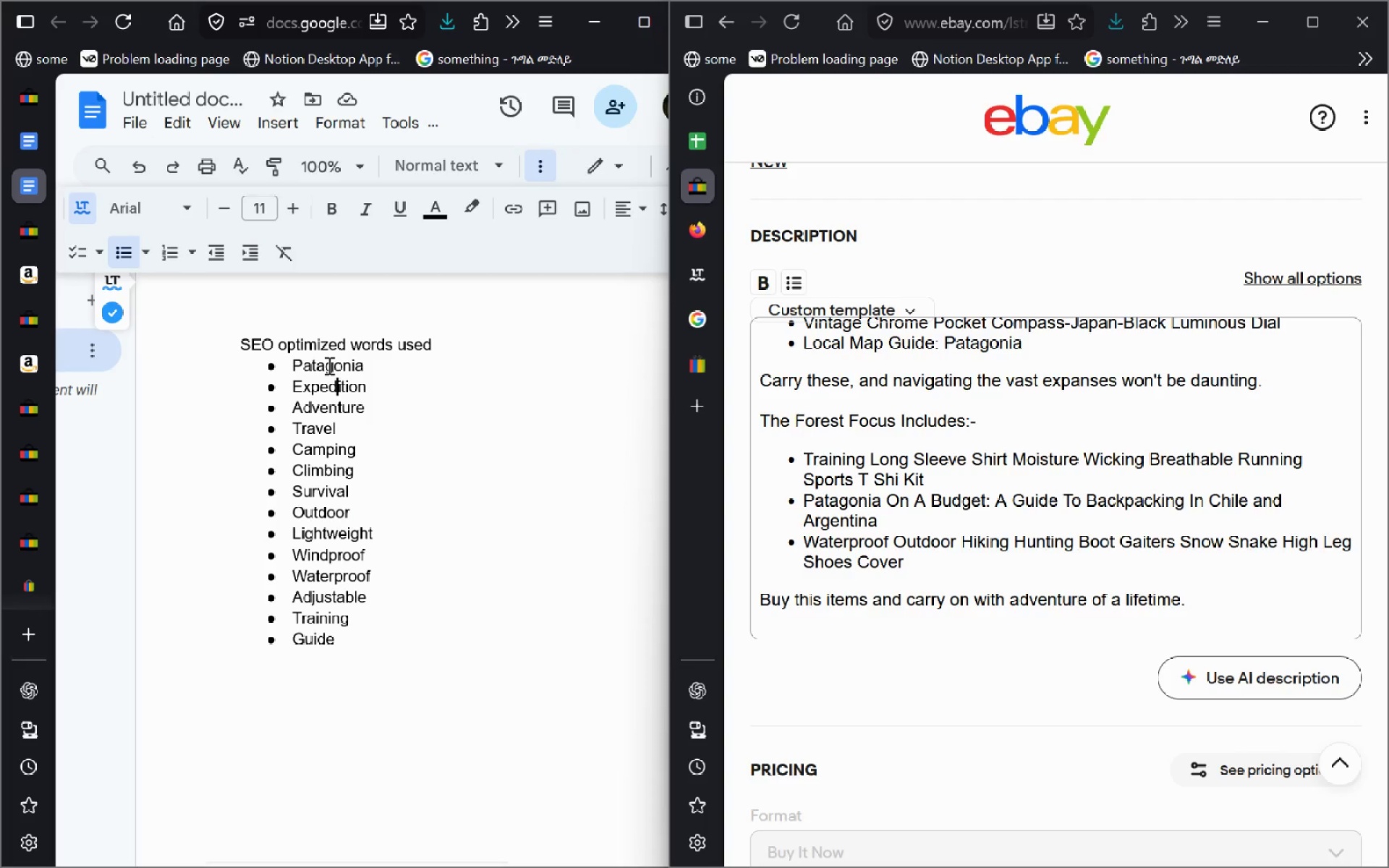 
key(ArrowDown)
 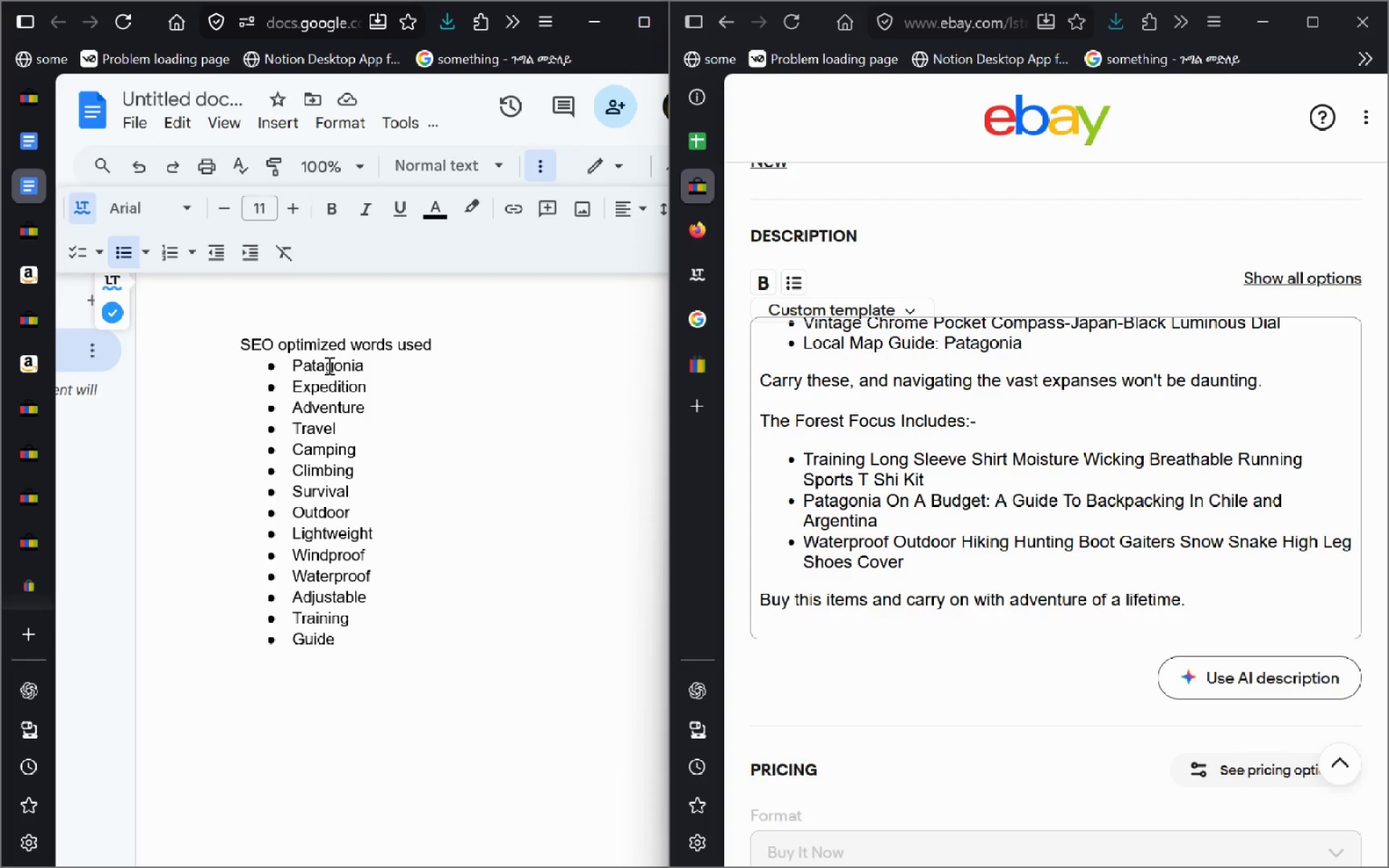 
key(ArrowDown)
 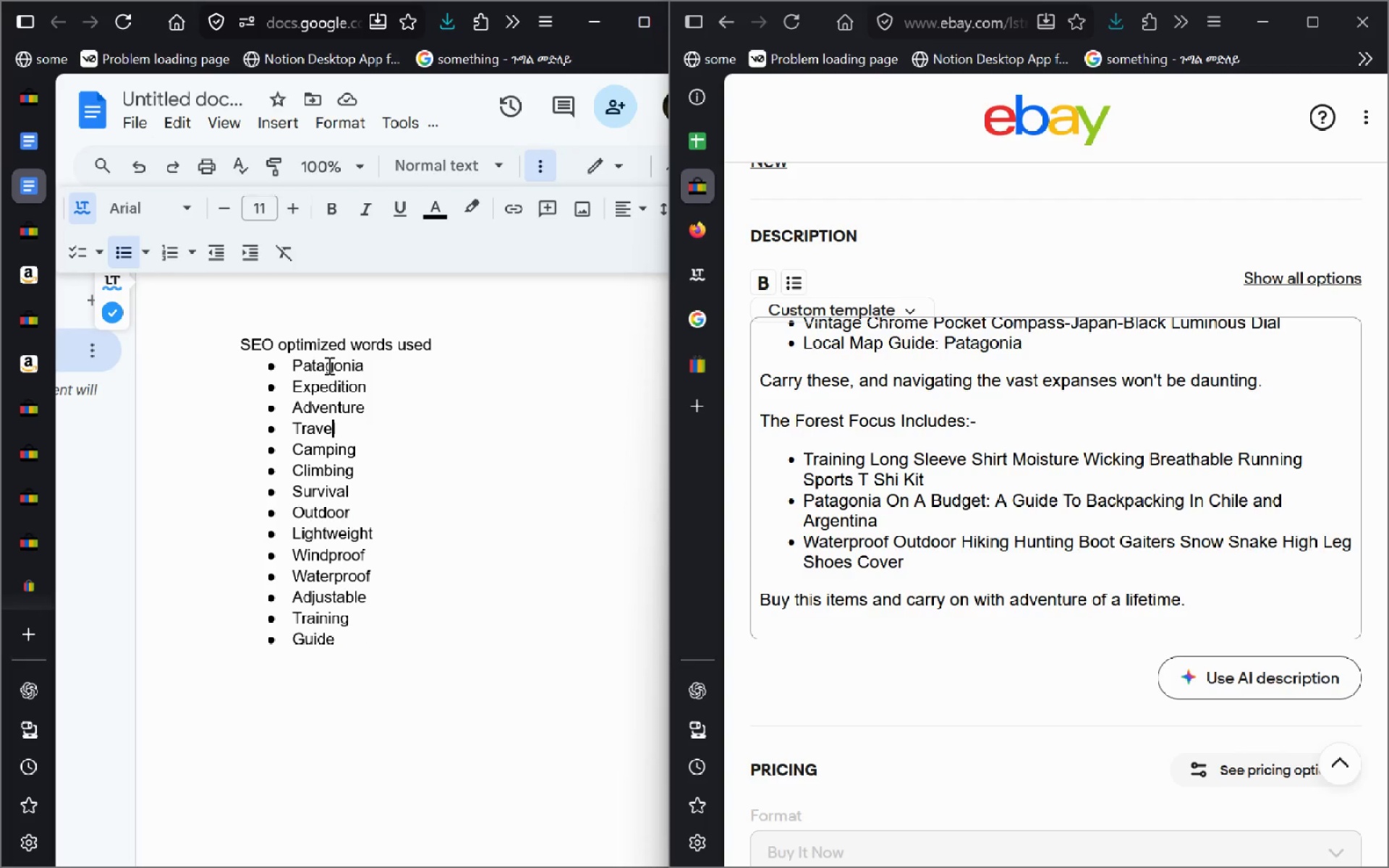 
key(ArrowDown)
 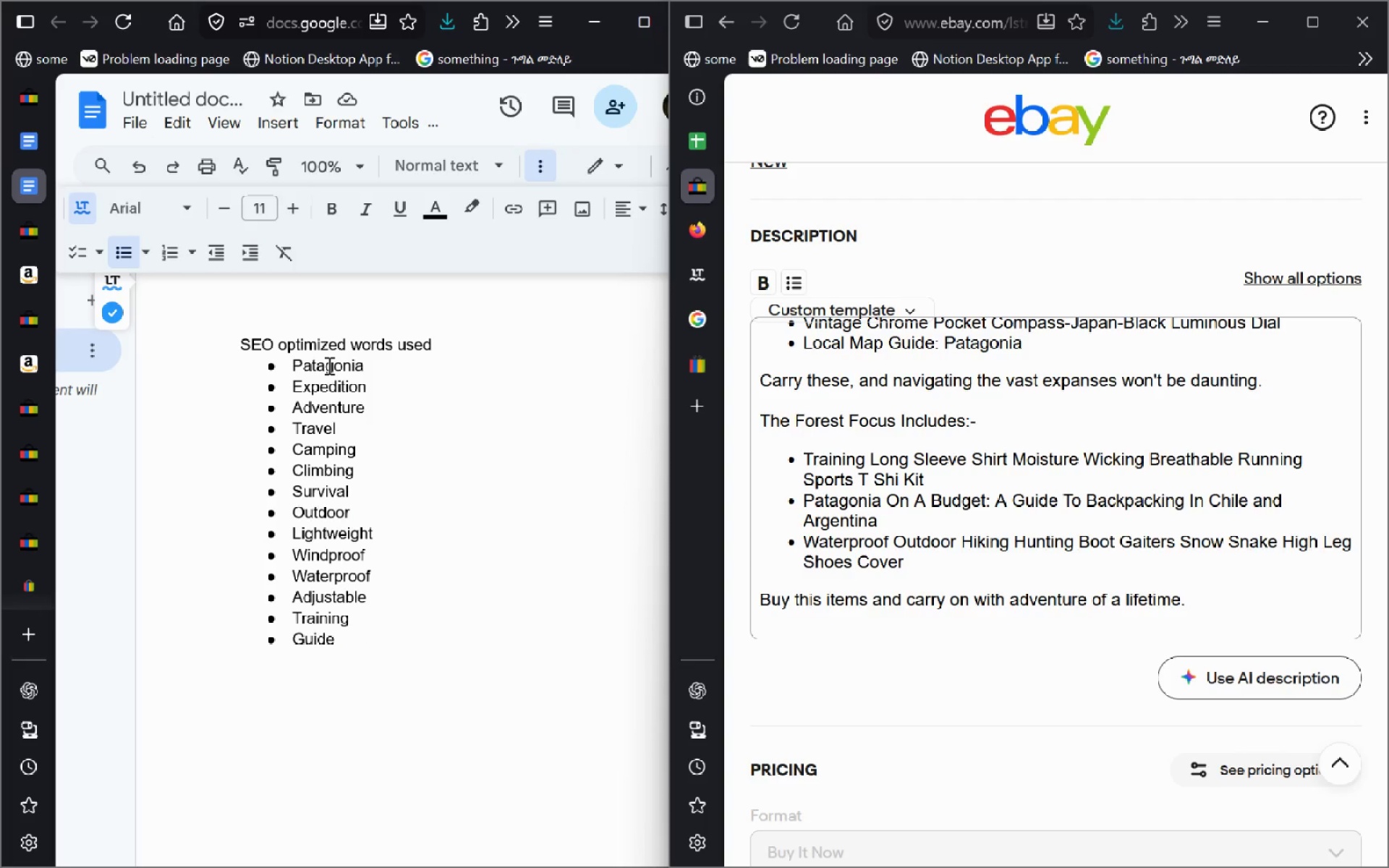 
key(ArrowDown)
 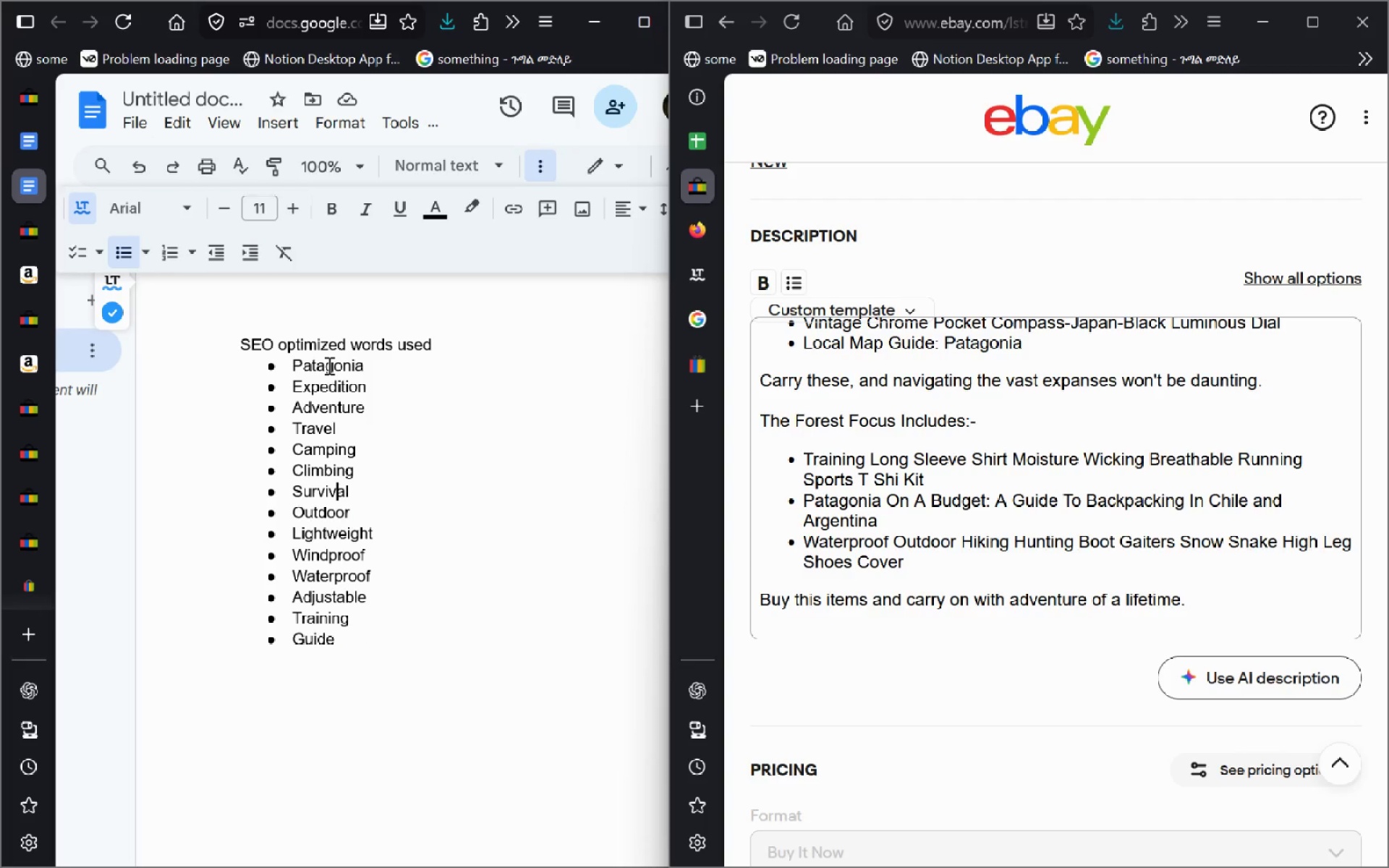 
key(ArrowDown)
 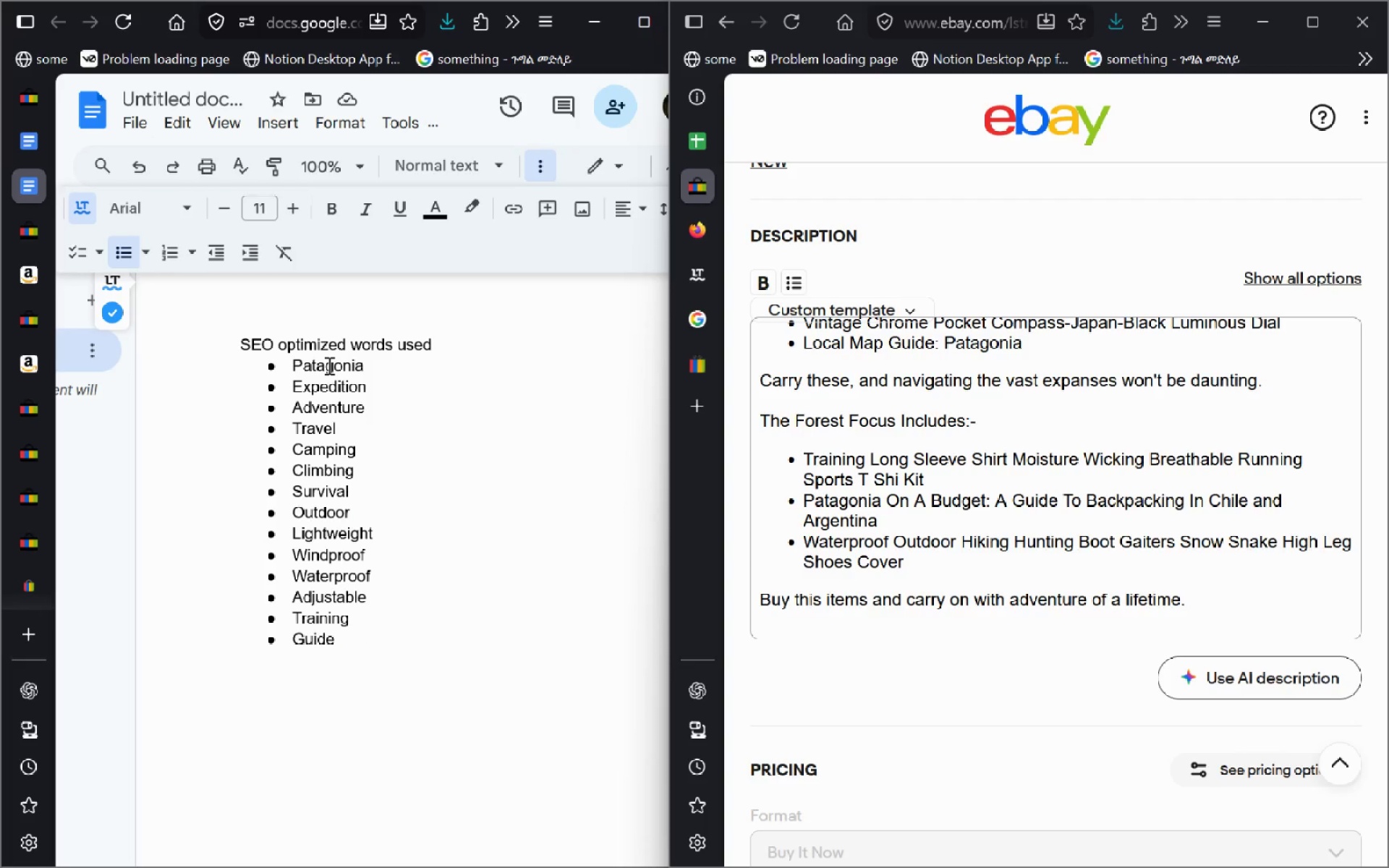 
key(ArrowDown)
 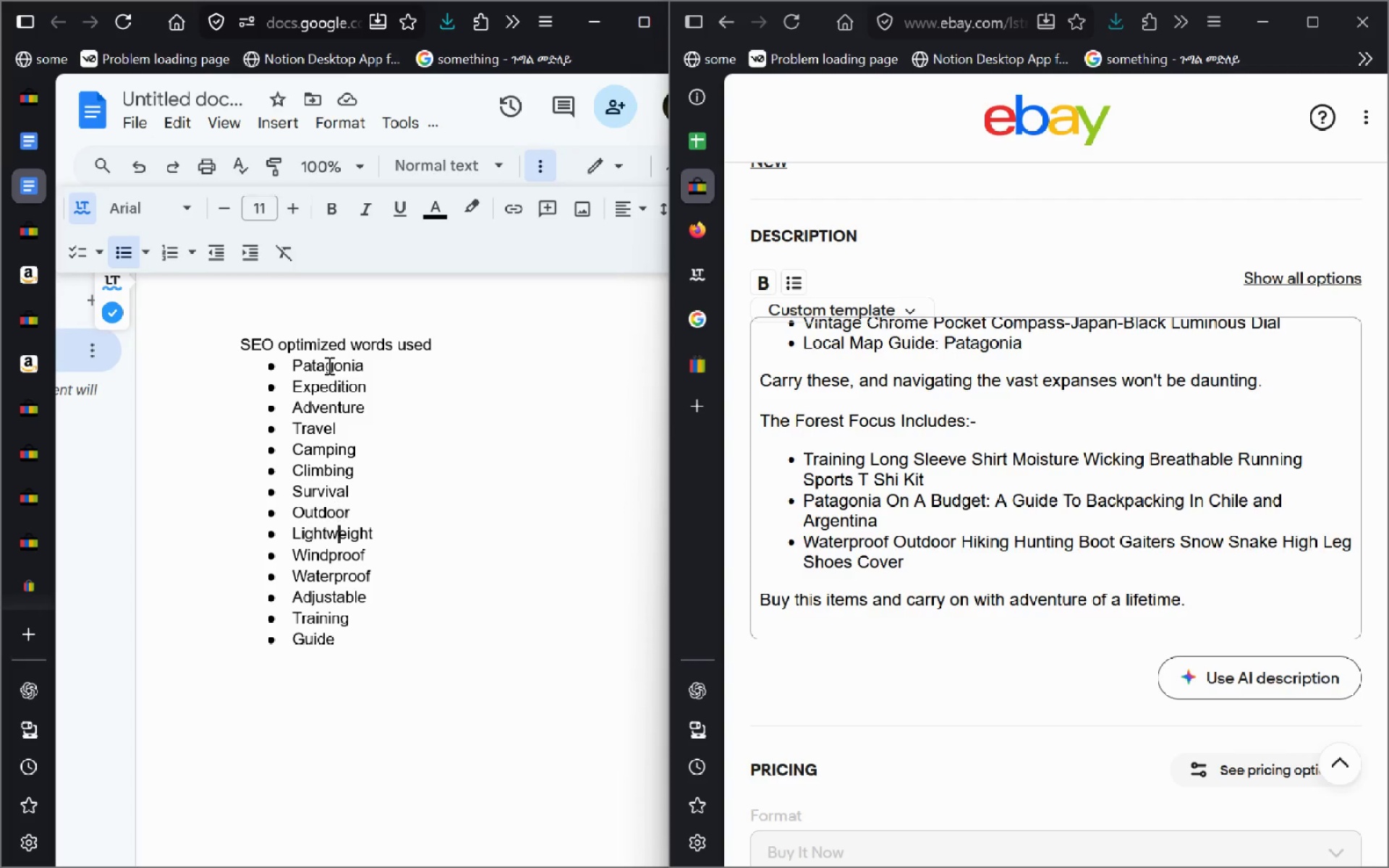 
key(ArrowDown)
 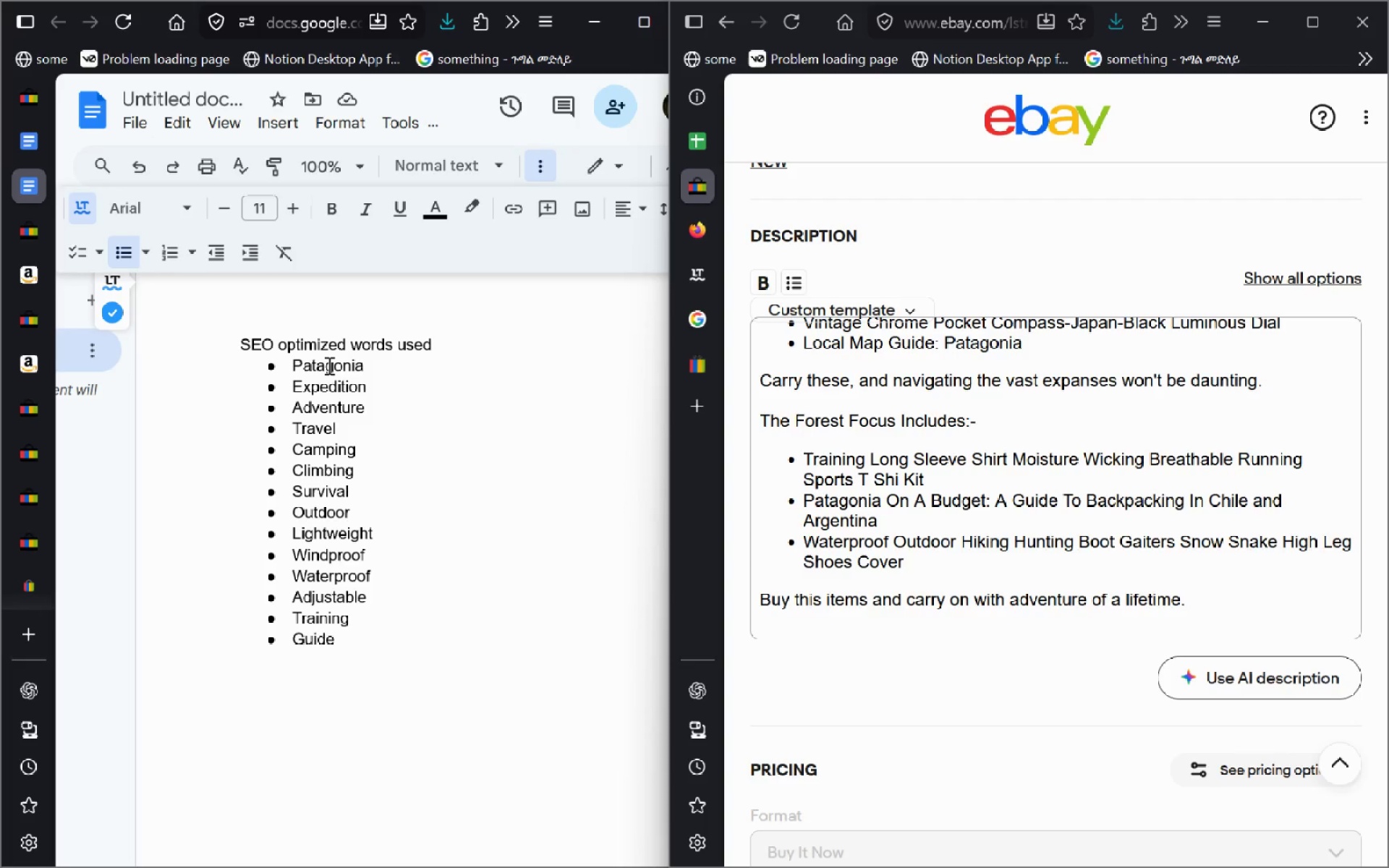 
key(ArrowDown)
 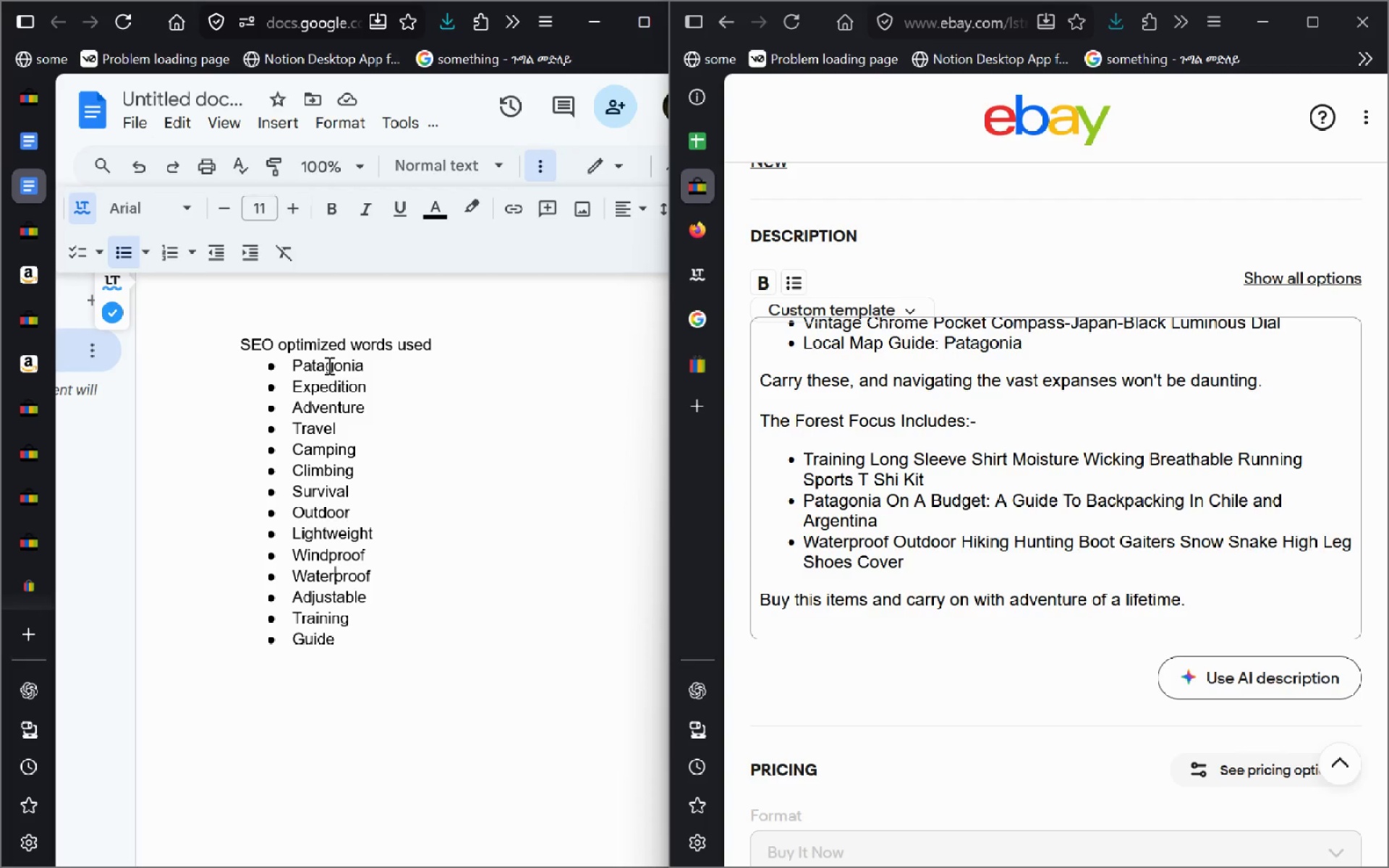 
key(ArrowDown)
 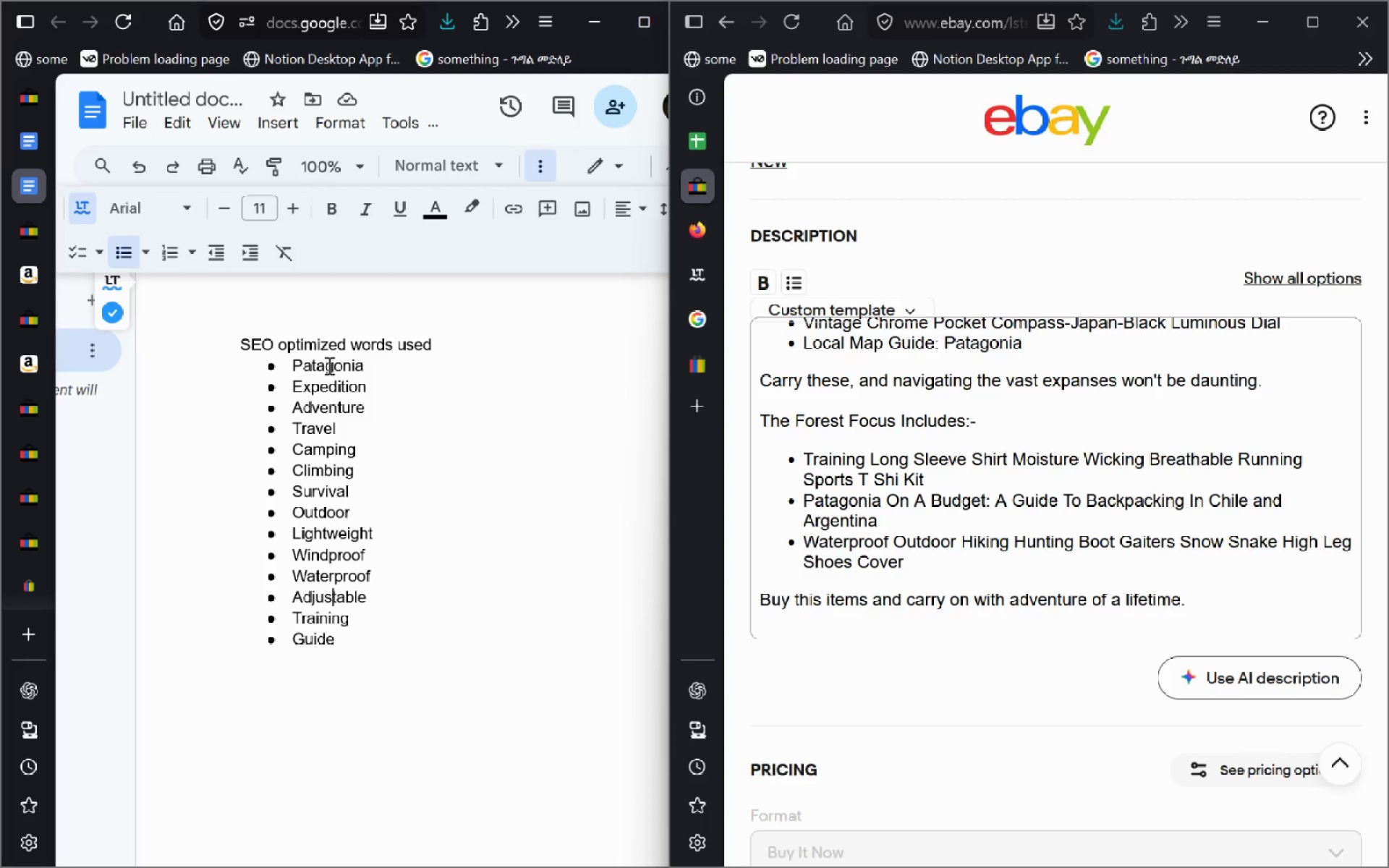 
key(ArrowDown)
 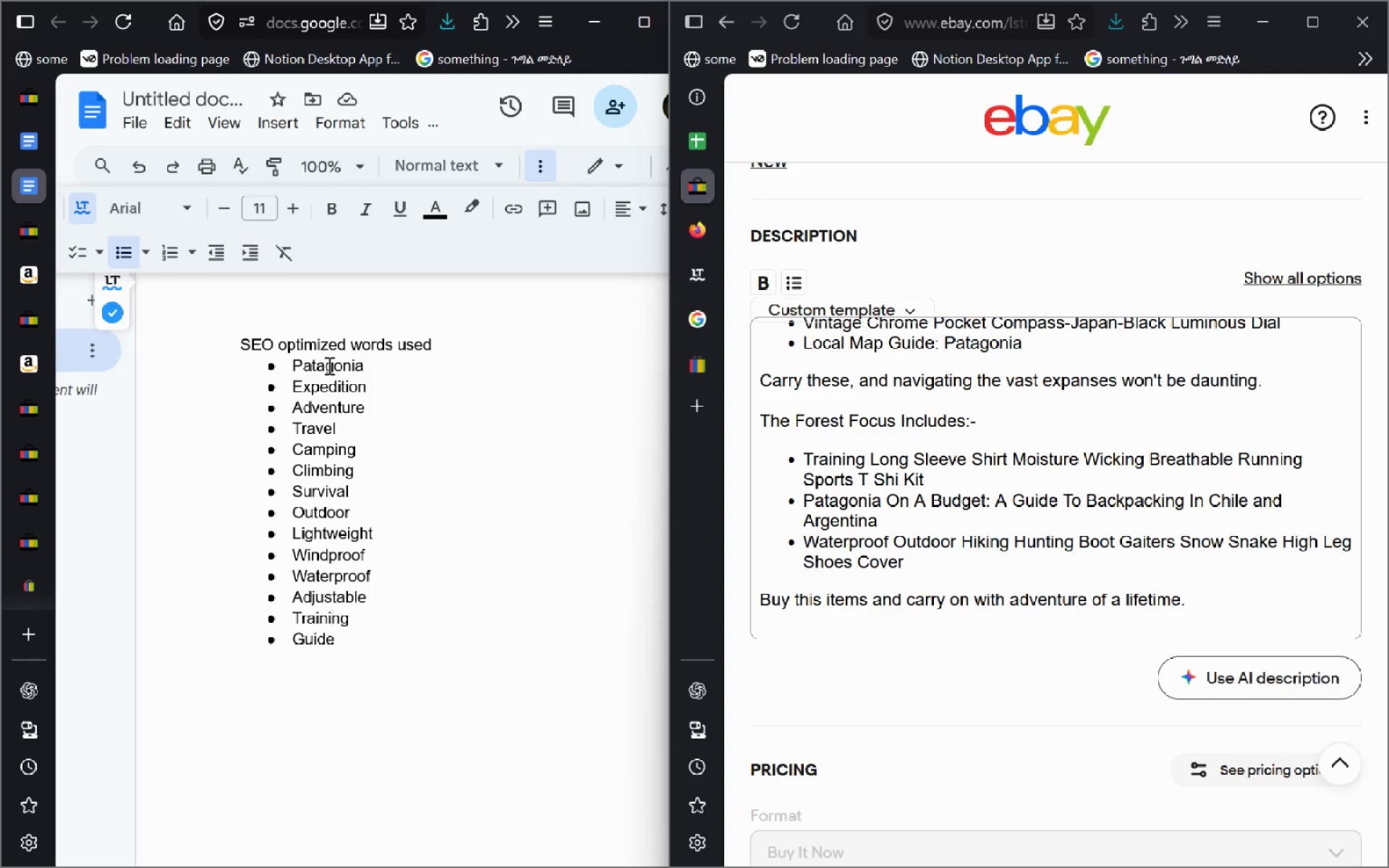 
key(ArrowDown)
 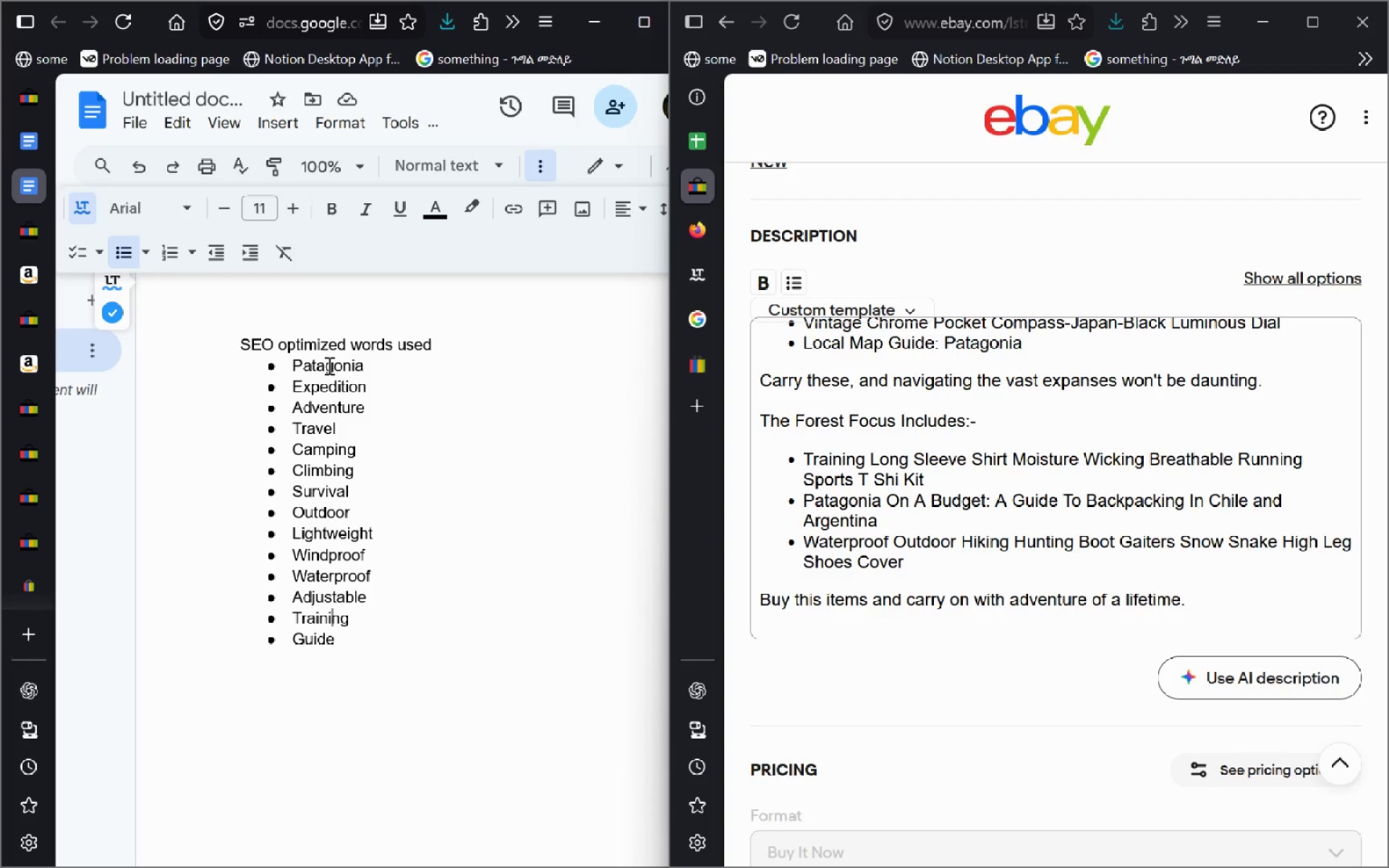 
key(ArrowDown)
 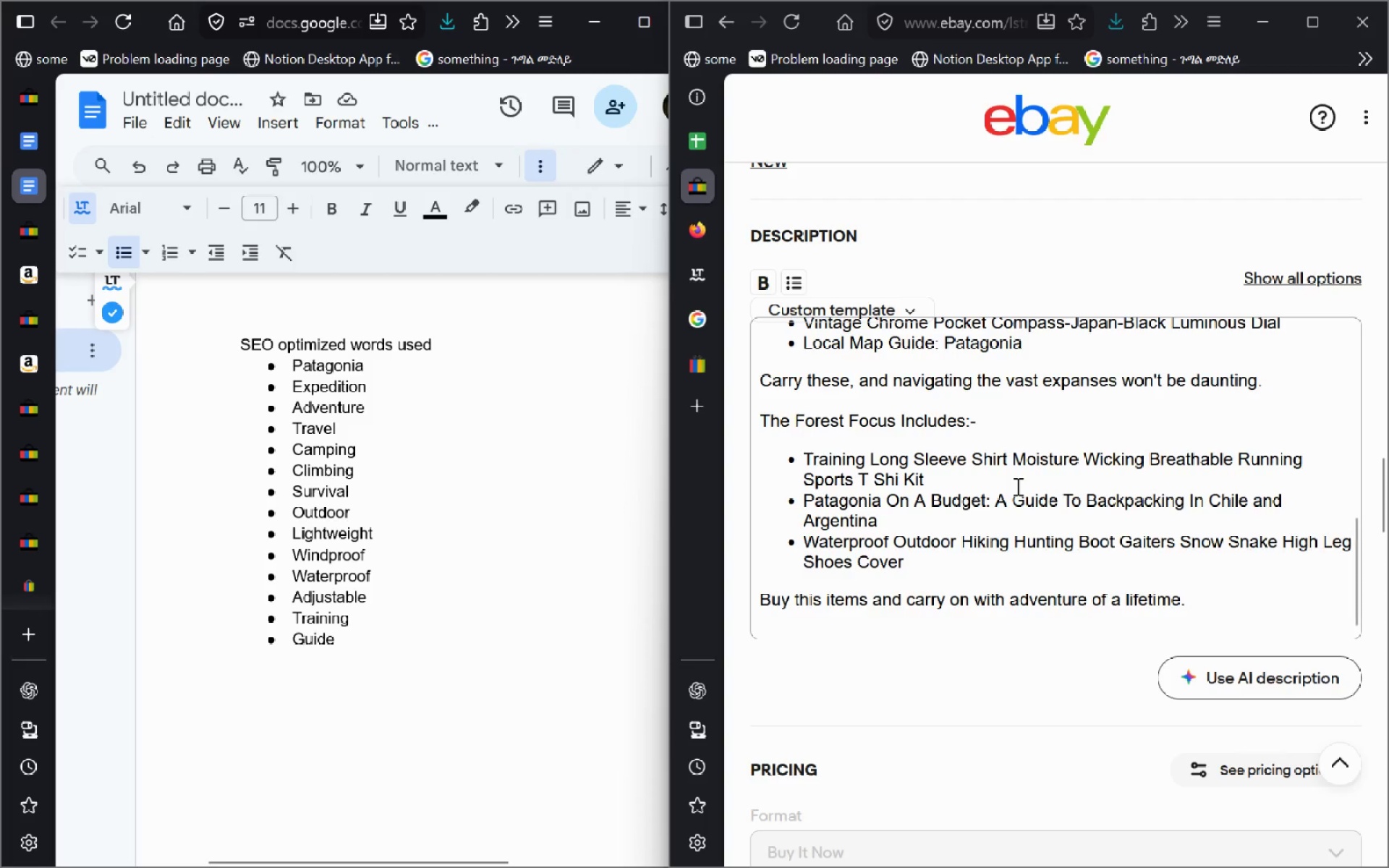 
key(Enter)
 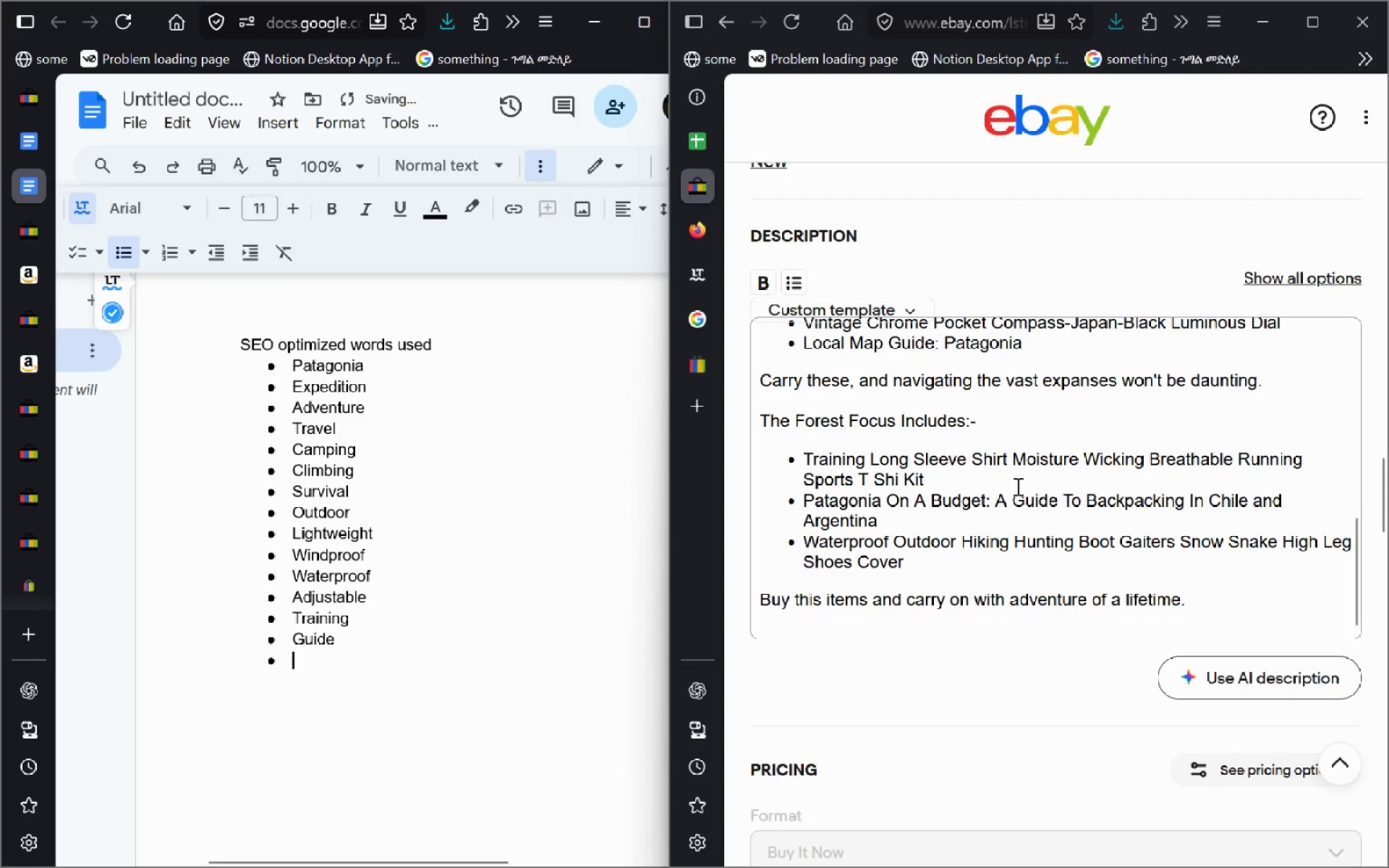 
type(Navigating)
 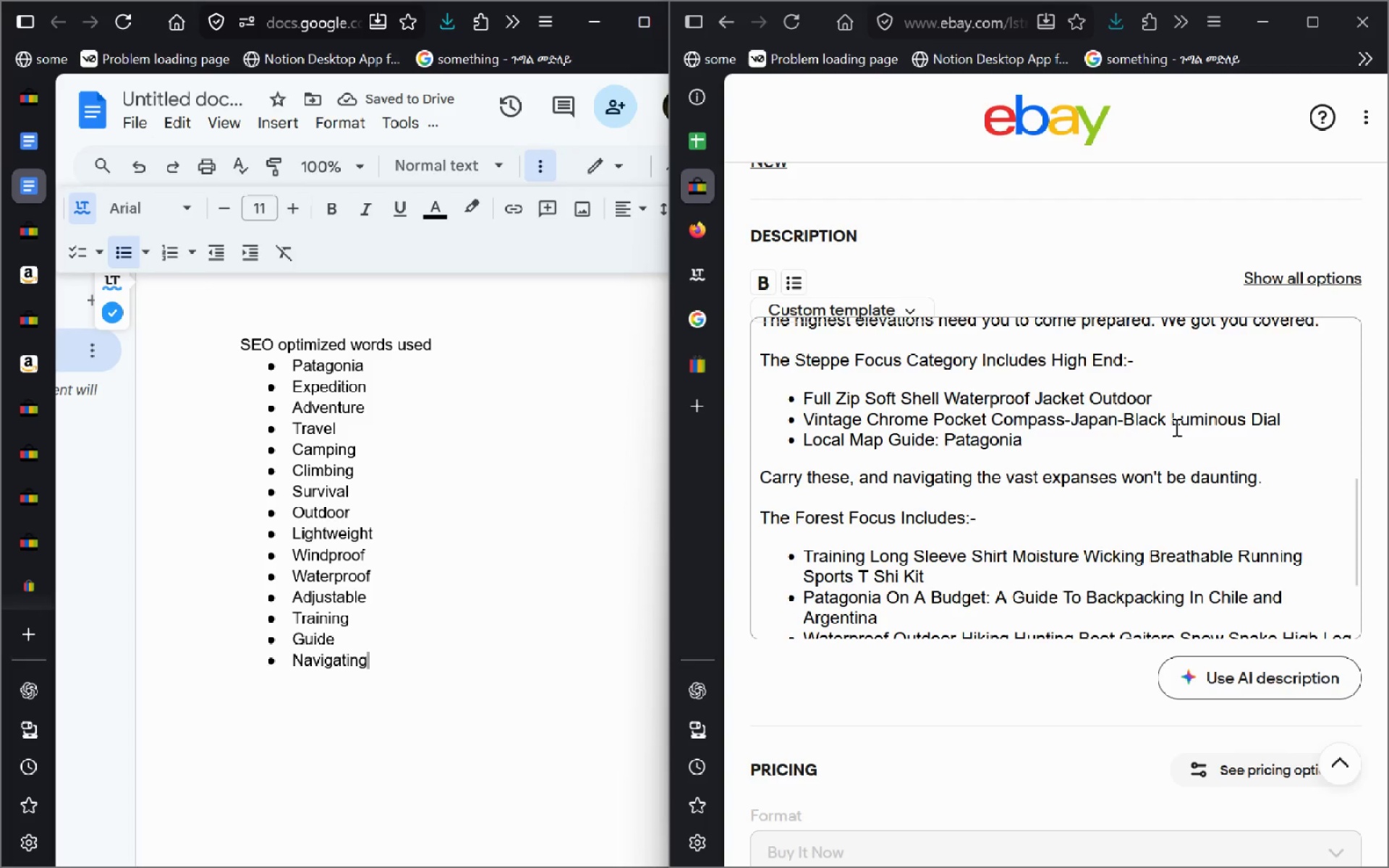 
wait(5.86)
 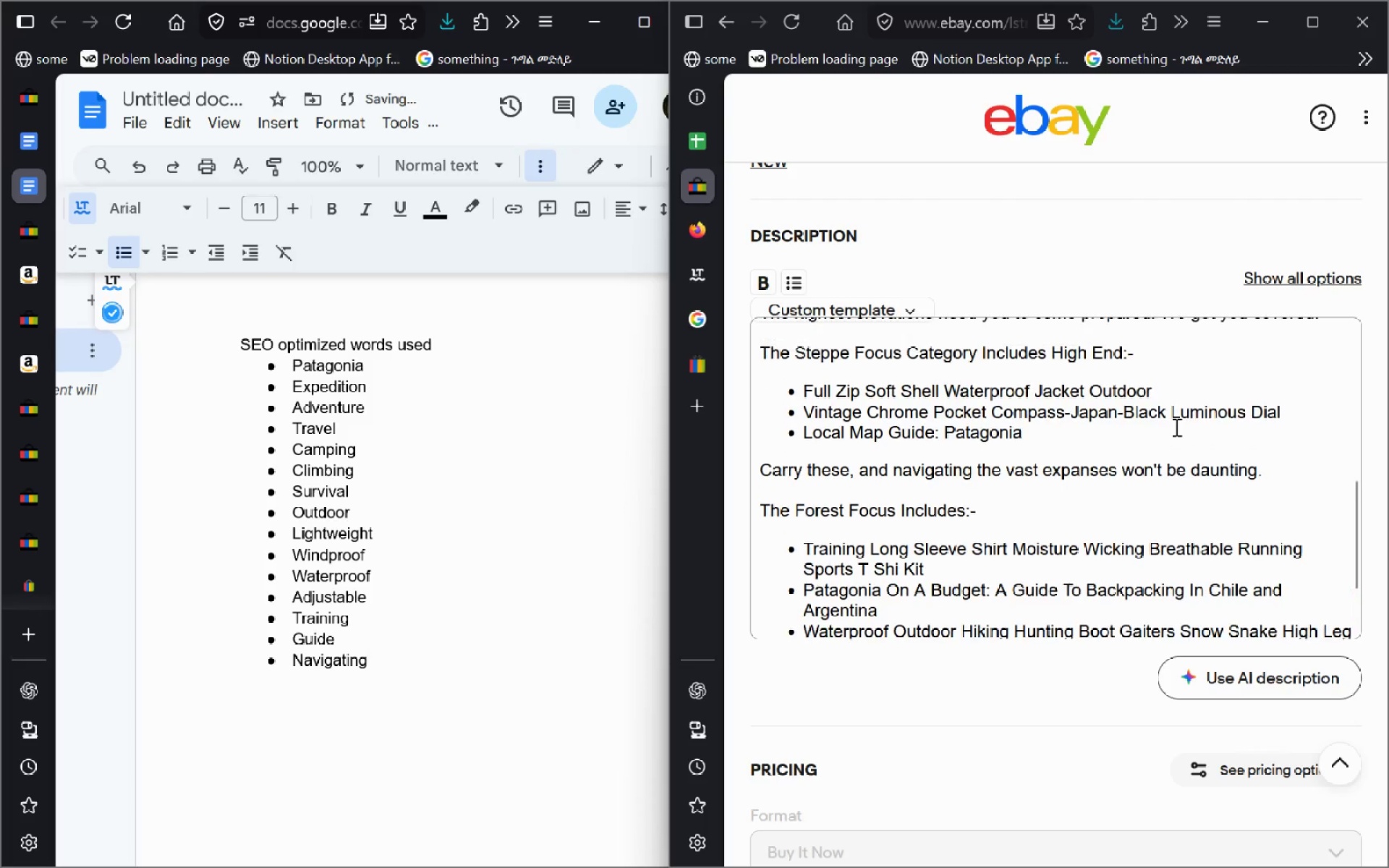 
key(Enter)
 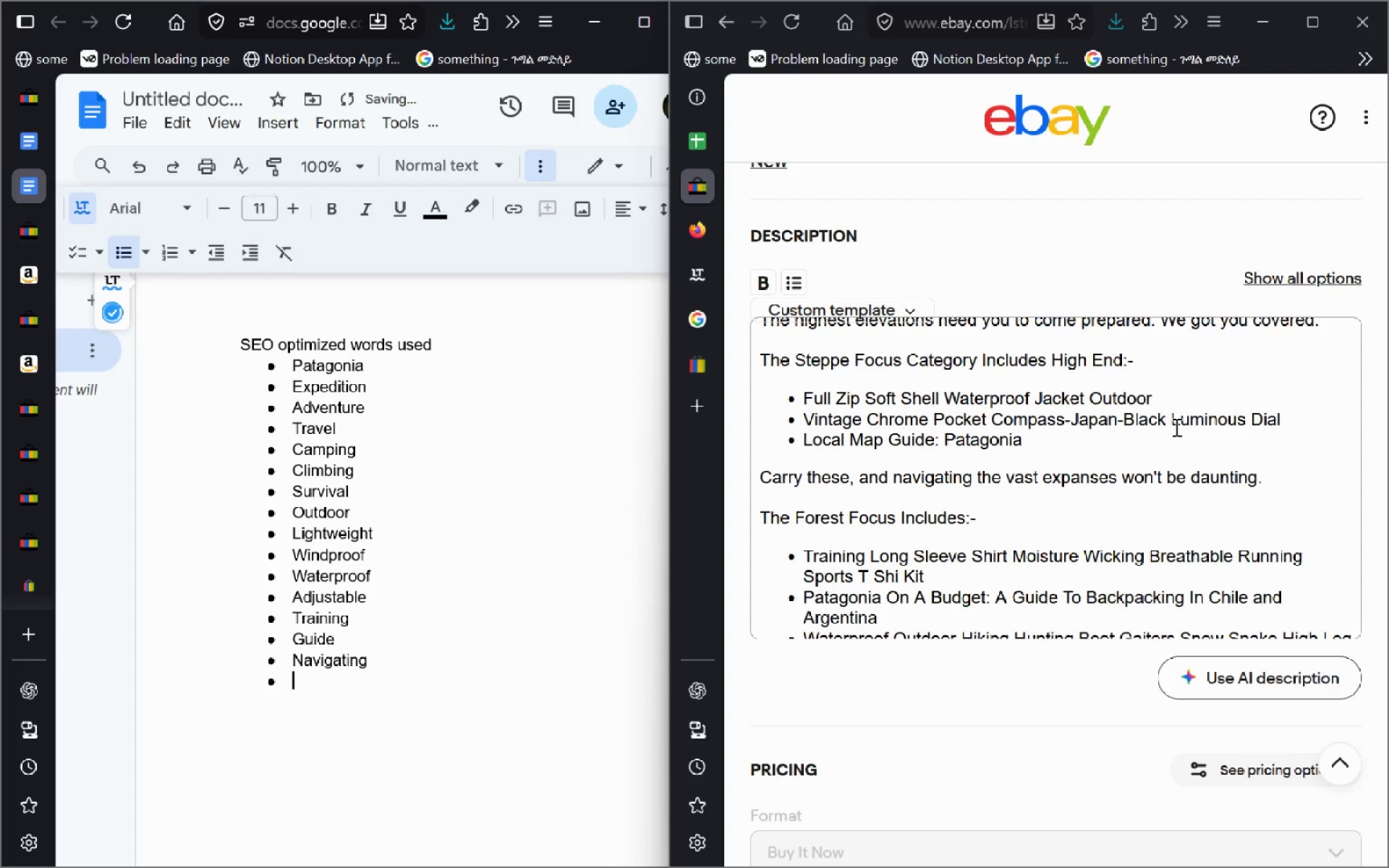 
type(Local Map)
 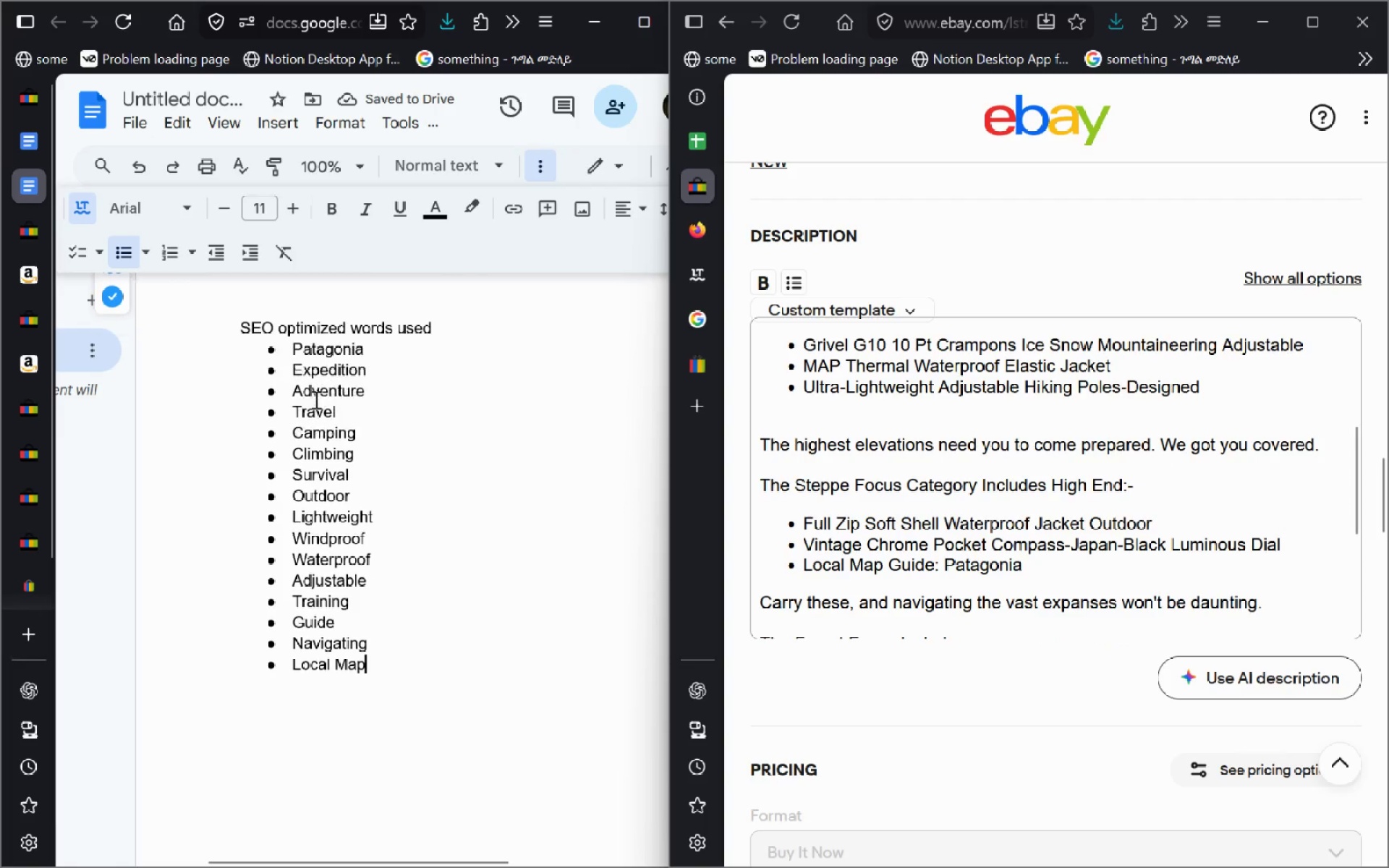 
left_click([41, 158])
 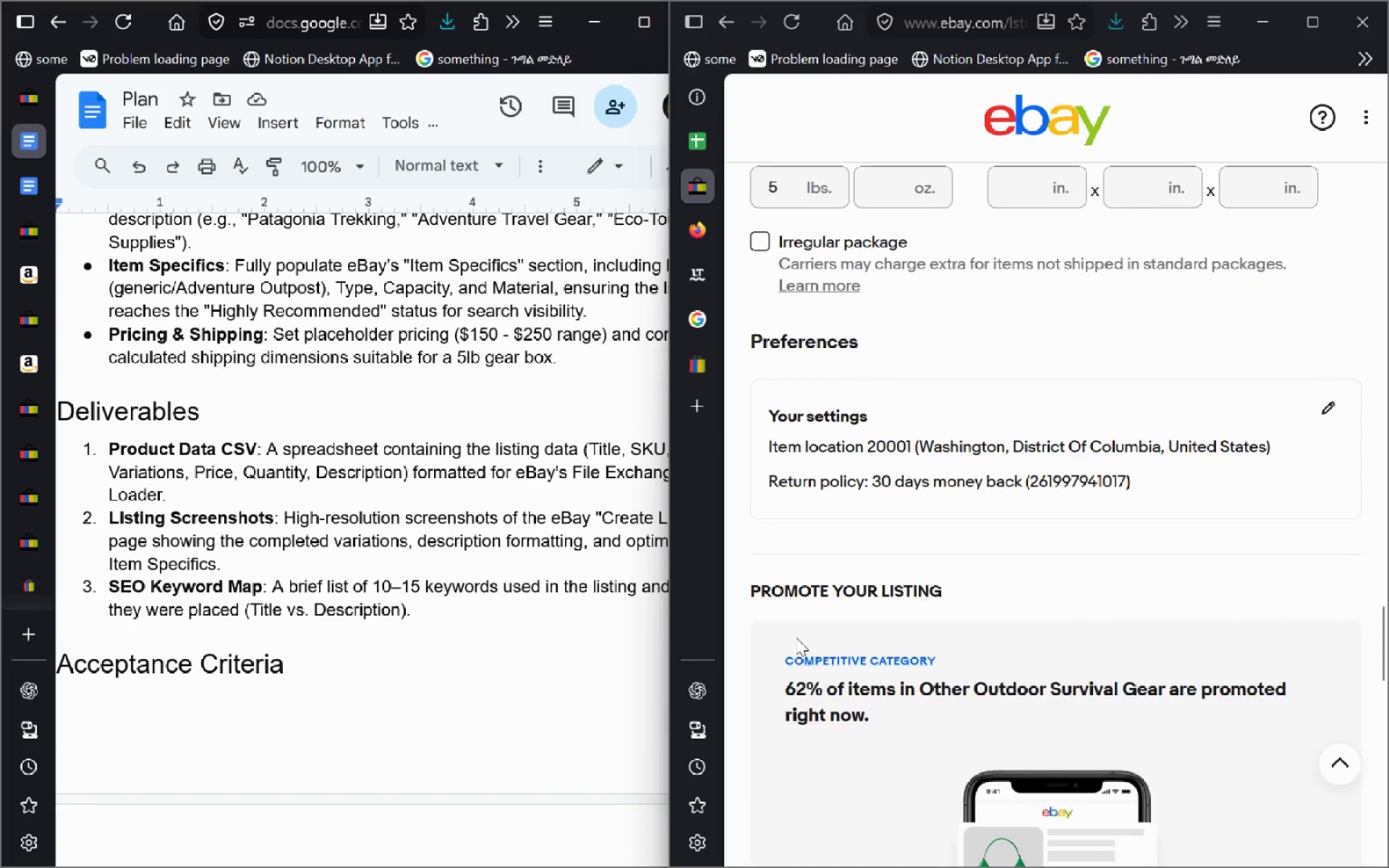 
wait(95.69)
 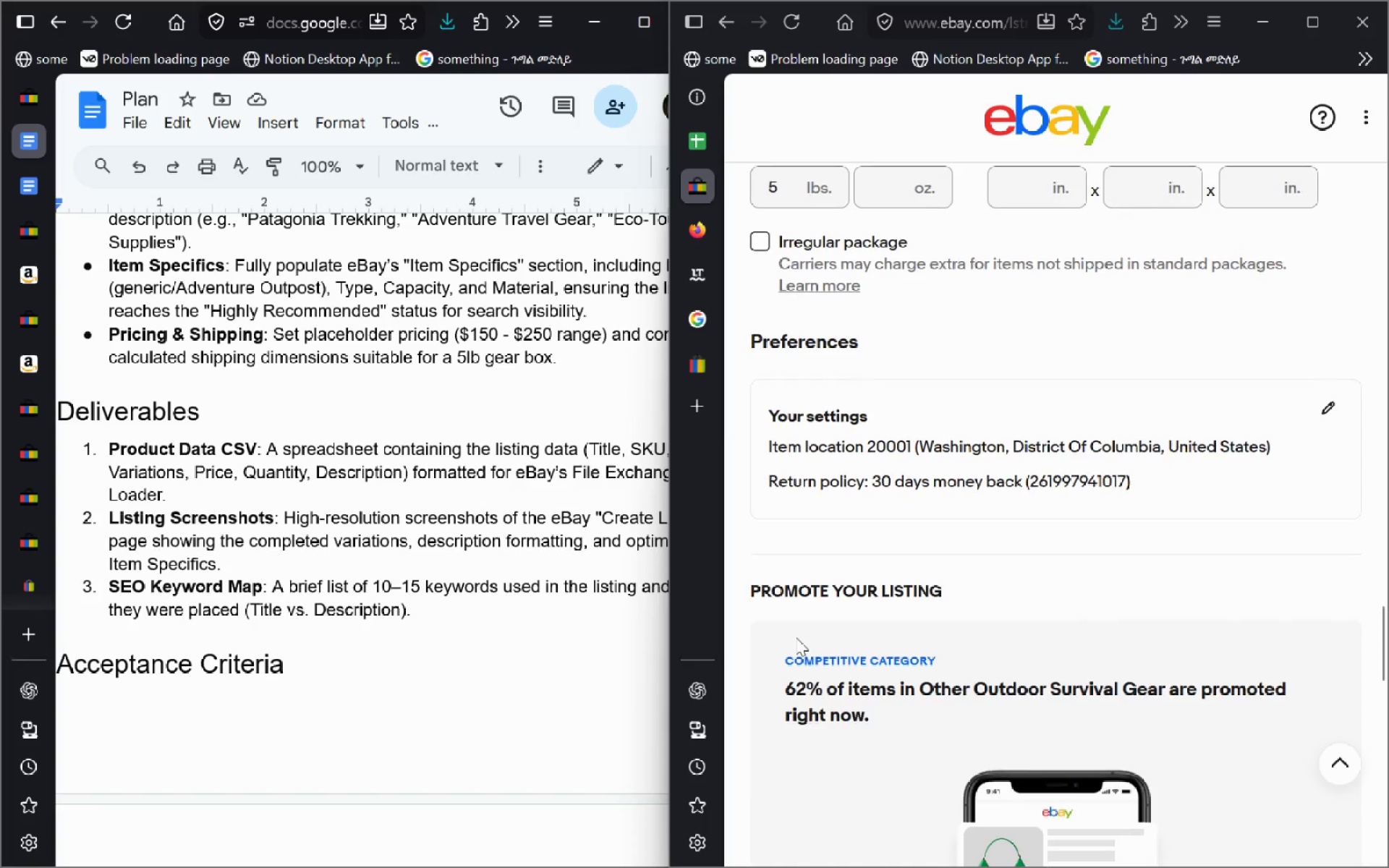 
left_click([447, 351])
 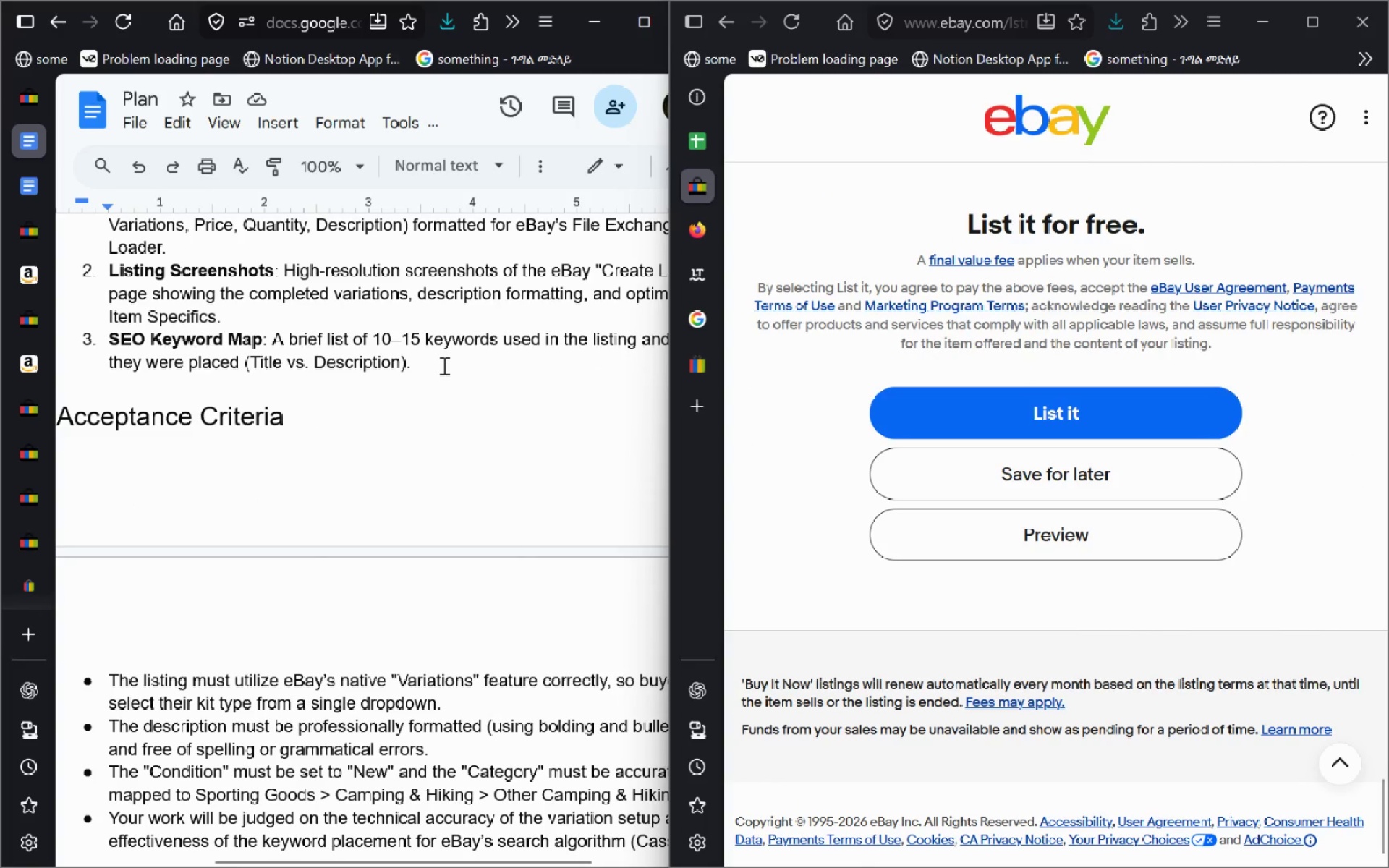 
left_click([443, 365])
 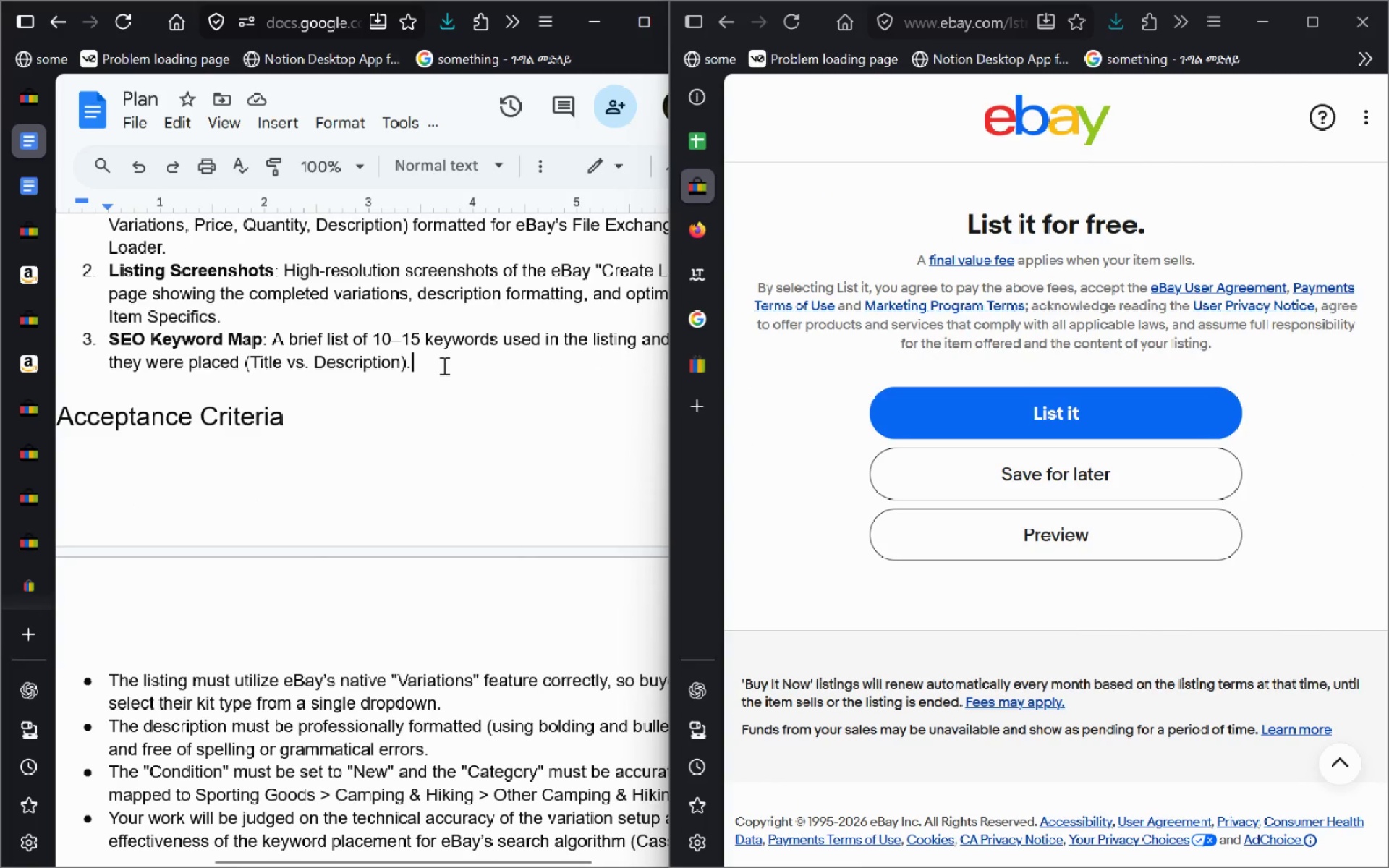 
key(Enter)
 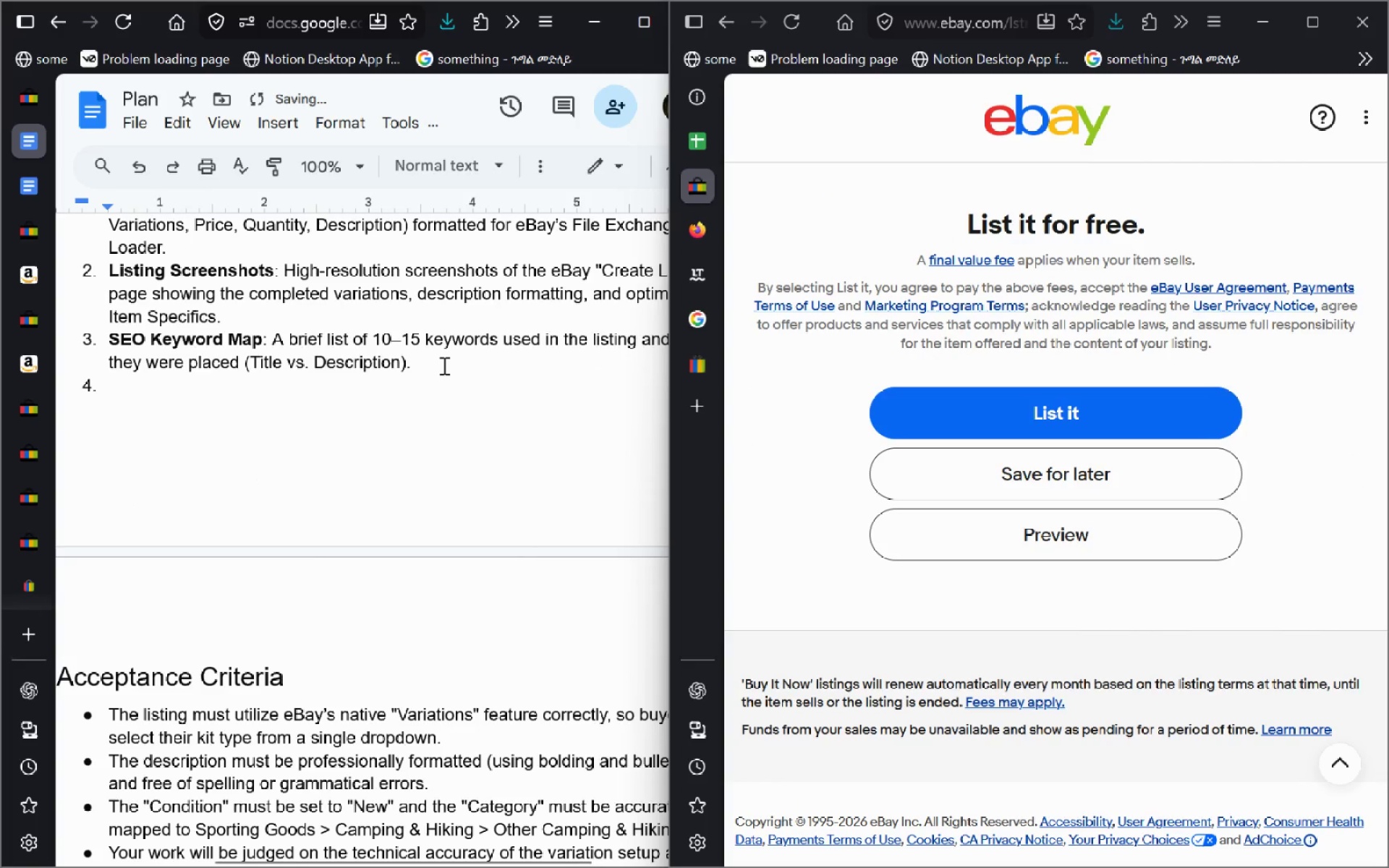 
key(Enter)
 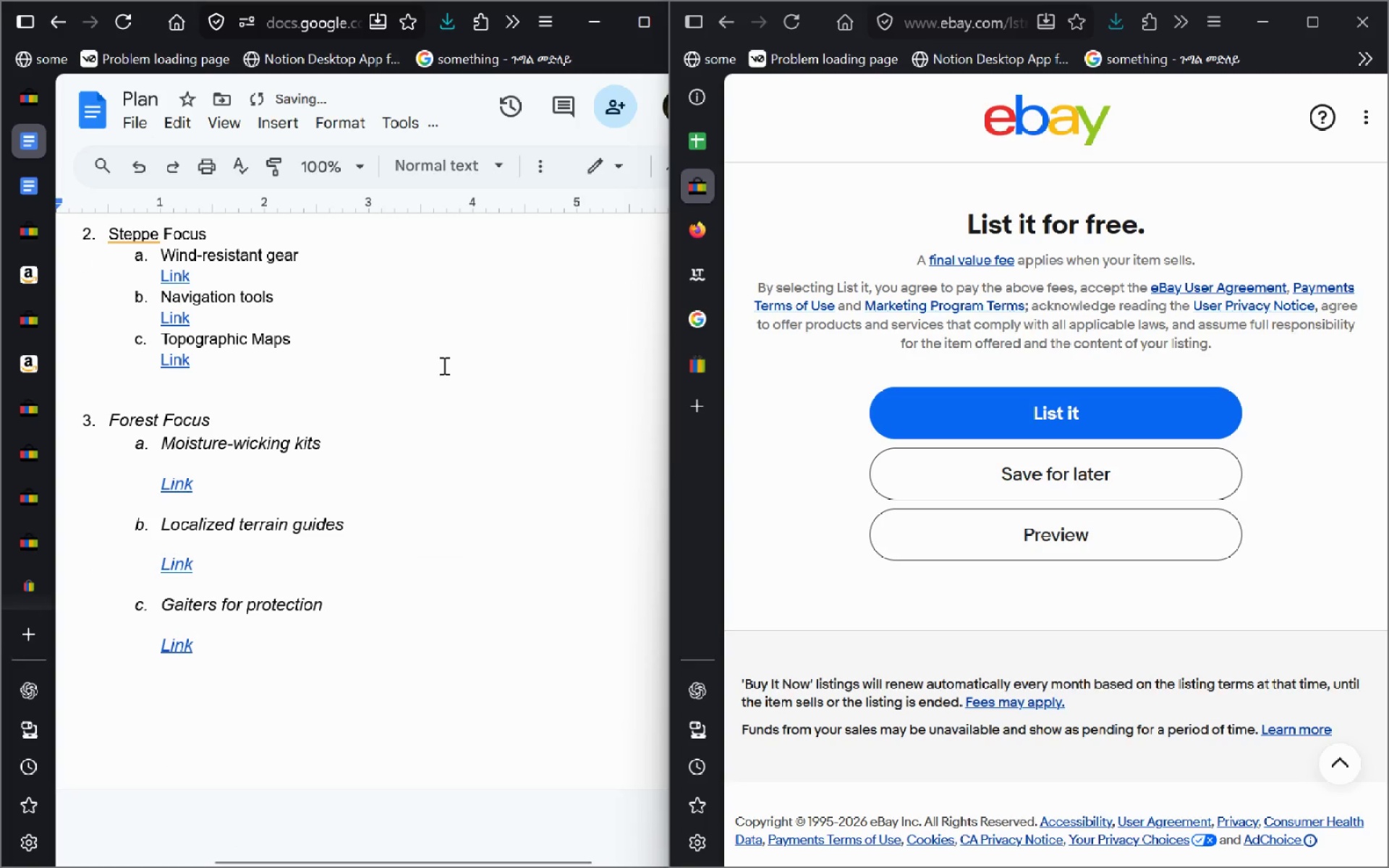 
left_click([289, 476])
 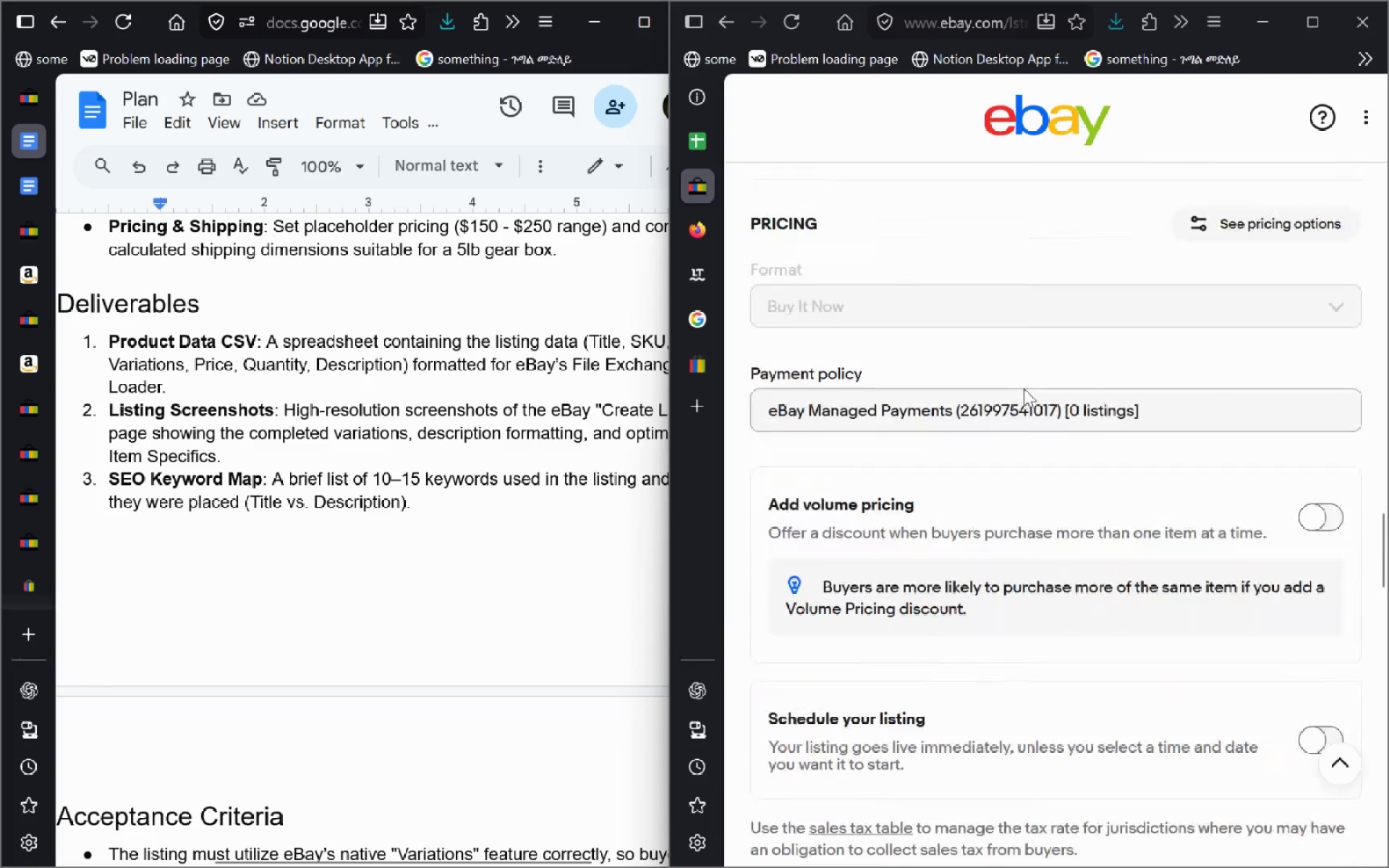 
wait(7.41)
 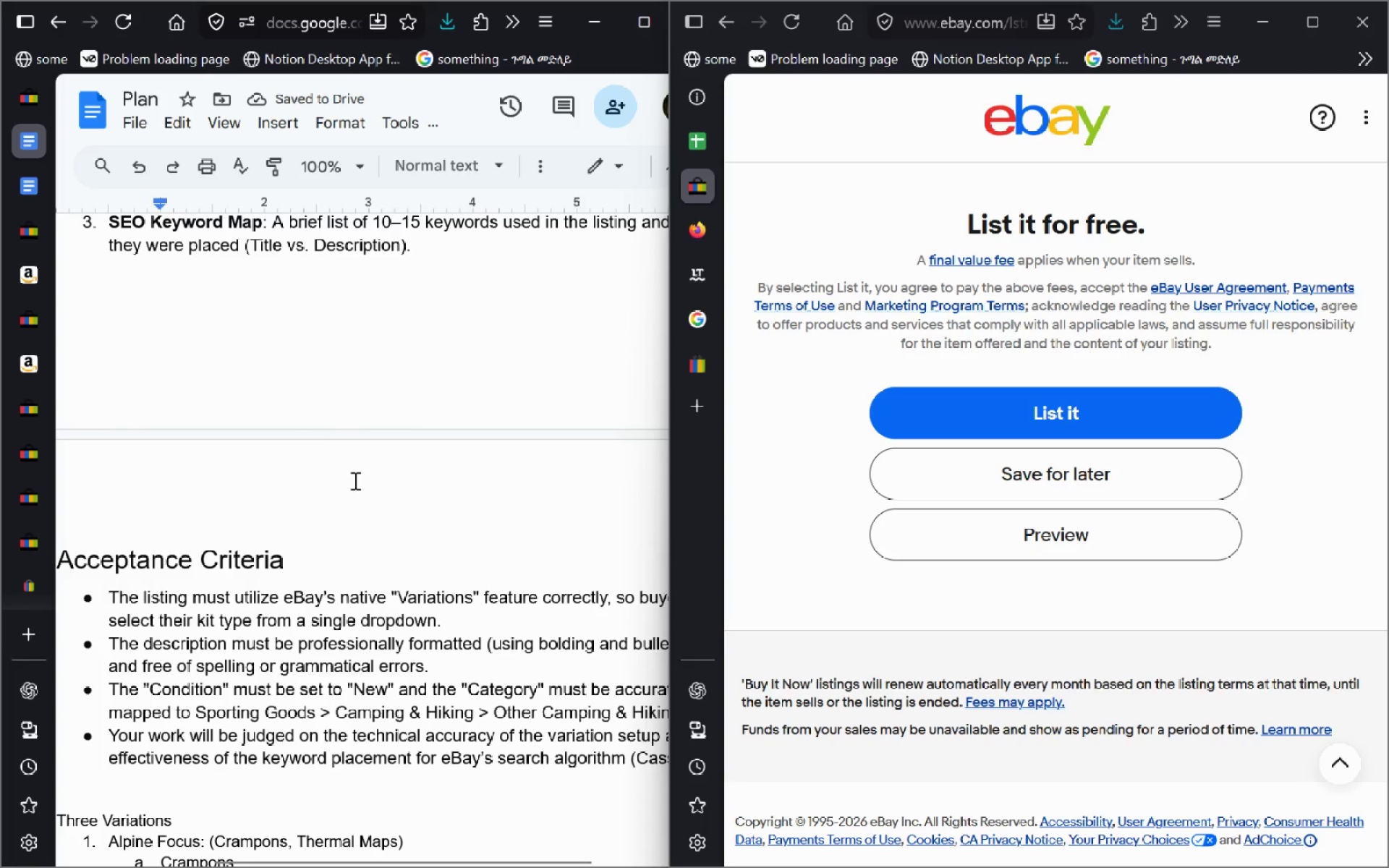 
mouse_move([1019, 263])
 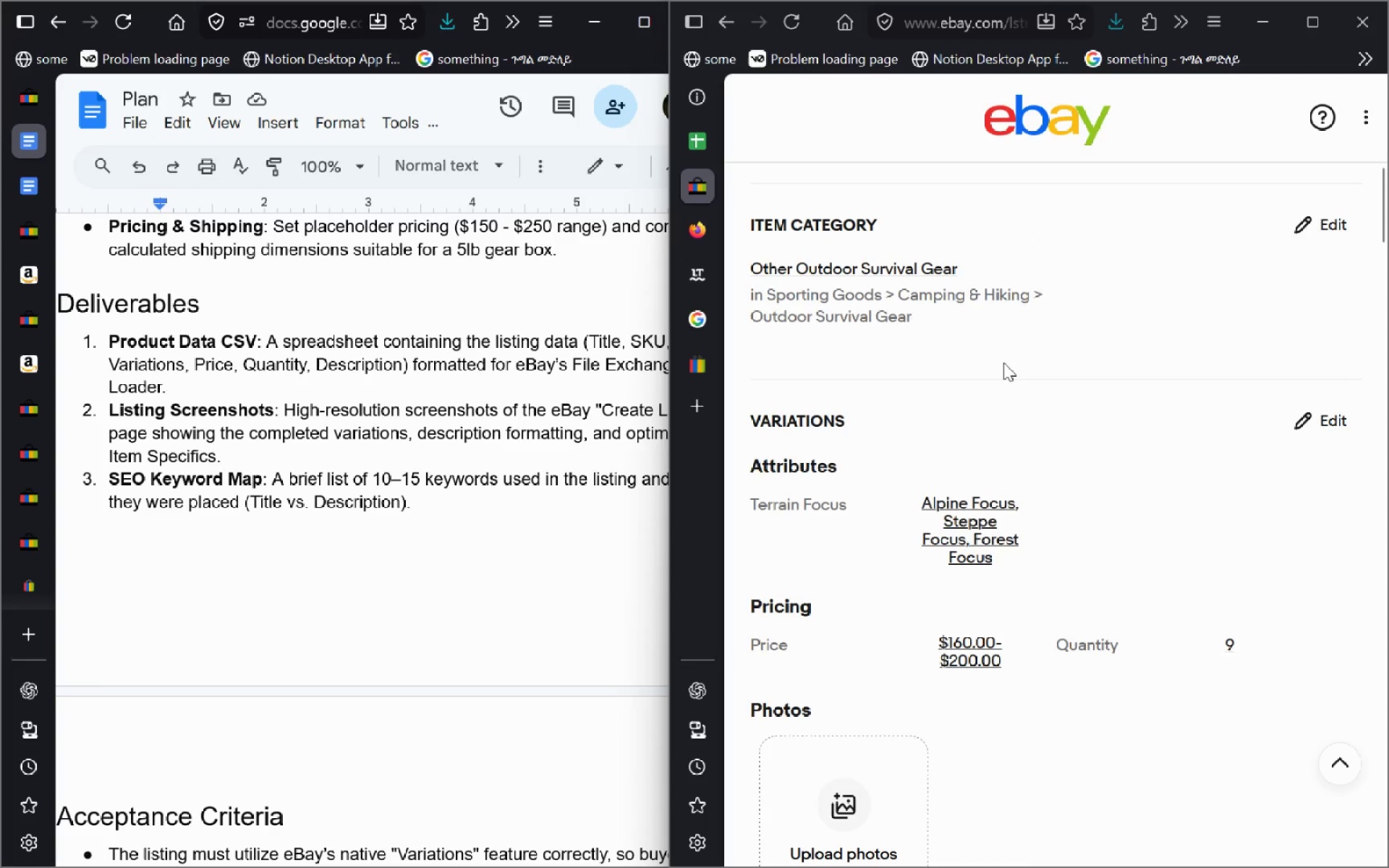 
wait(10.12)
 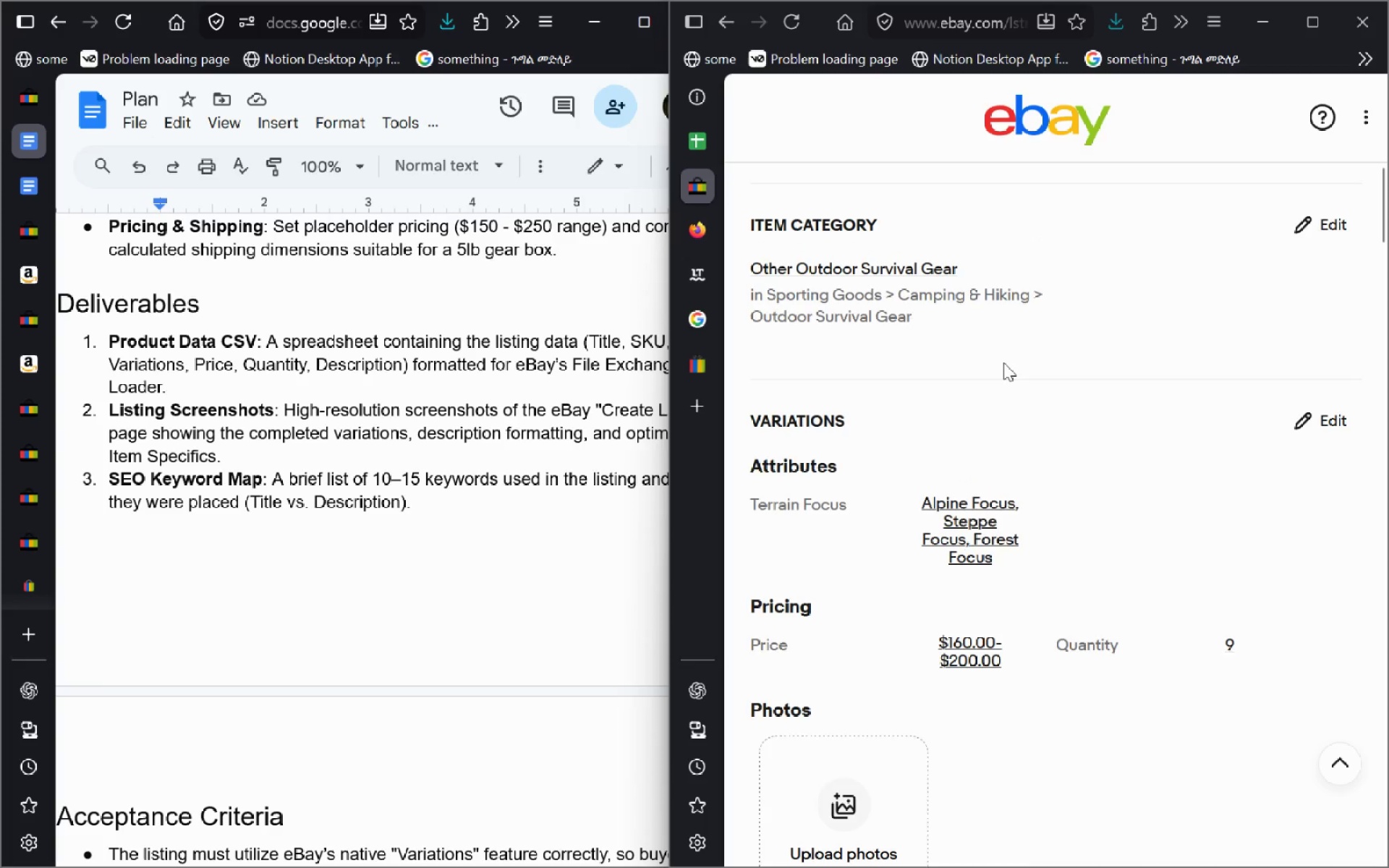 
left_click([30, 192])
 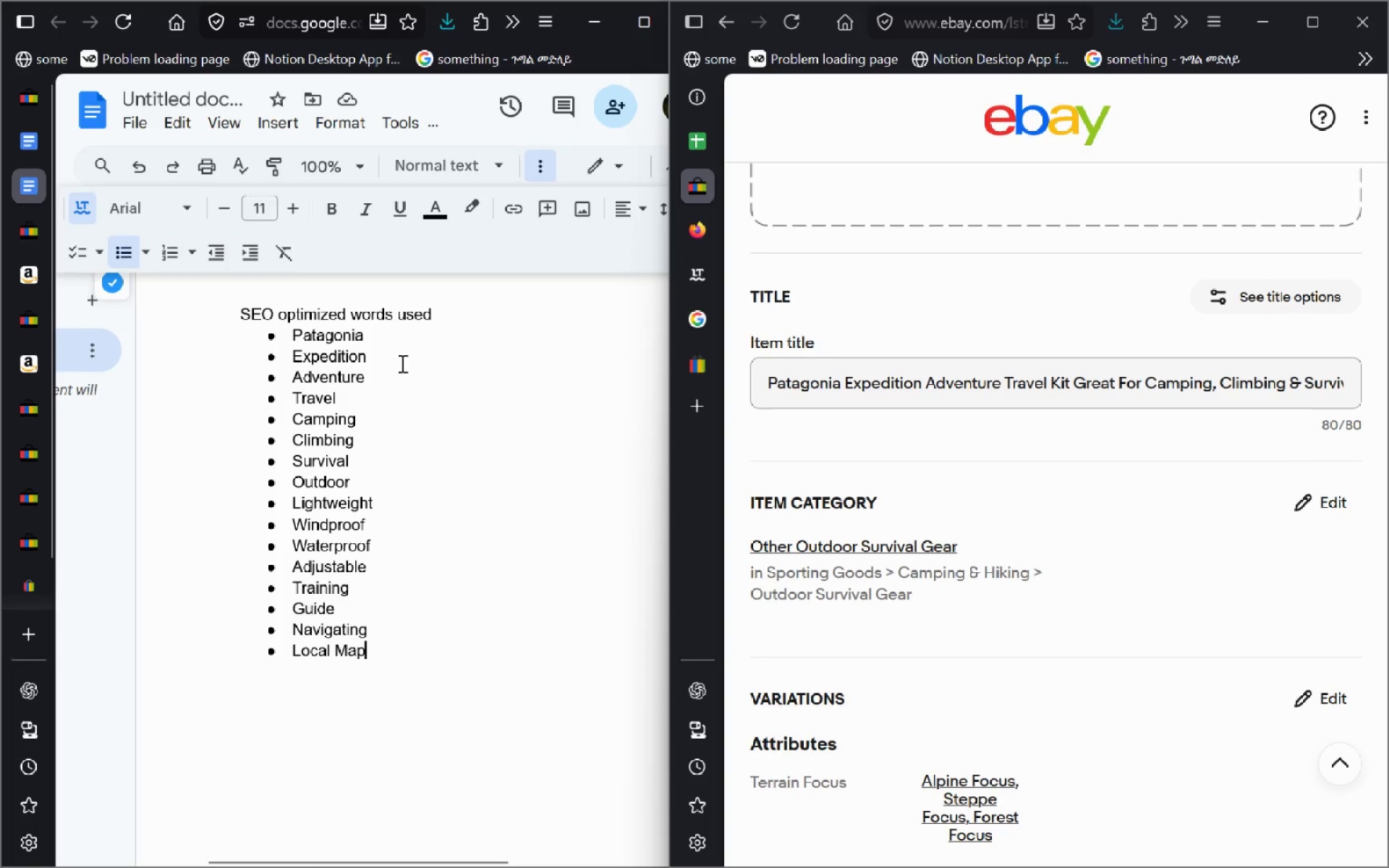 
left_click([394, 336])
 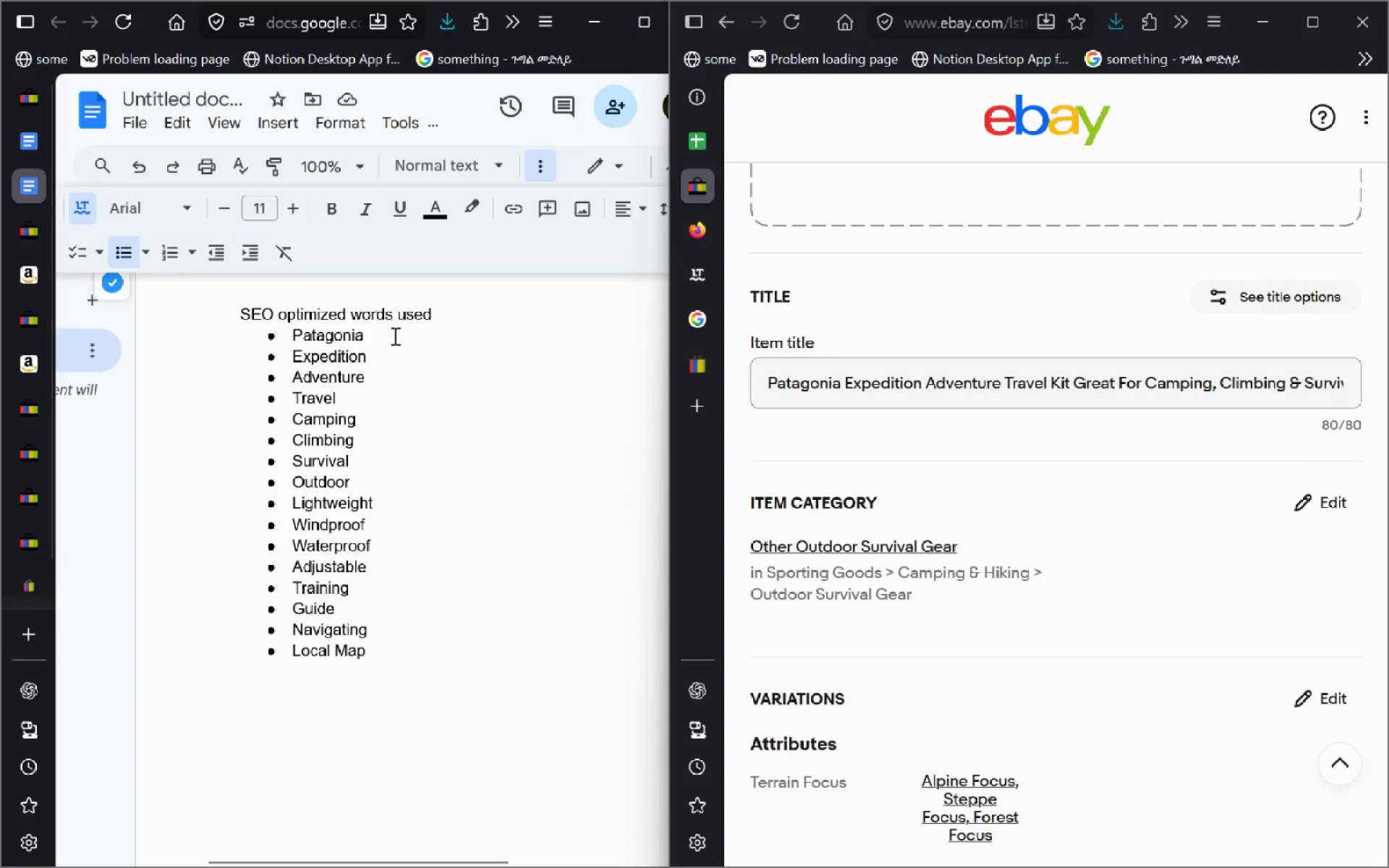 
type( )
key(Backspace)
type(-)
key(Backspace)
type(__Both Desc)
 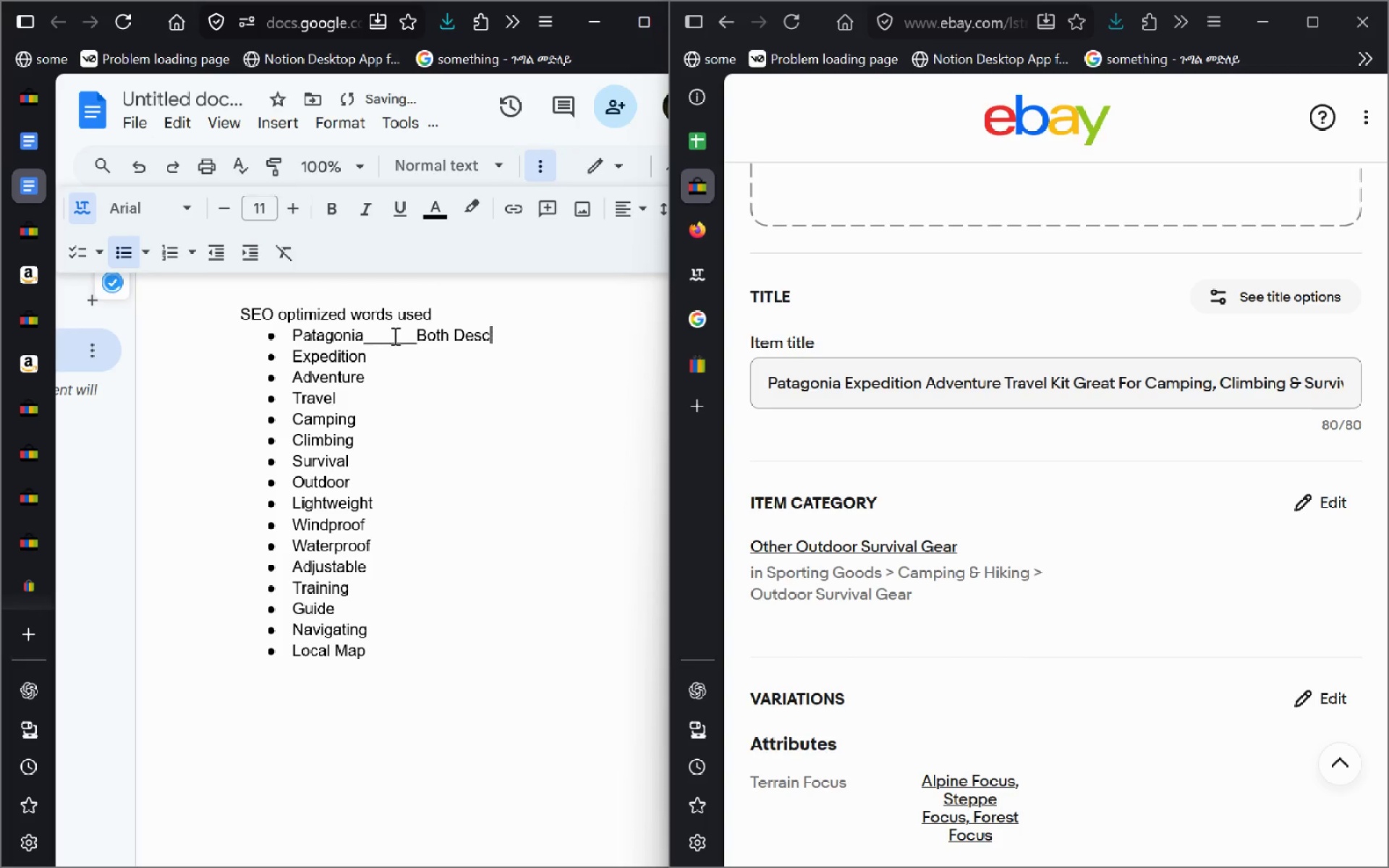 
key(Control+ControlLeft)
 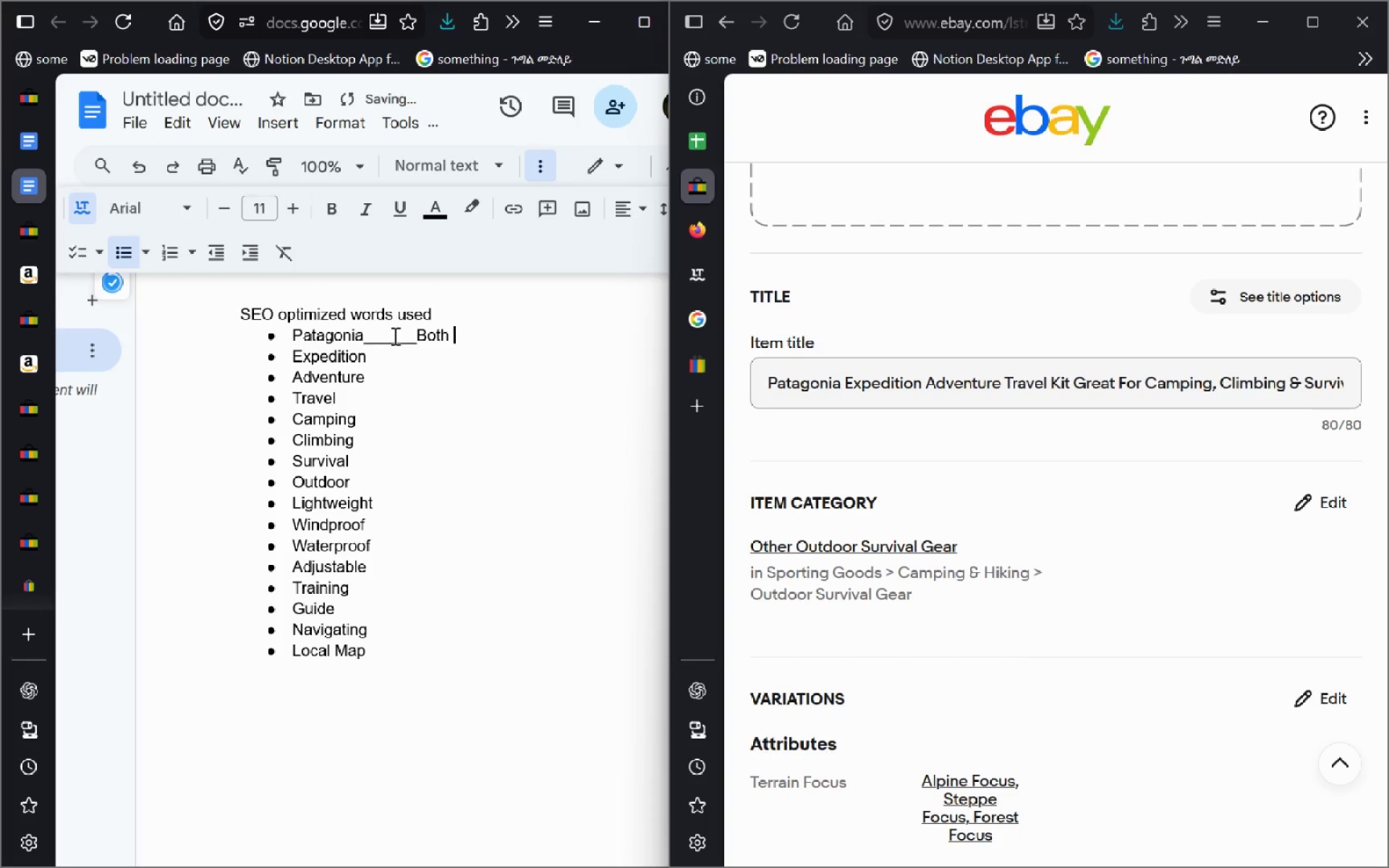 
key(Control+Backspace)
 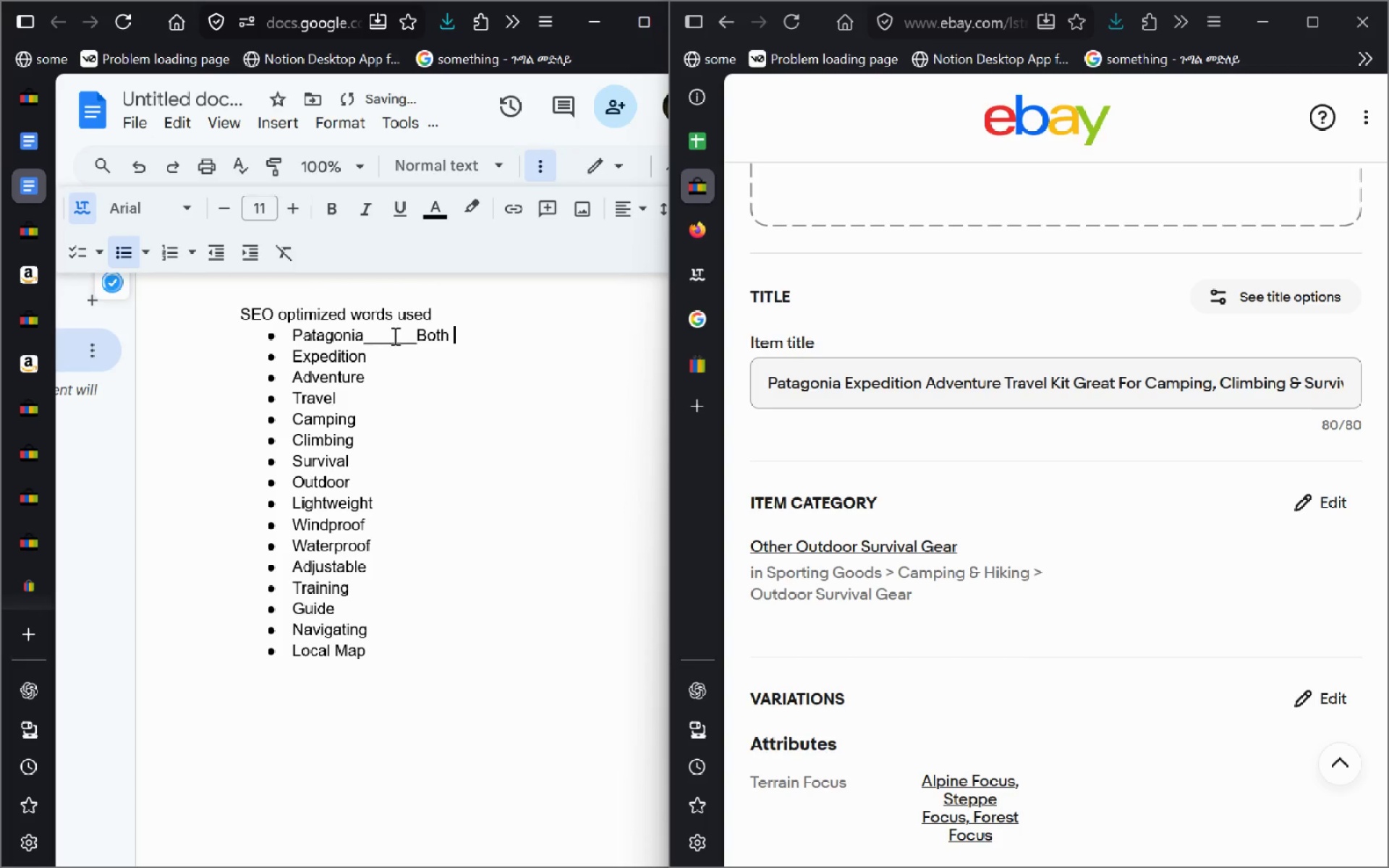 
type(title)
 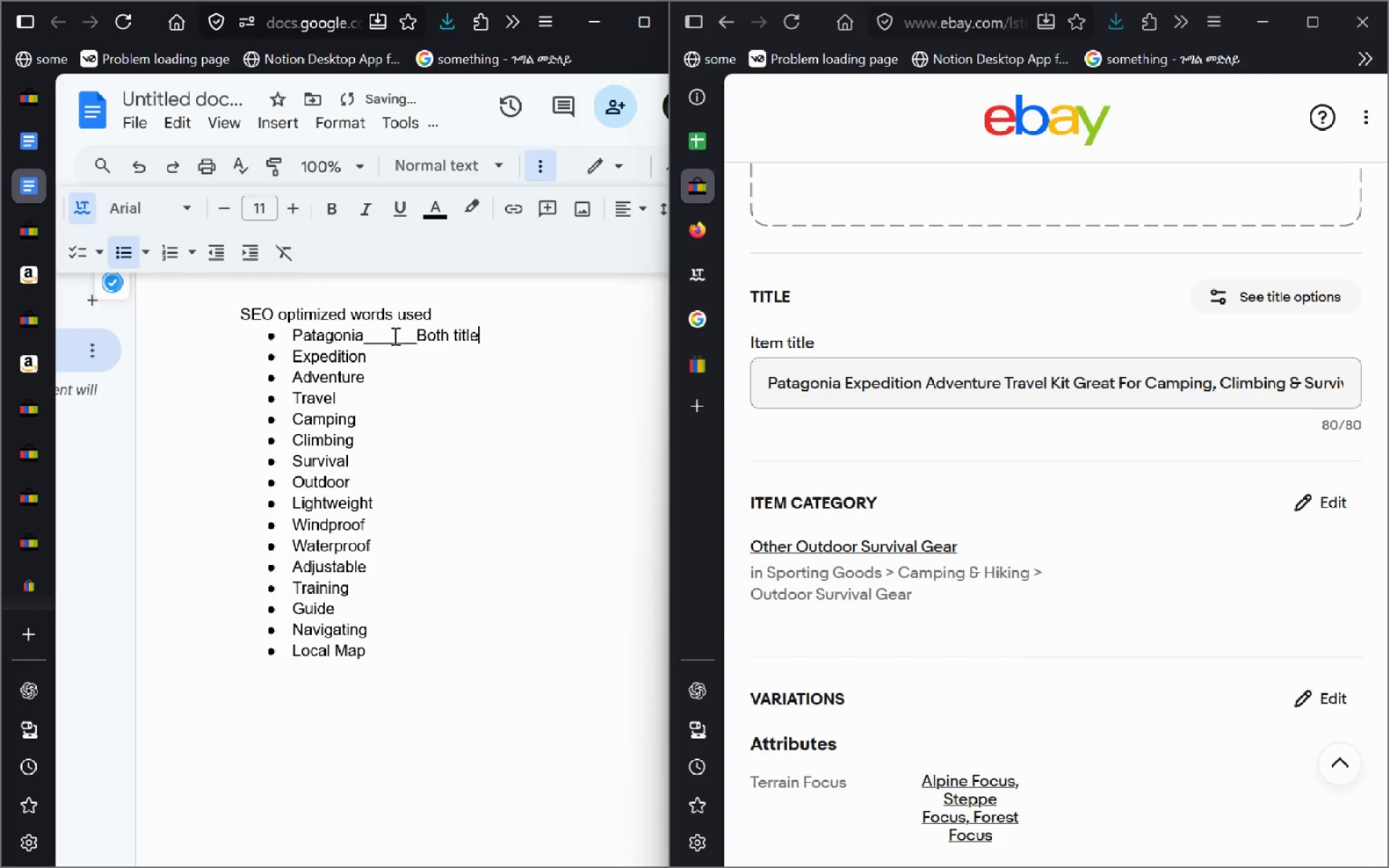 
key(Control+Backspace)
 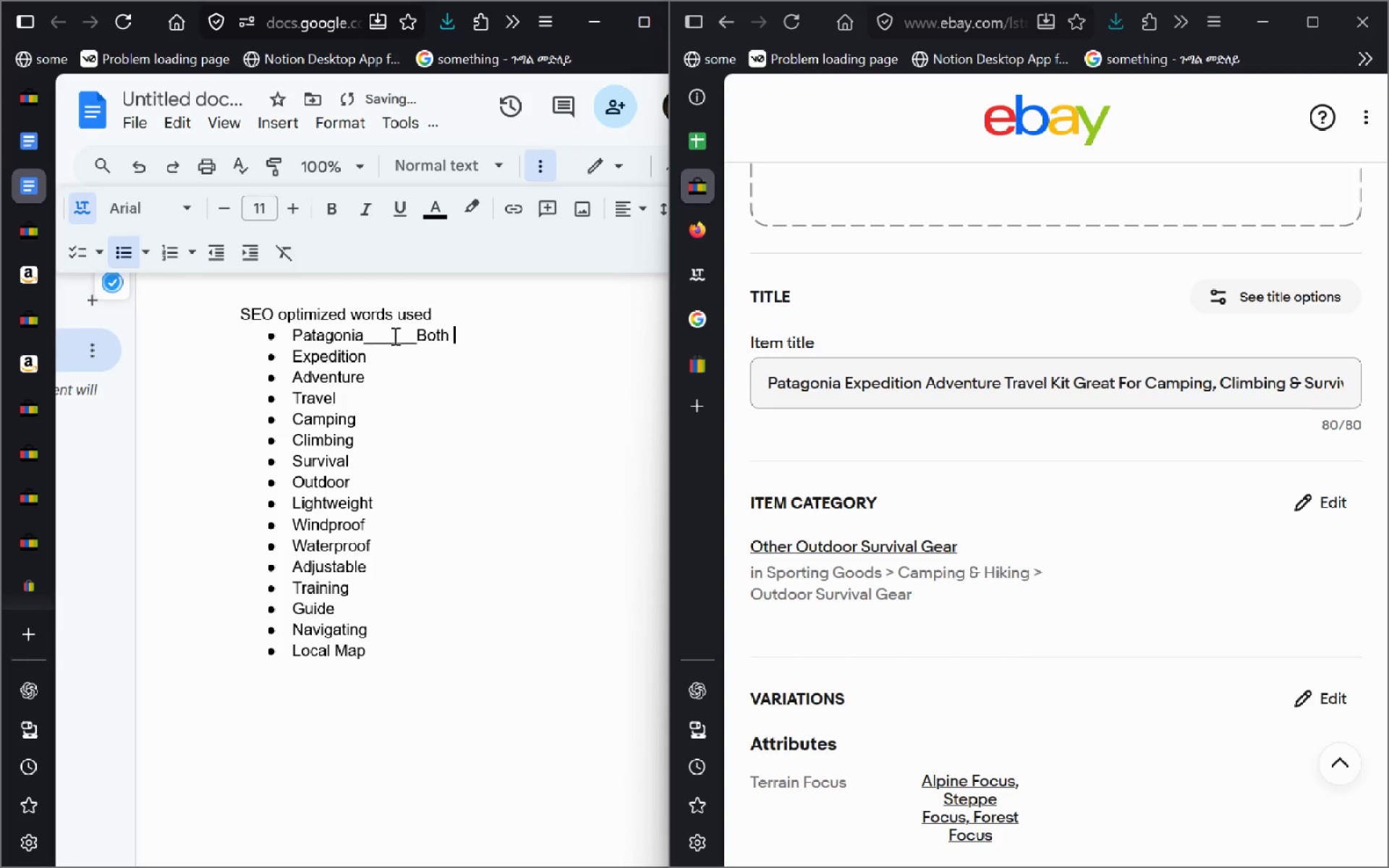 
key(Control+Backspace)
 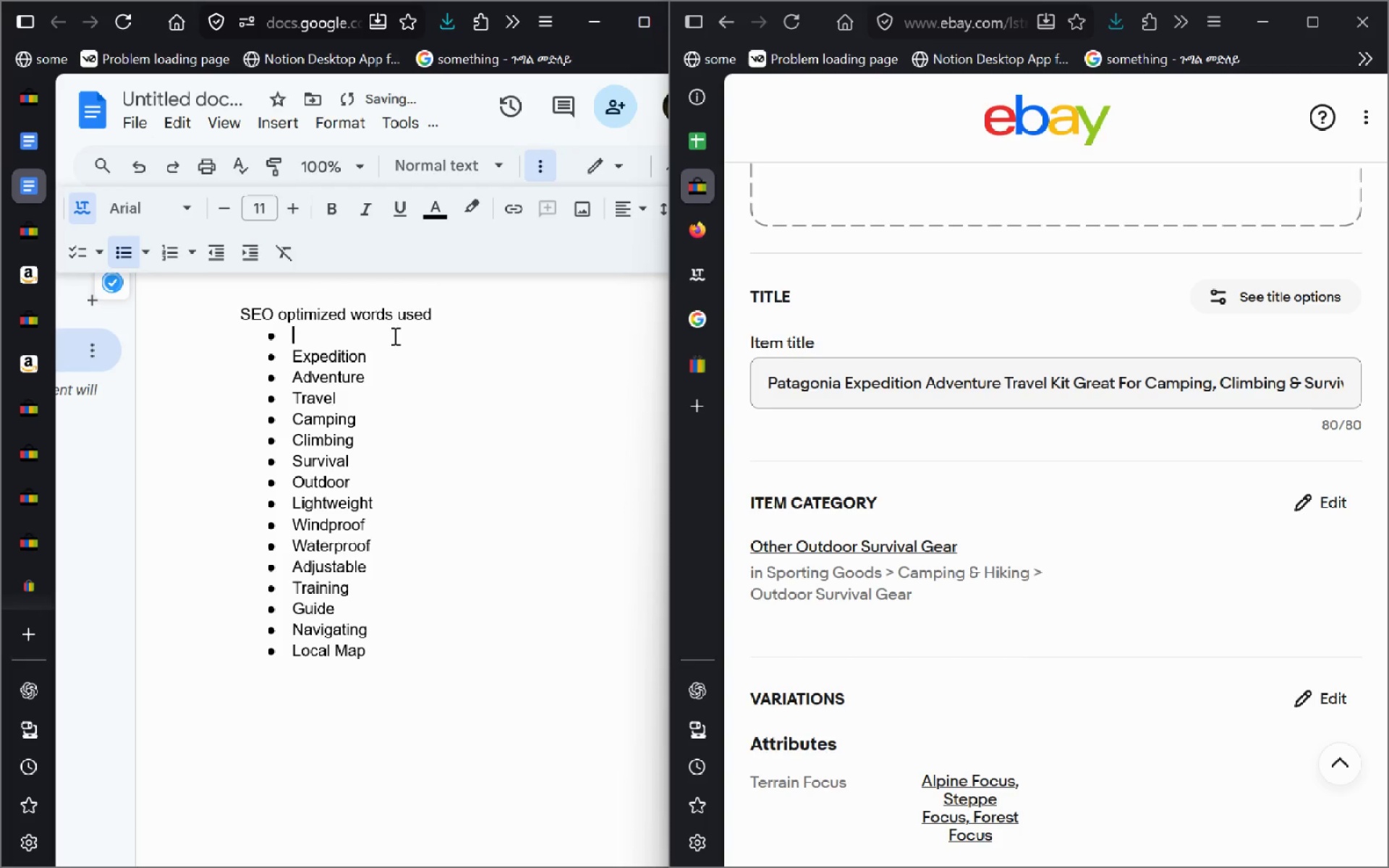 
type(used both a )
key(Backspace)
type(t title and )
 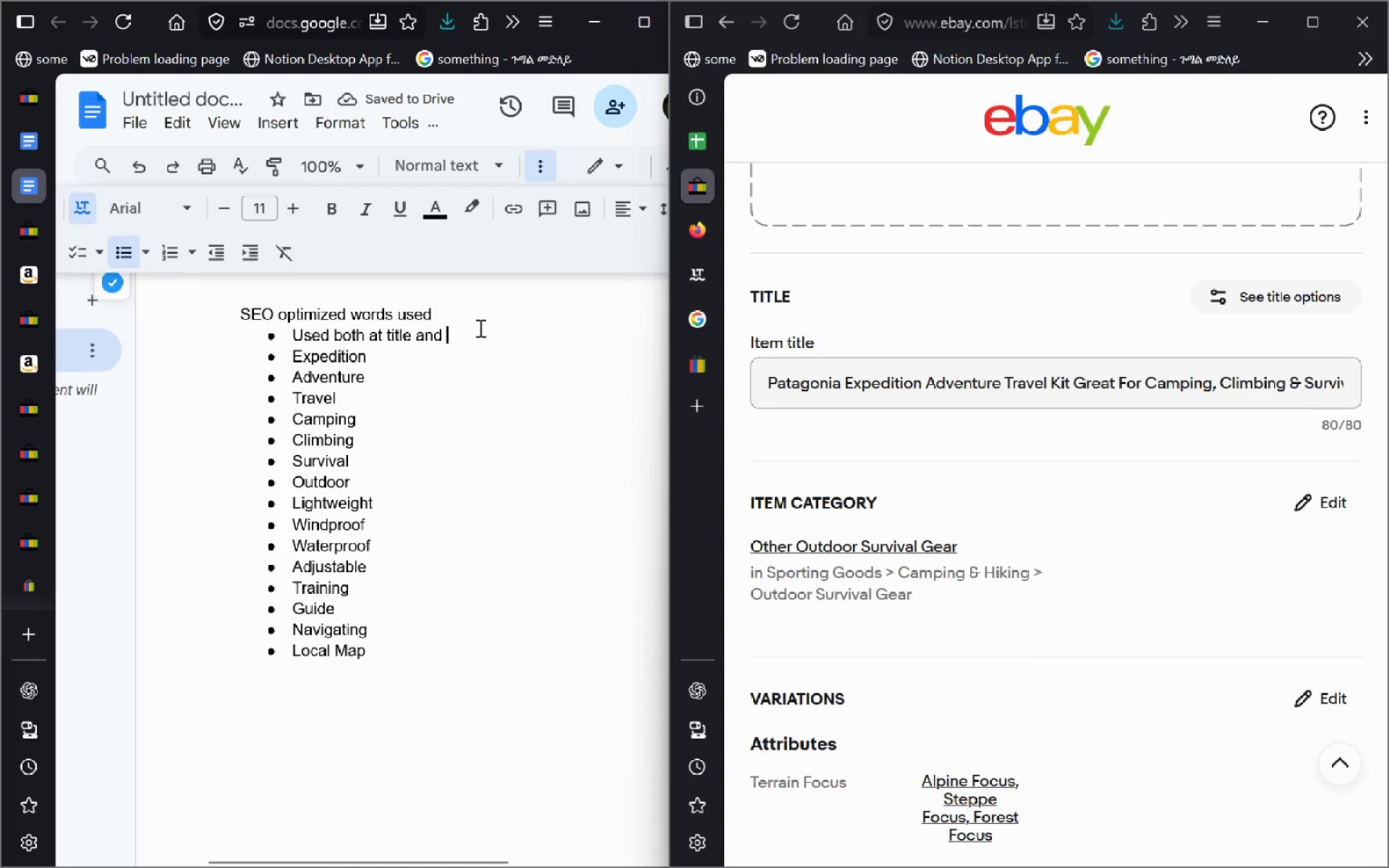 
type(description)
 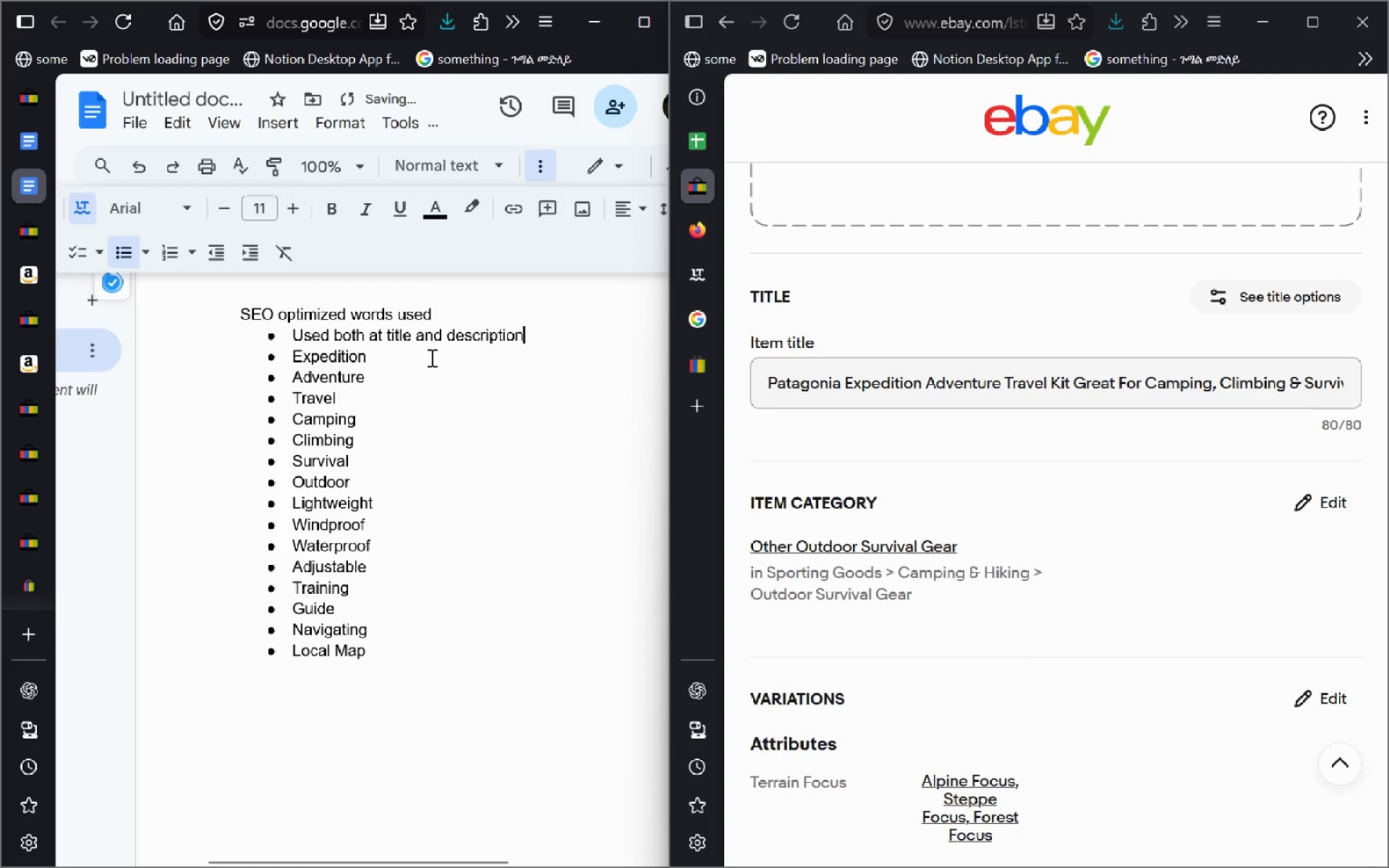 
left_click([431, 357])
 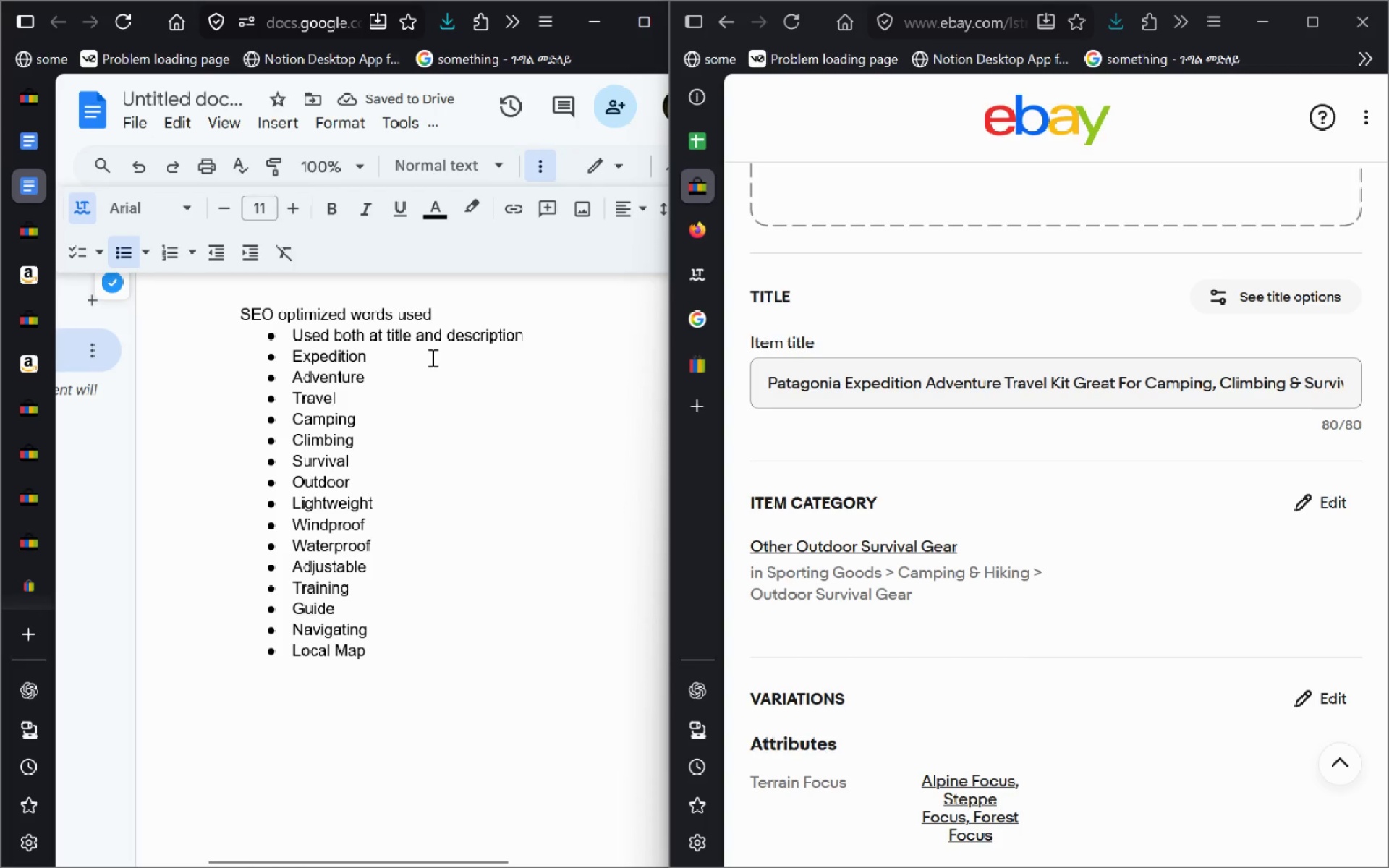 
type( title)
key(Backspace)
 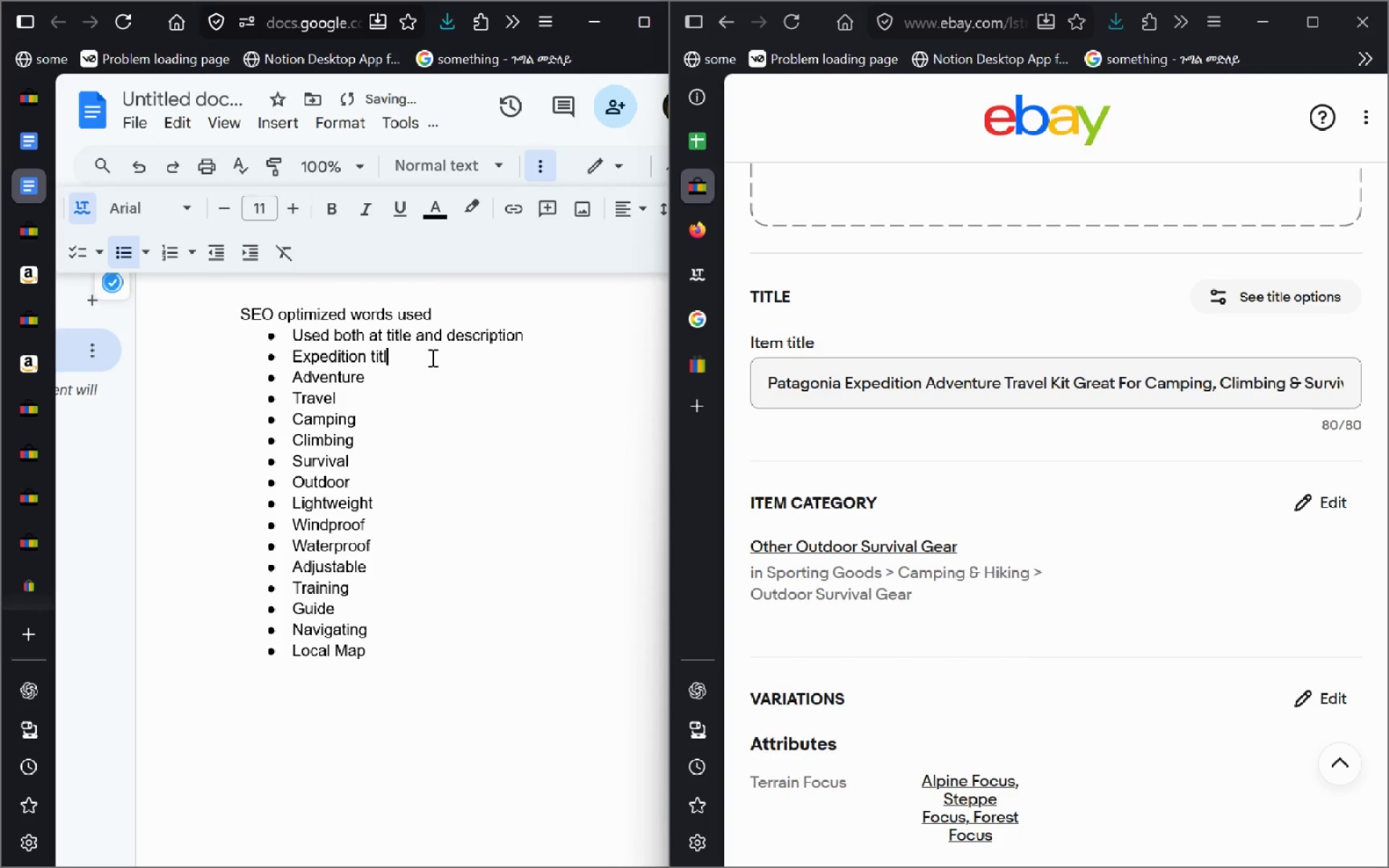 
key(Control+ControlLeft)
 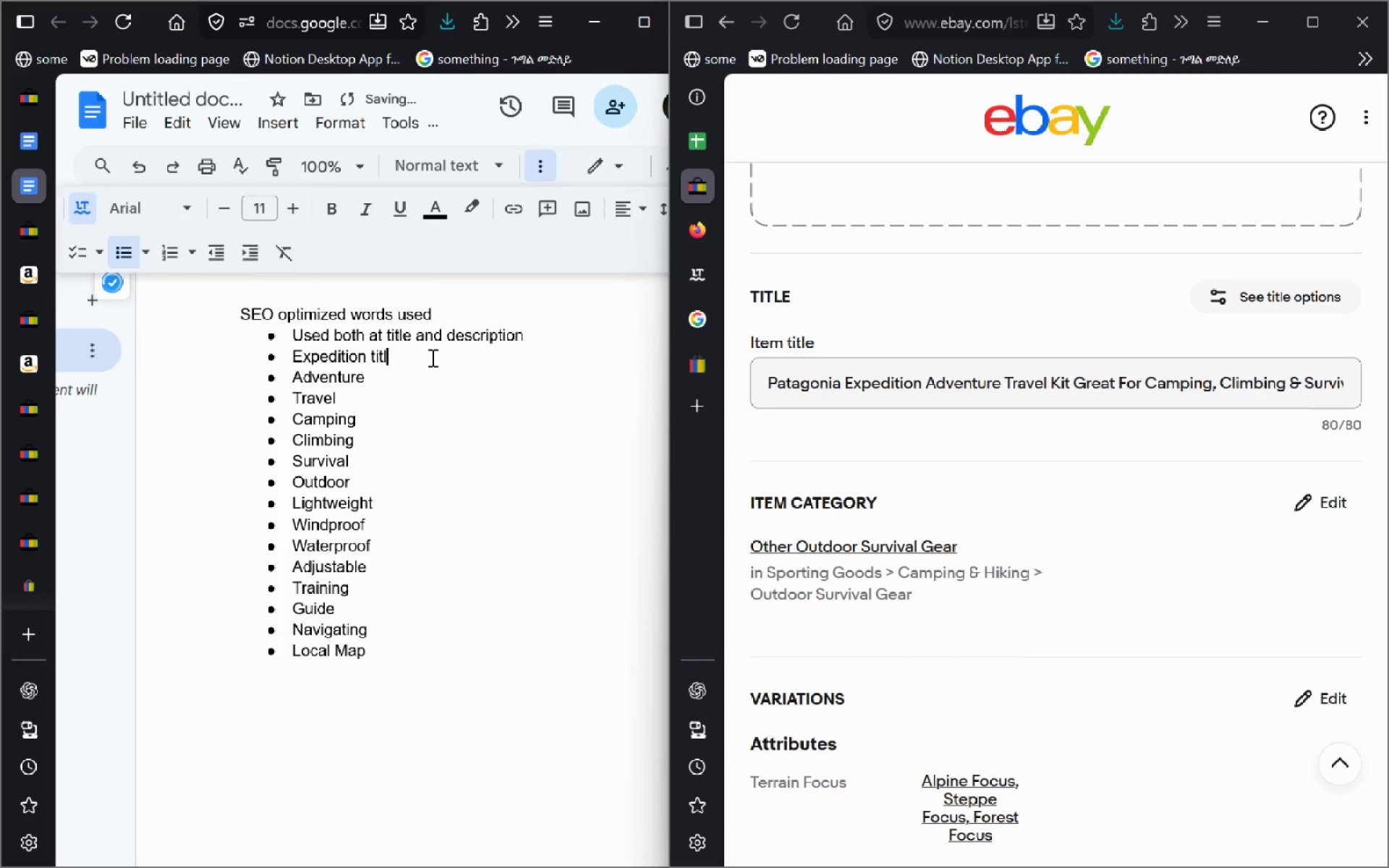 
key(Backspace)
 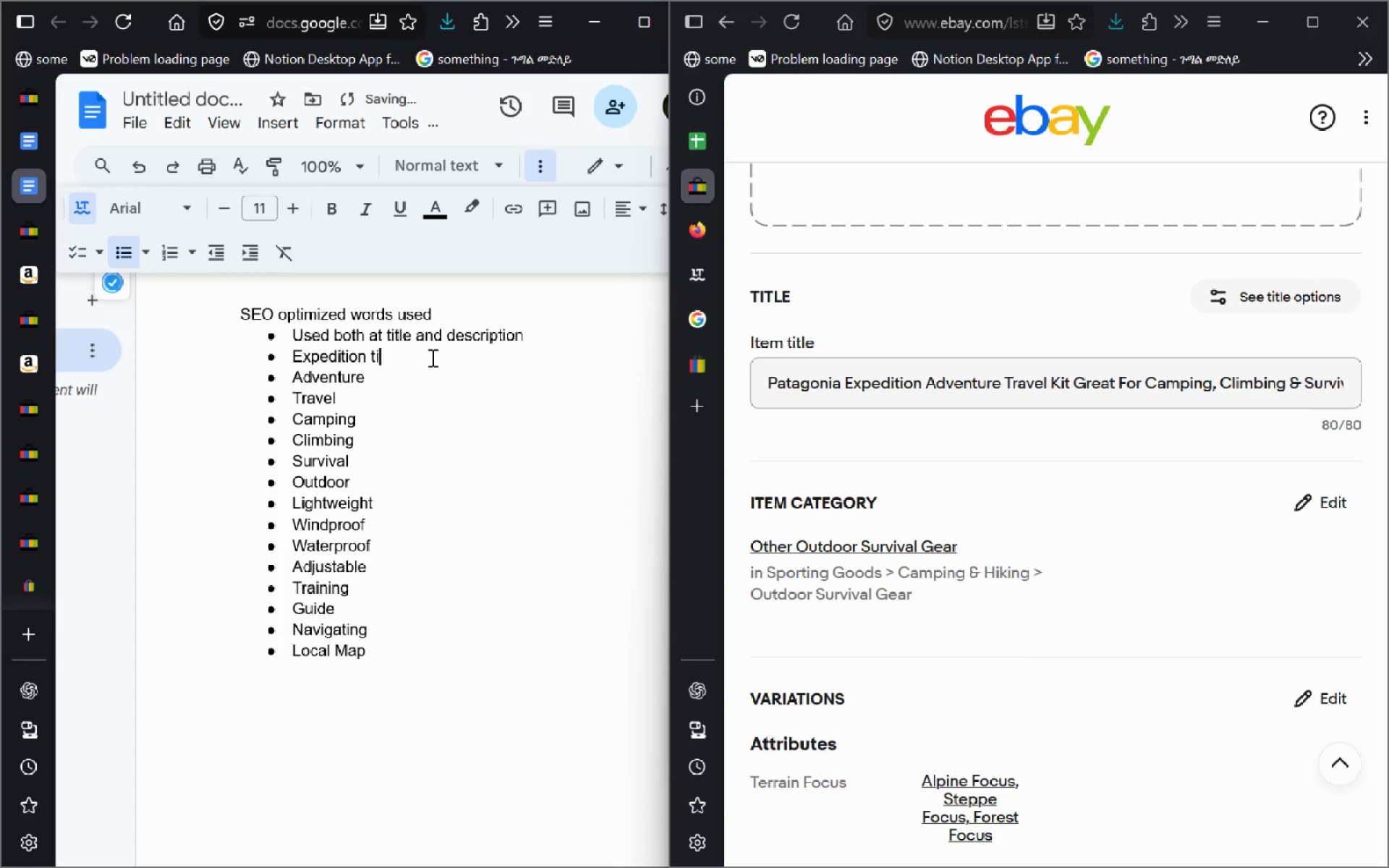 
key(Backspace)
 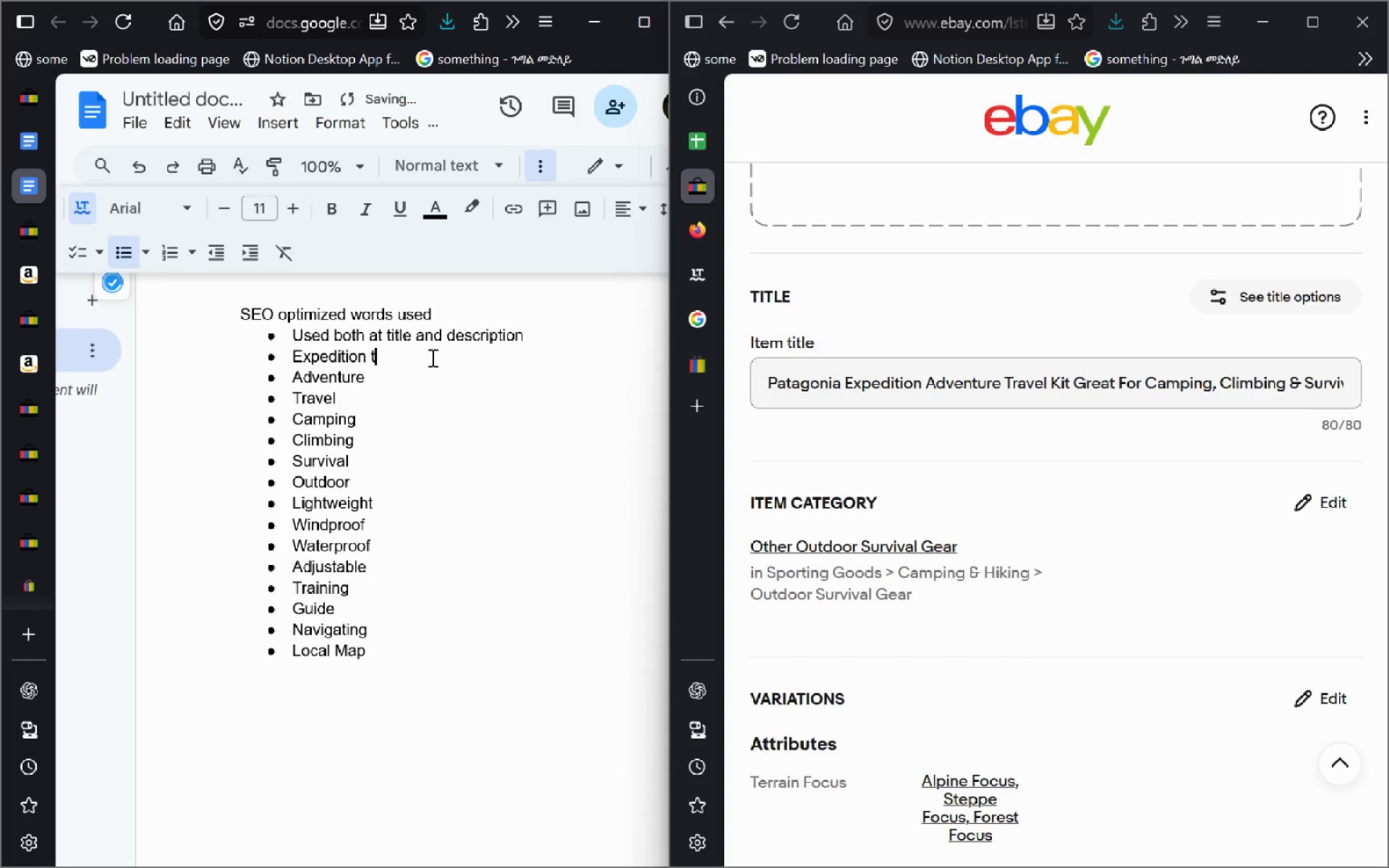 
key(Backspace)
 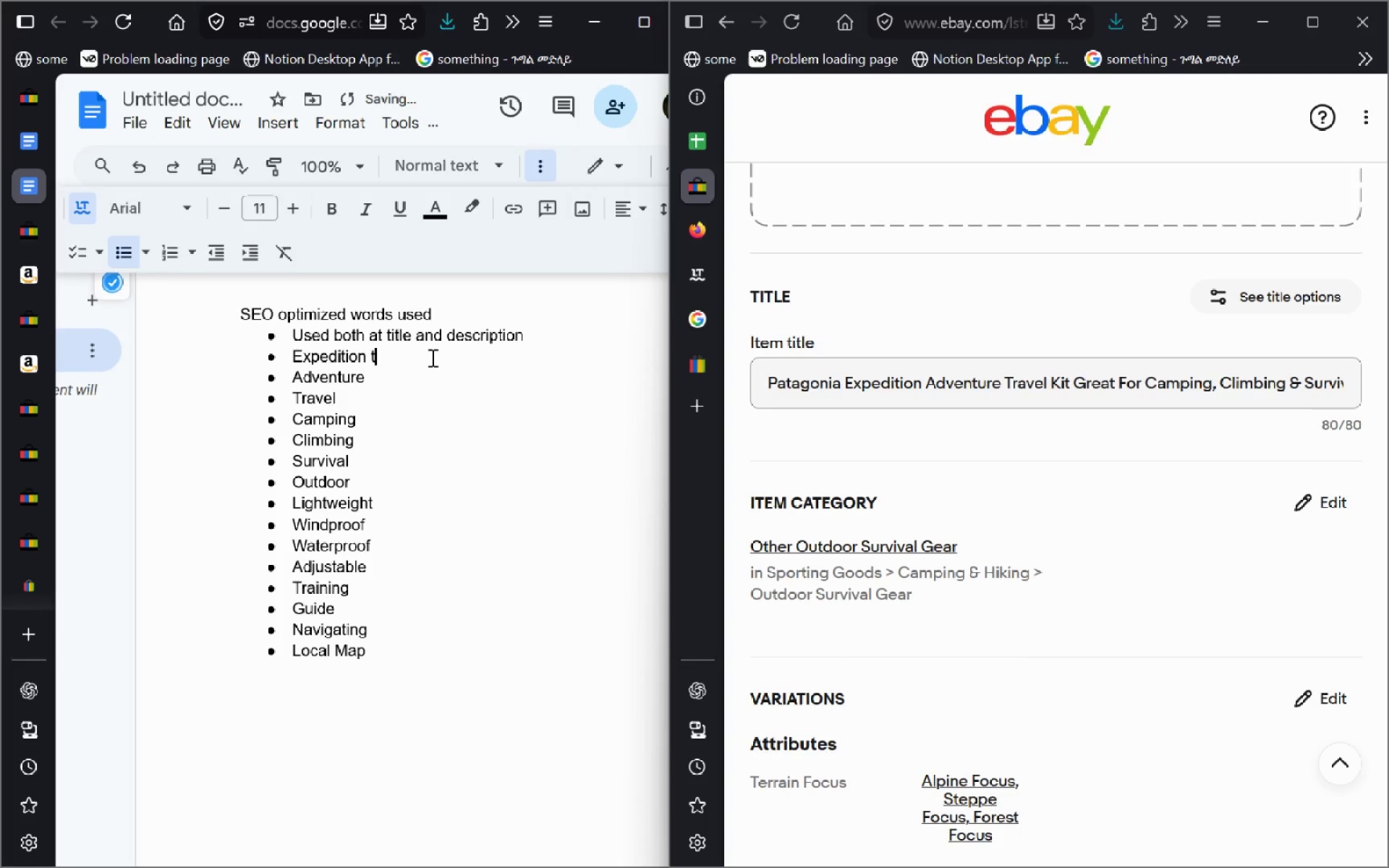 
key(Backspace)
 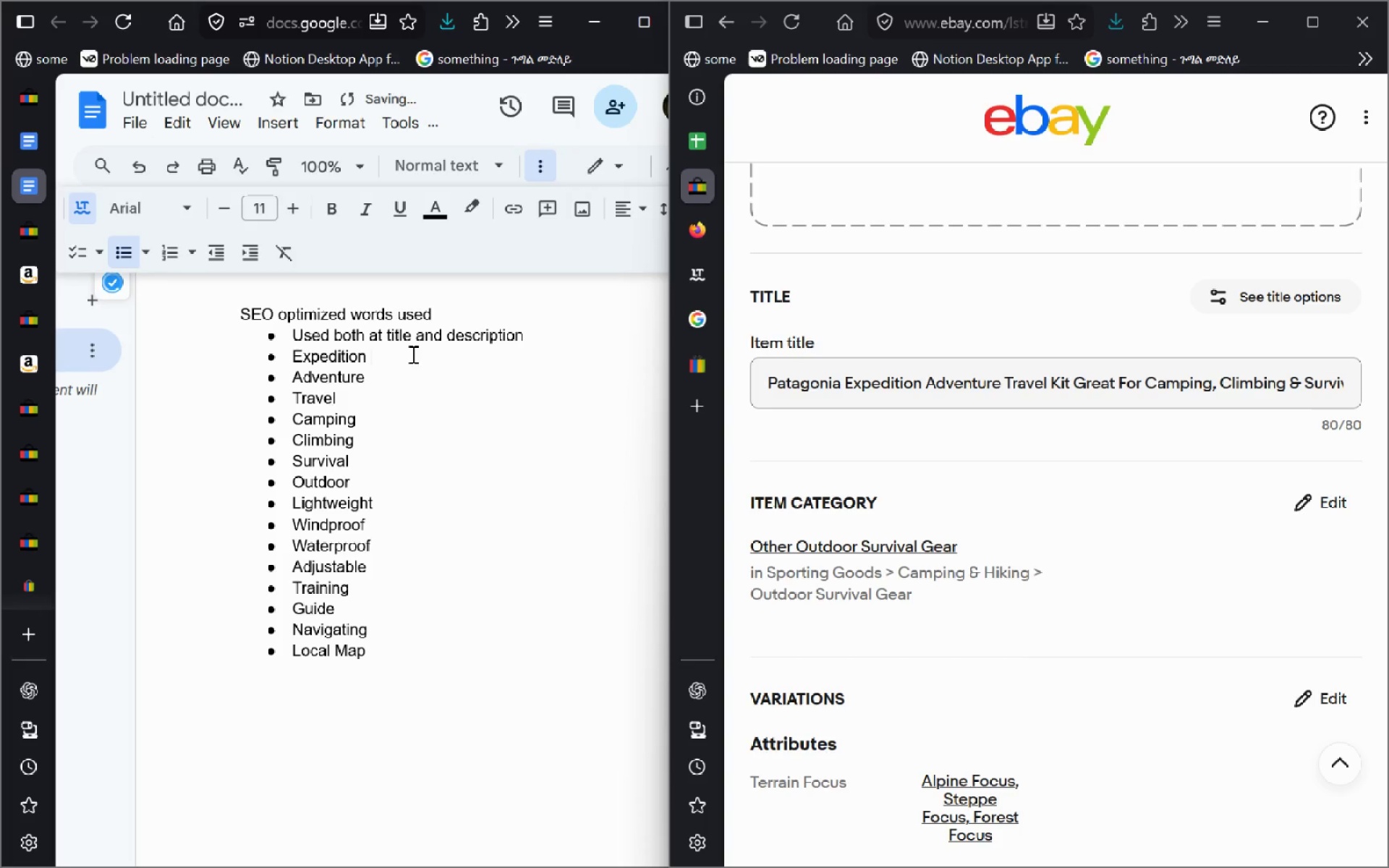 
key(Control+ControlLeft)
 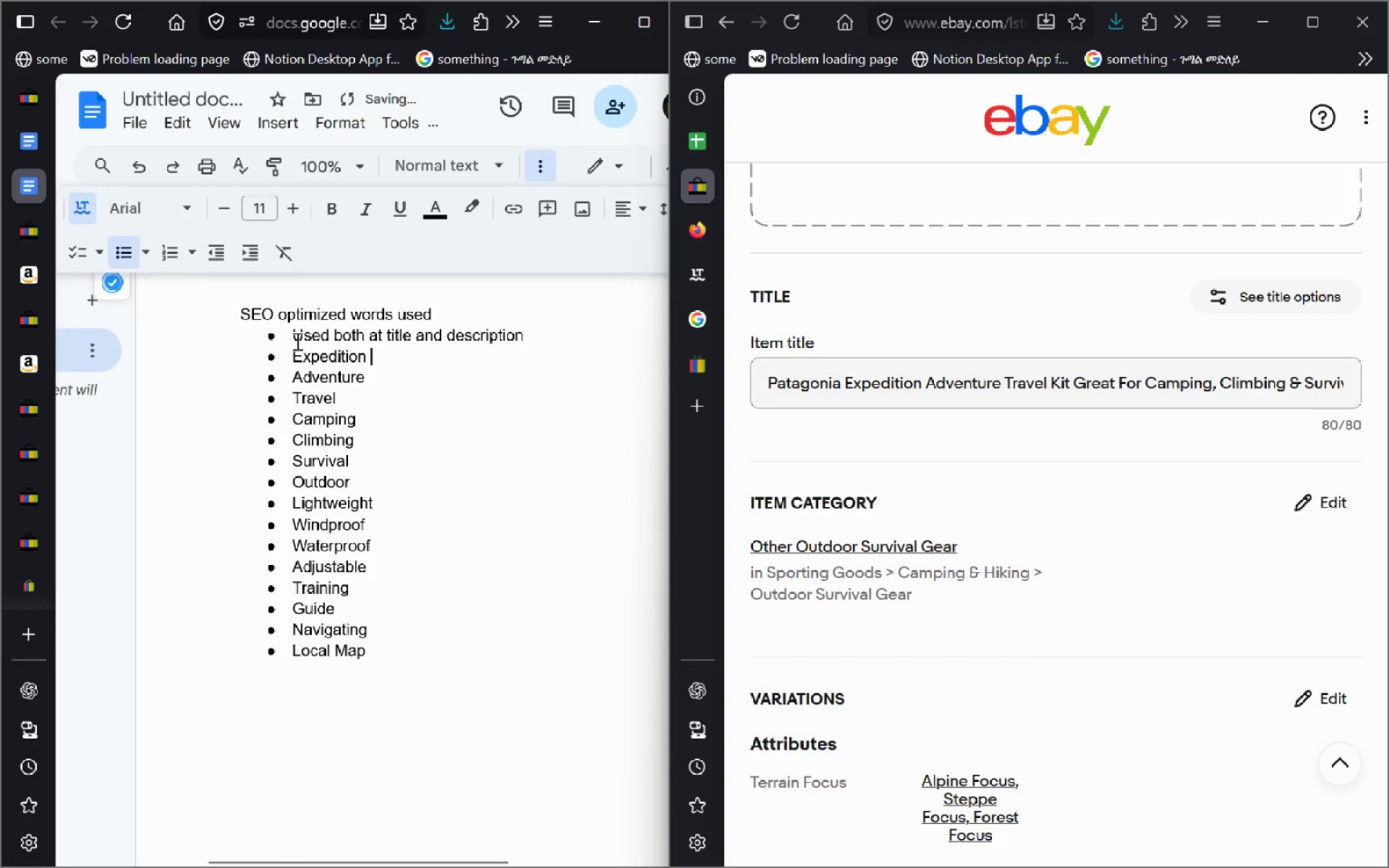 
left_click([296, 341])
 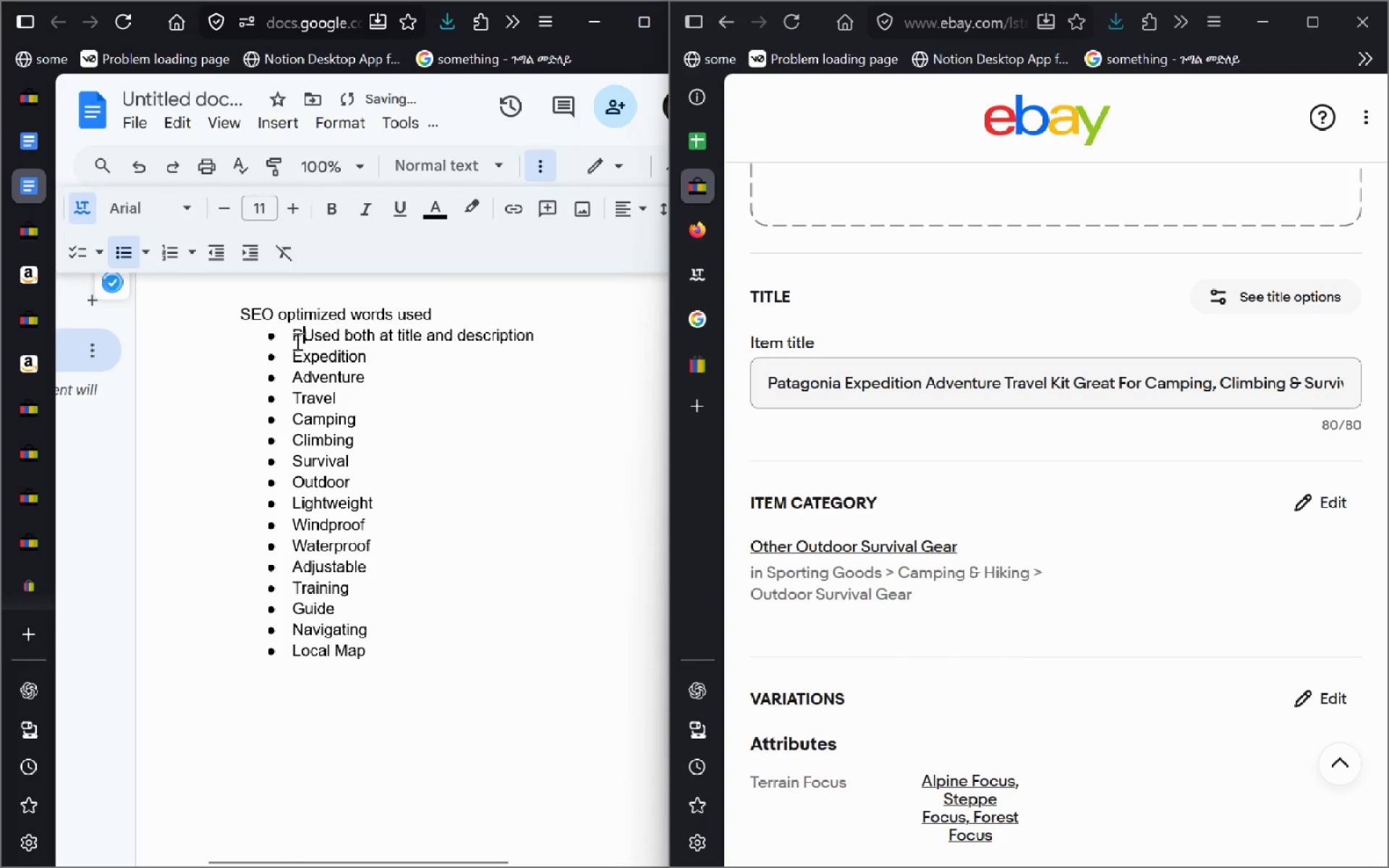 
type(Patagonia )
 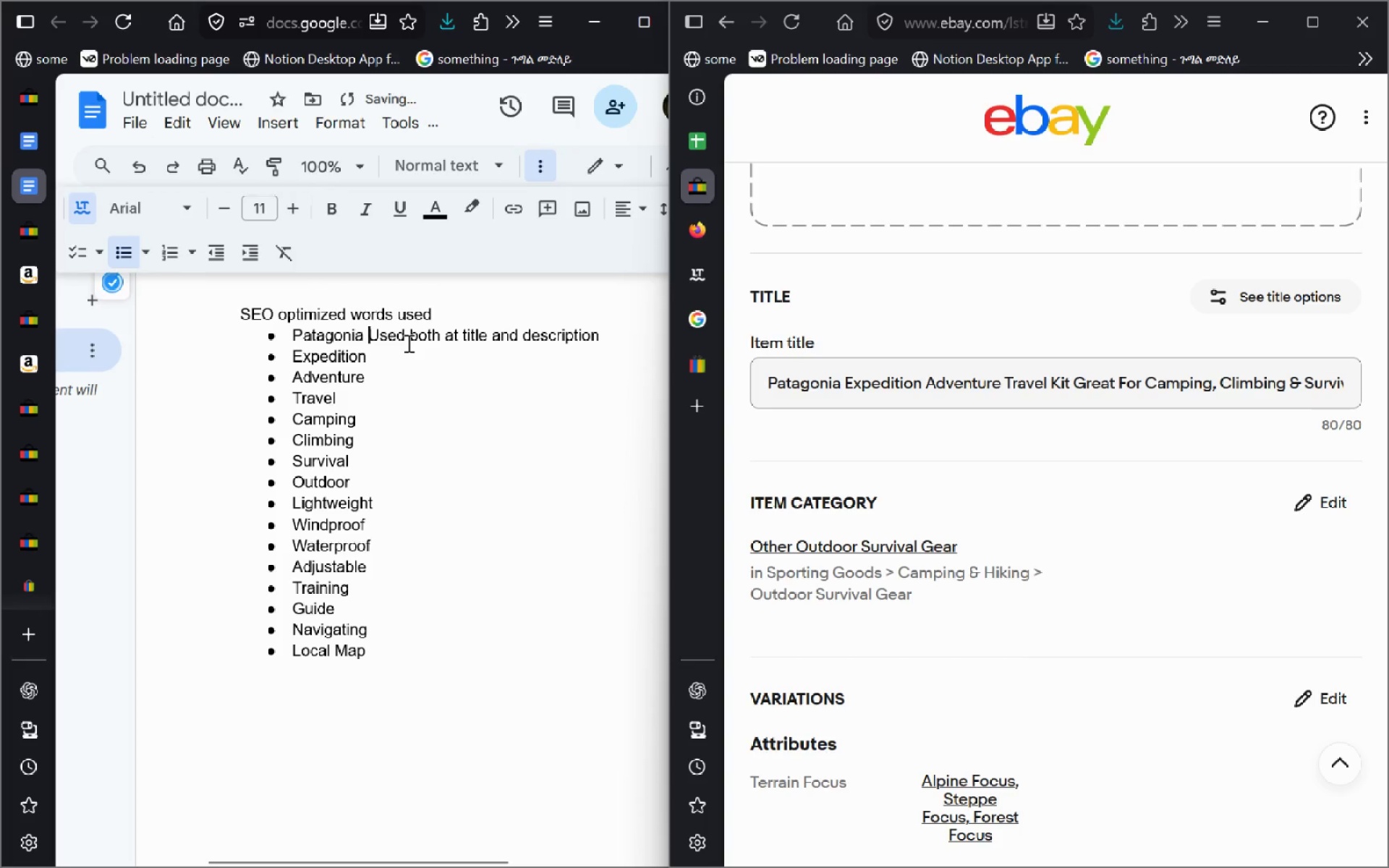 
type((title,description)
 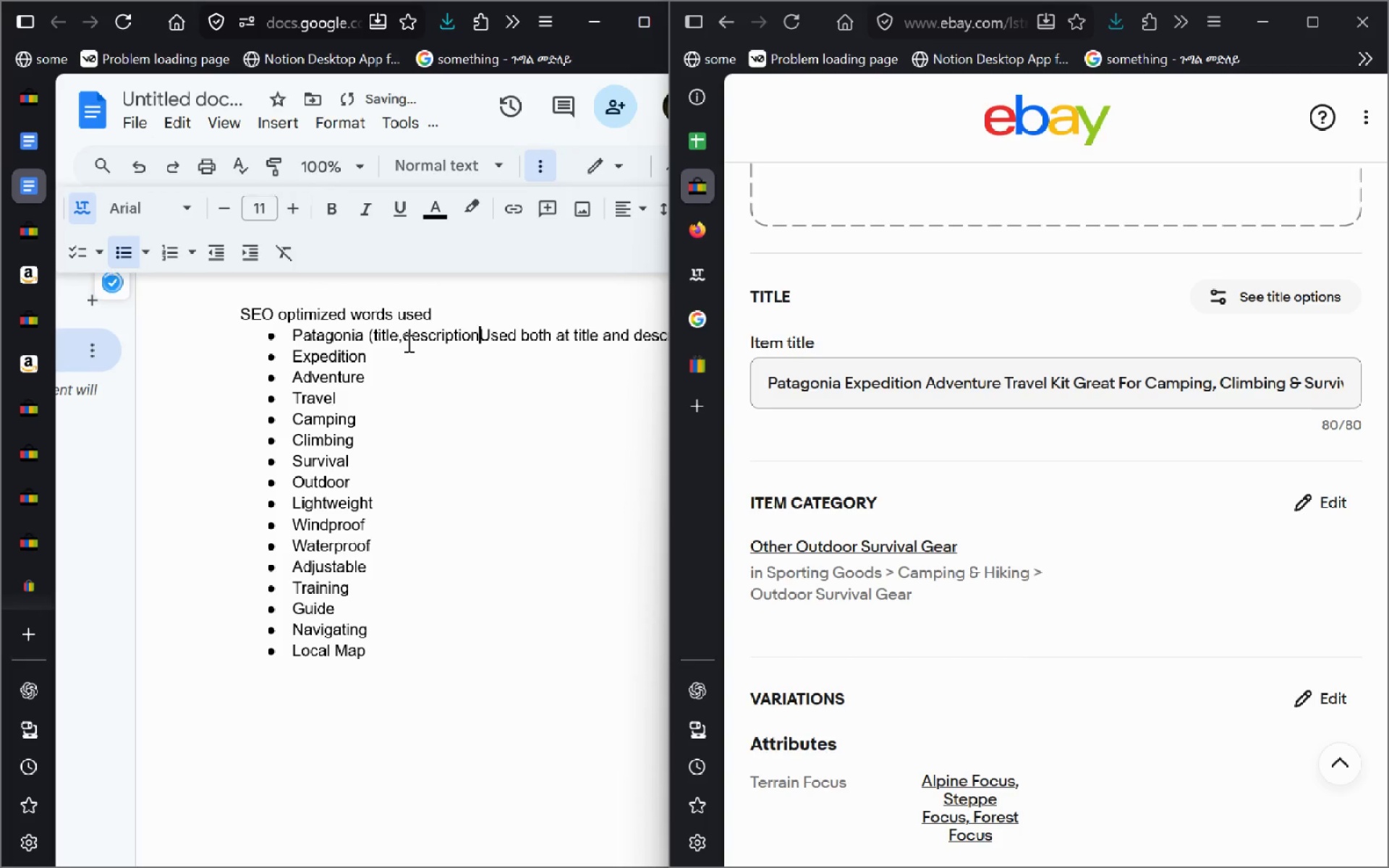 
key(Control+Delete)
 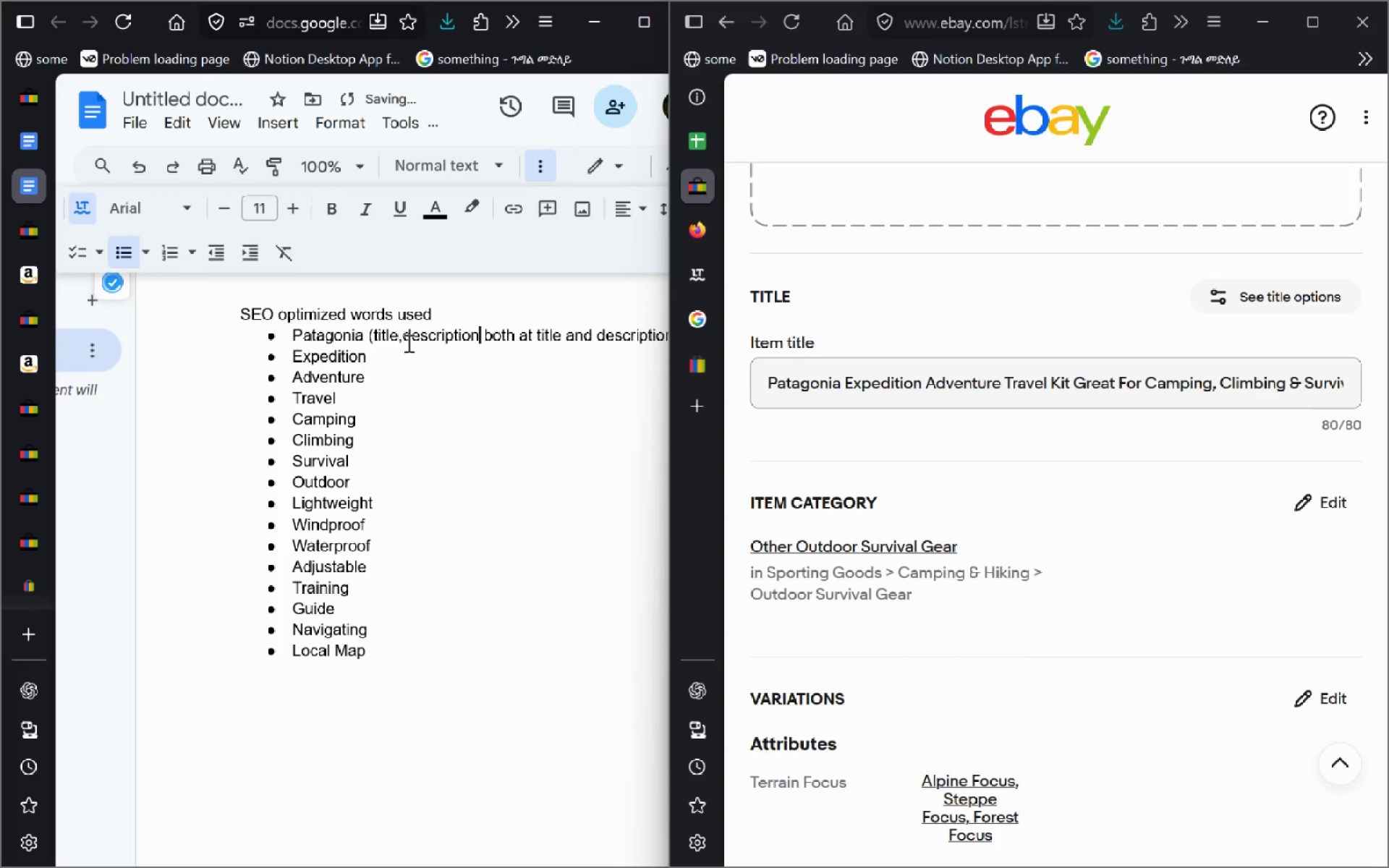 
key(Control+Delete)
 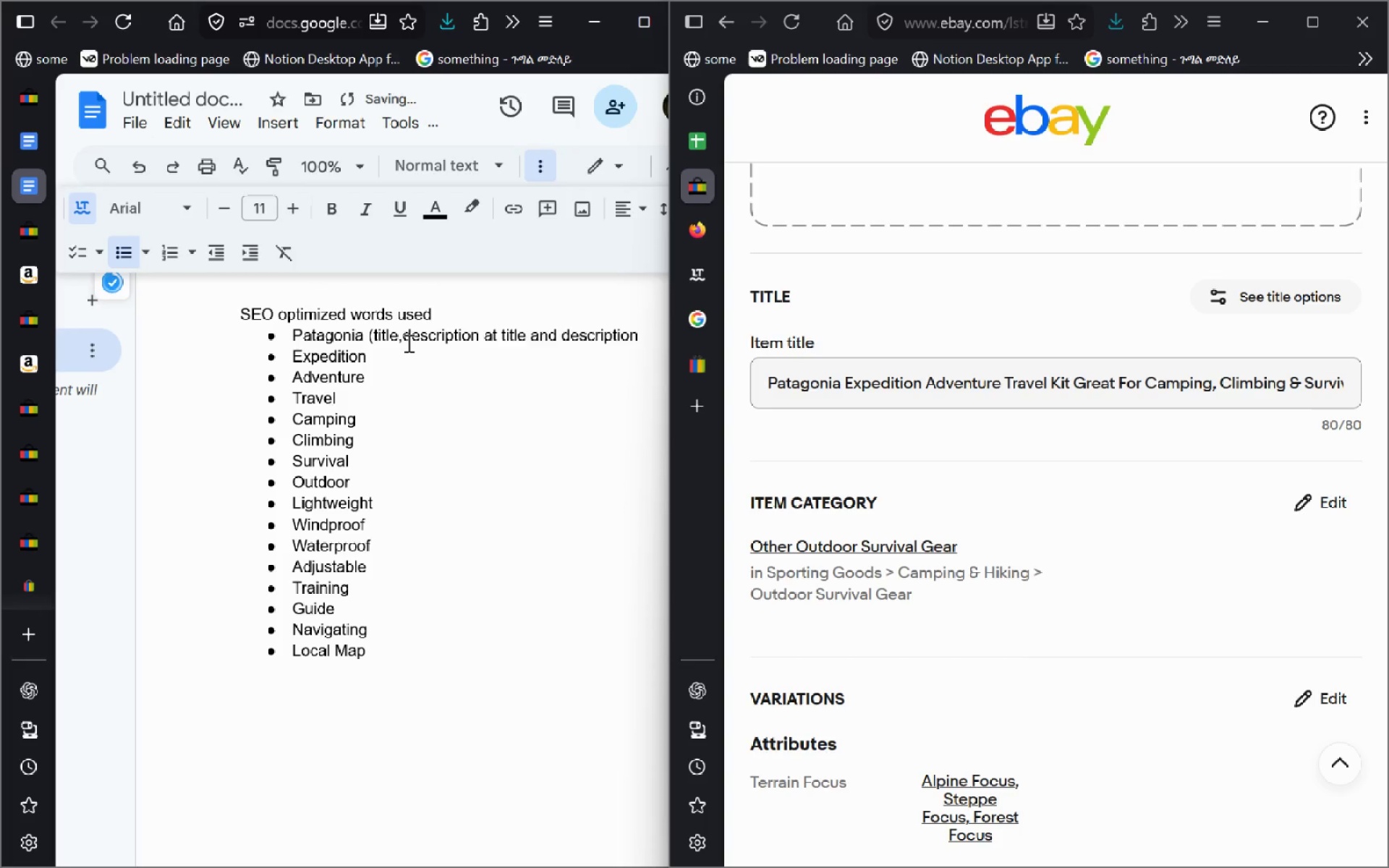 
key(Control+Delete)
 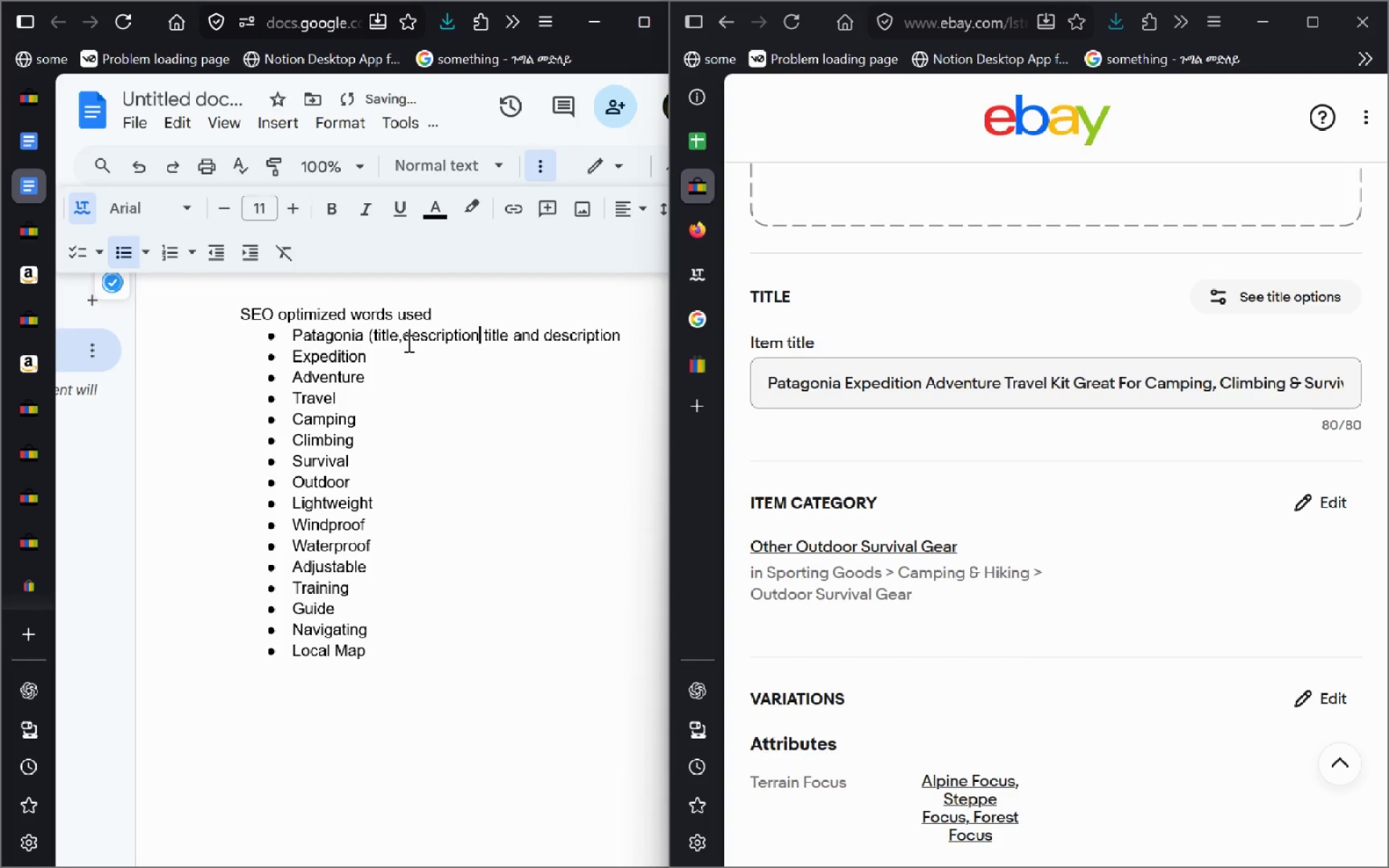 
key(Control+Delete)
 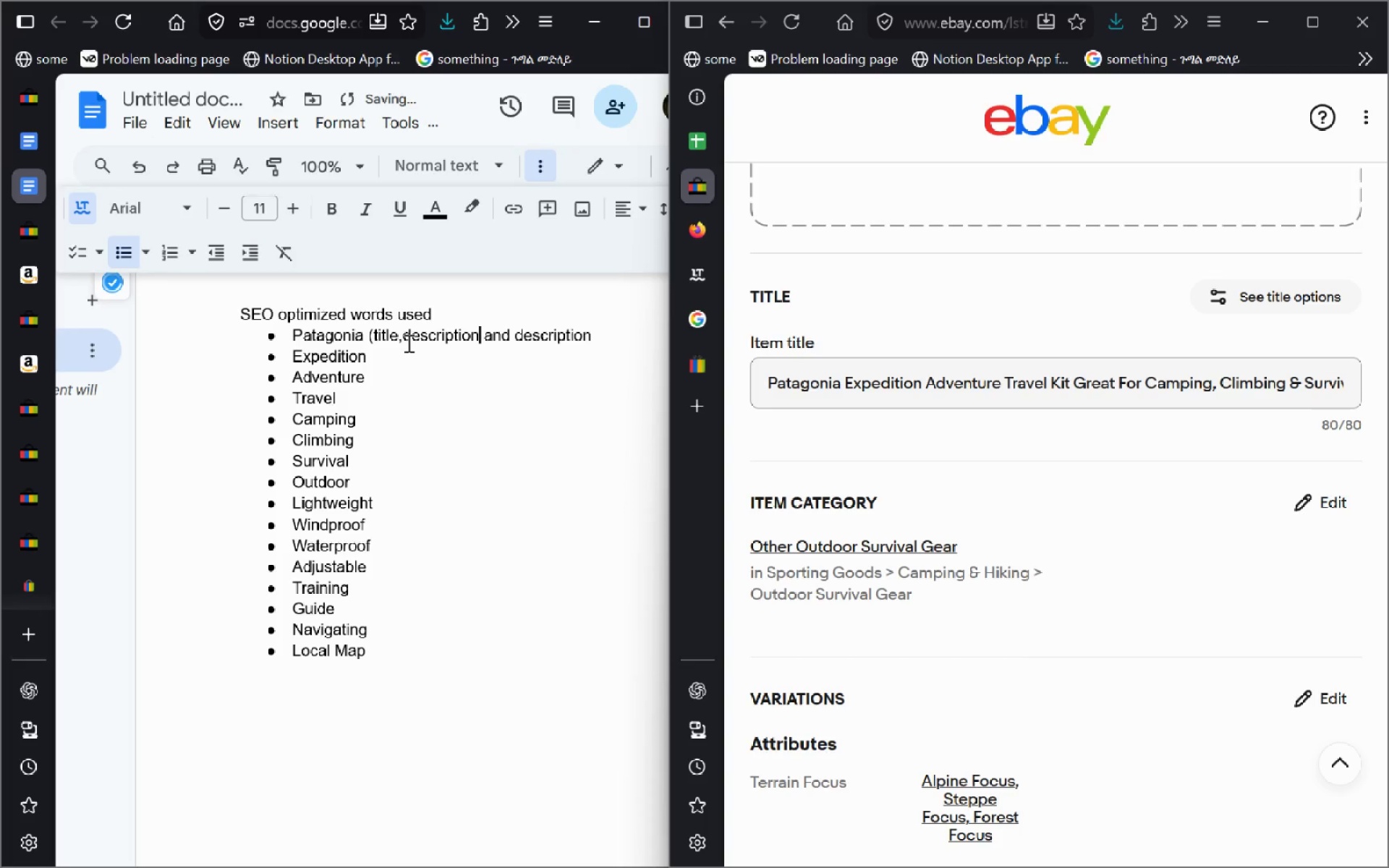 
key(Control+Delete)
 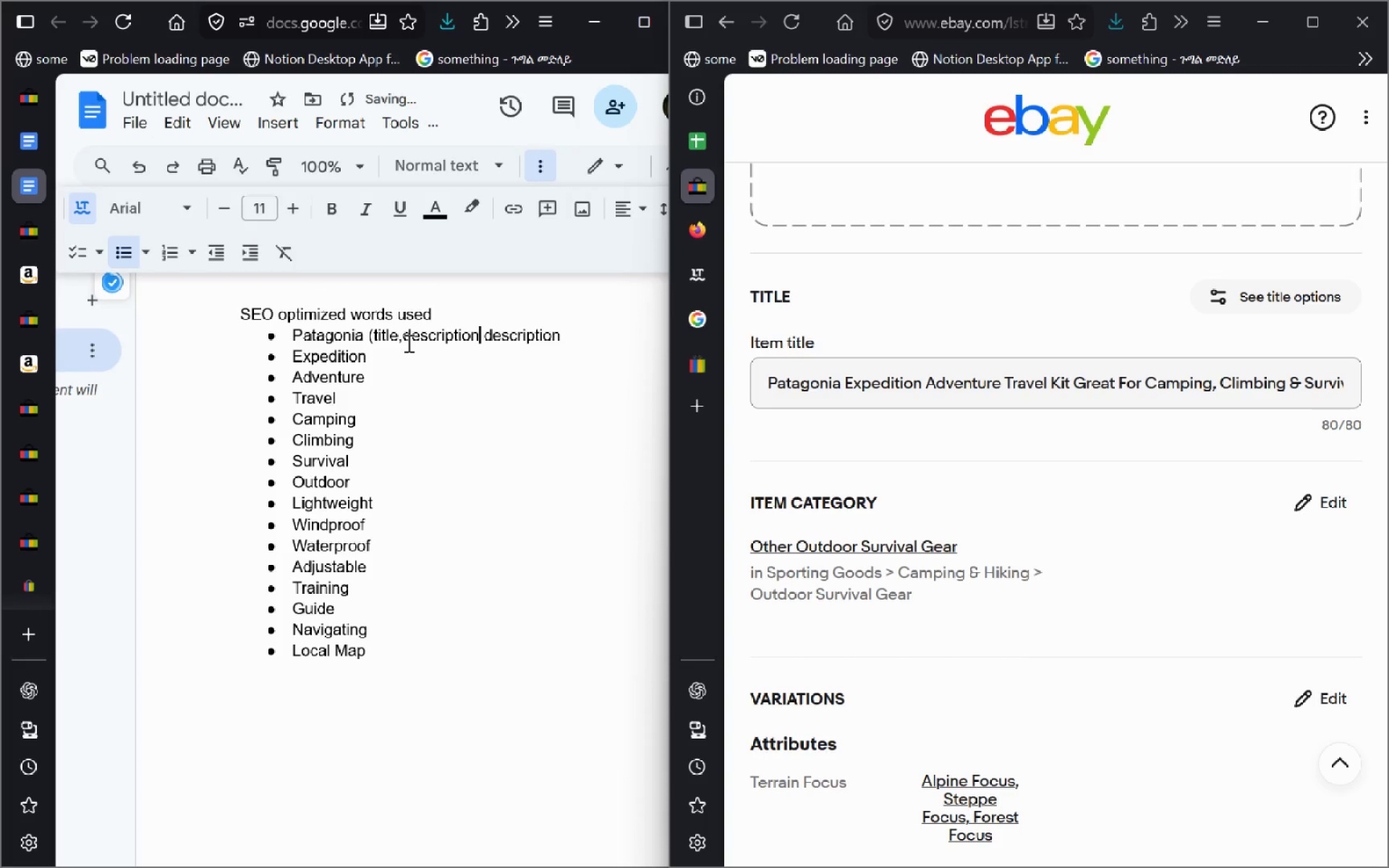 
key(Control+Delete)
 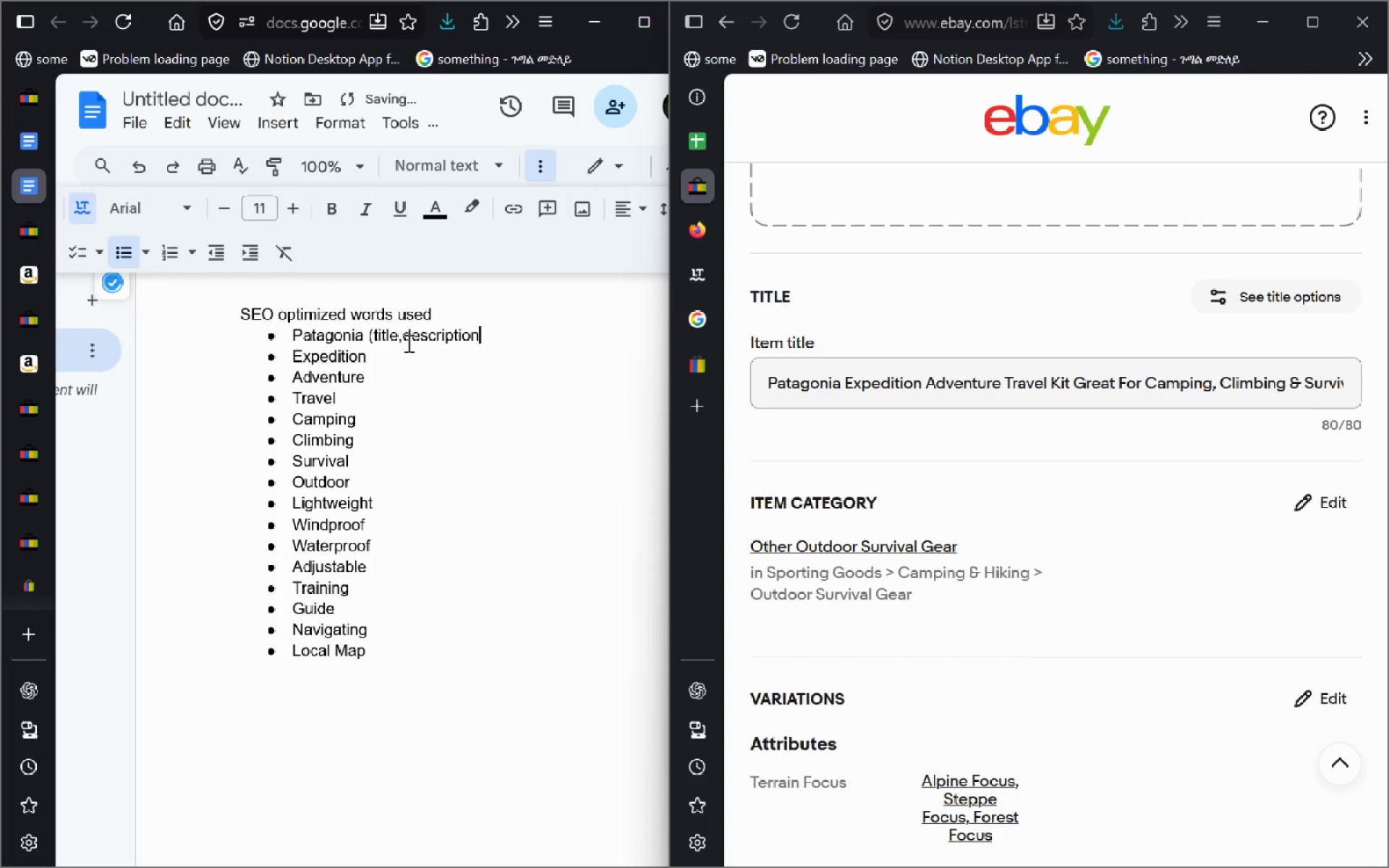 
key(Shift+0)
 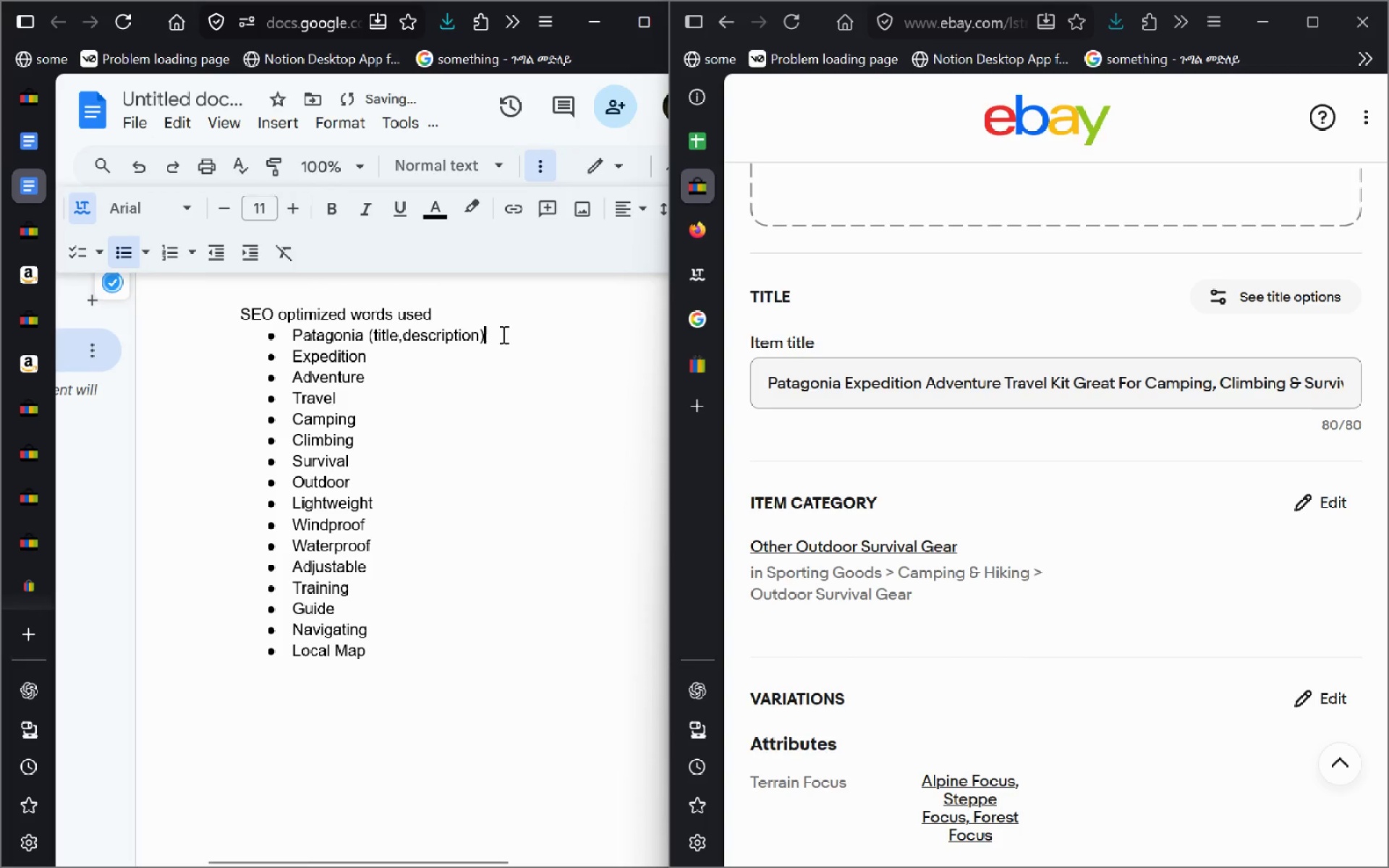 
left_click_drag(start_coordinate=[501, 333], to_coordinate=[369, 341])
 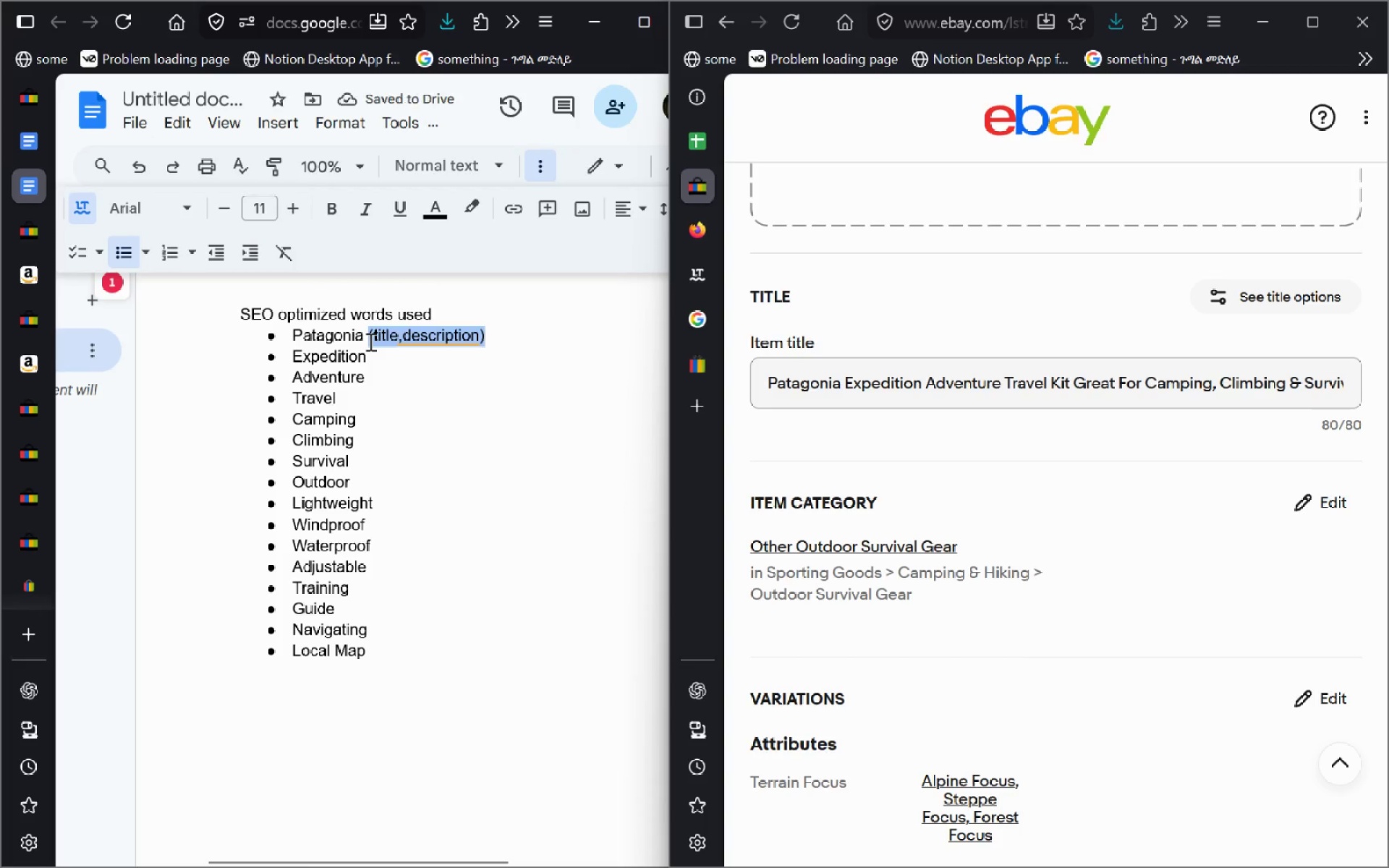 
key(Control+C)
 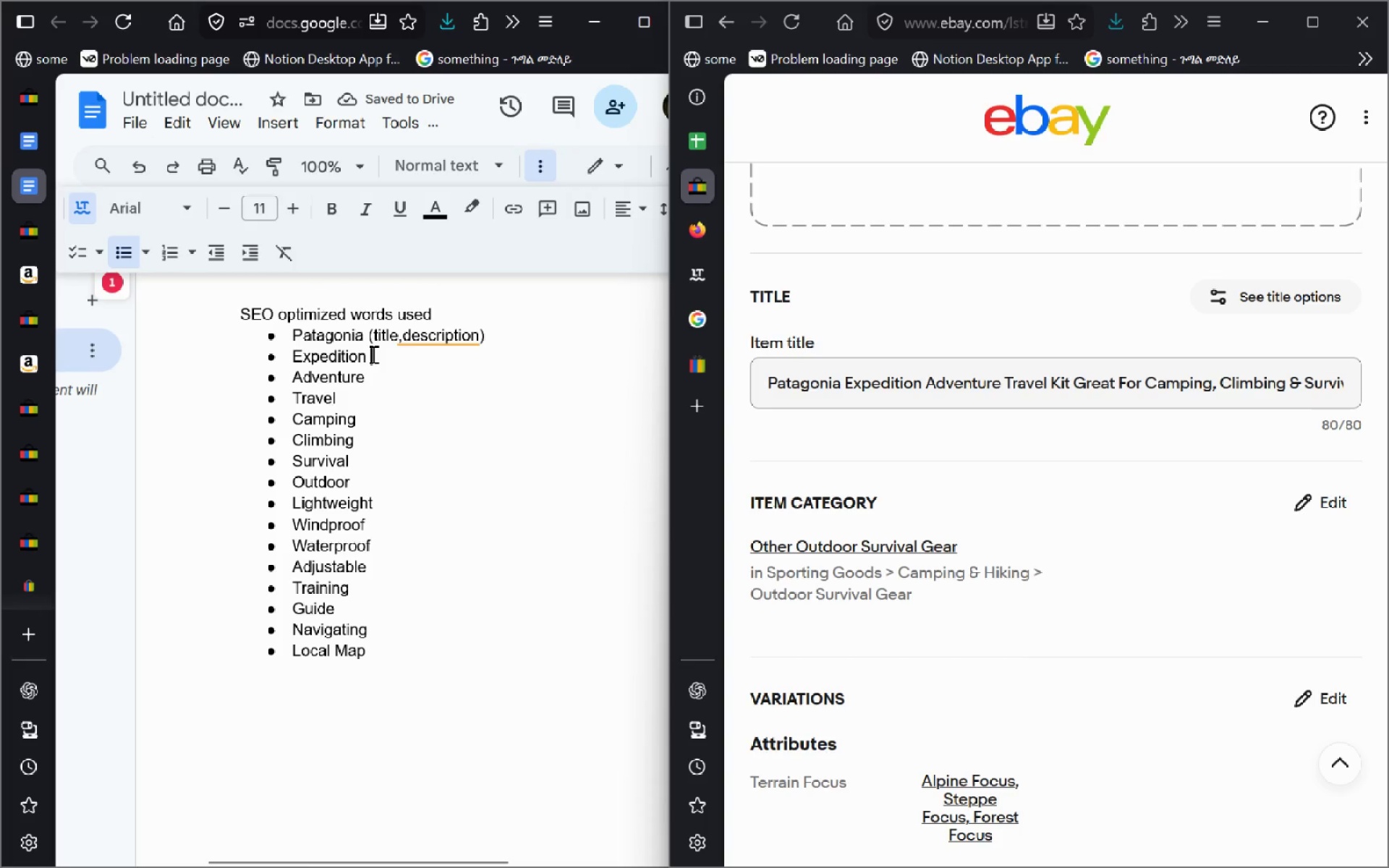 
left_click([372, 354])
 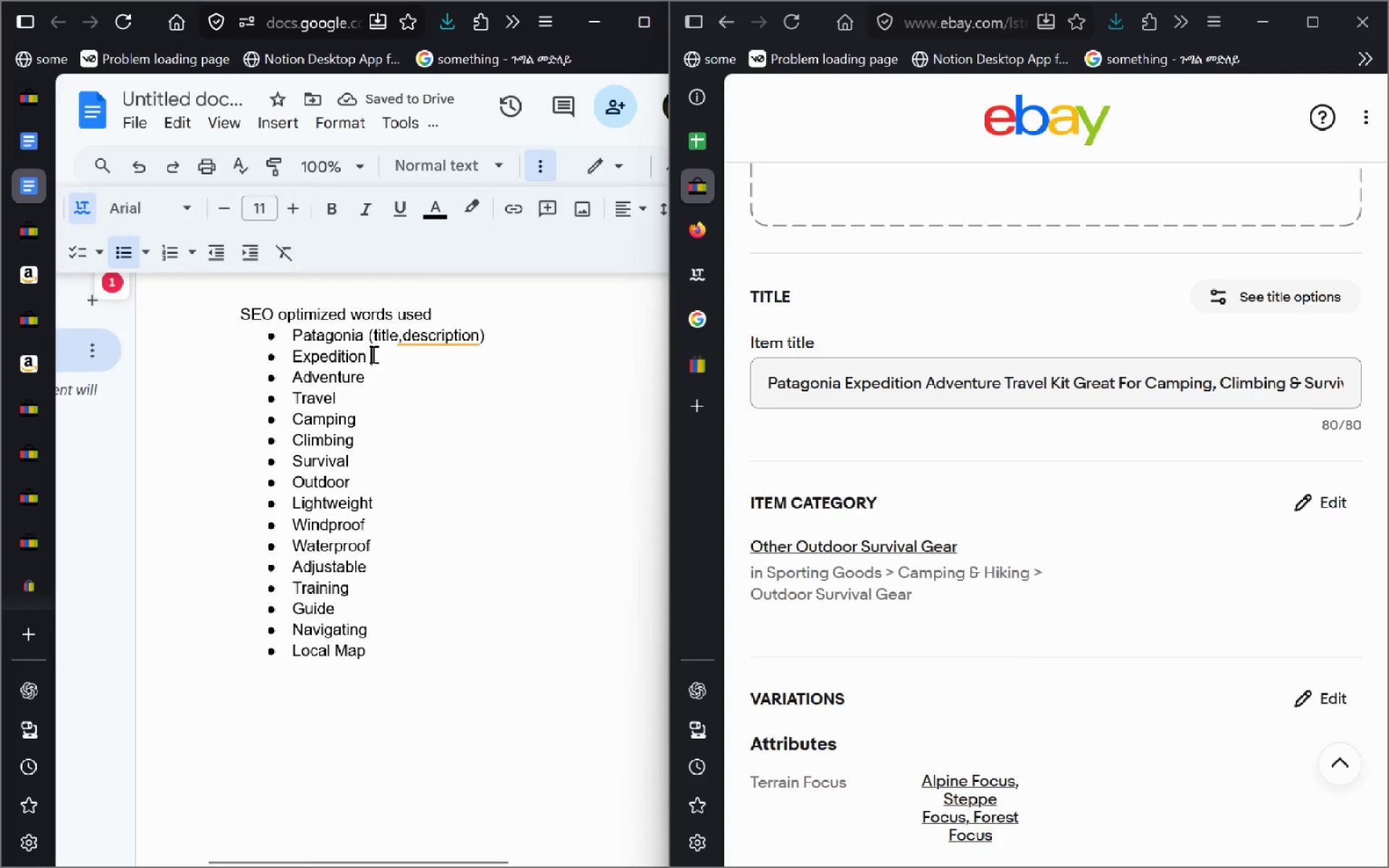 
hold_key(key=ControlLeft, duration=0.58)
 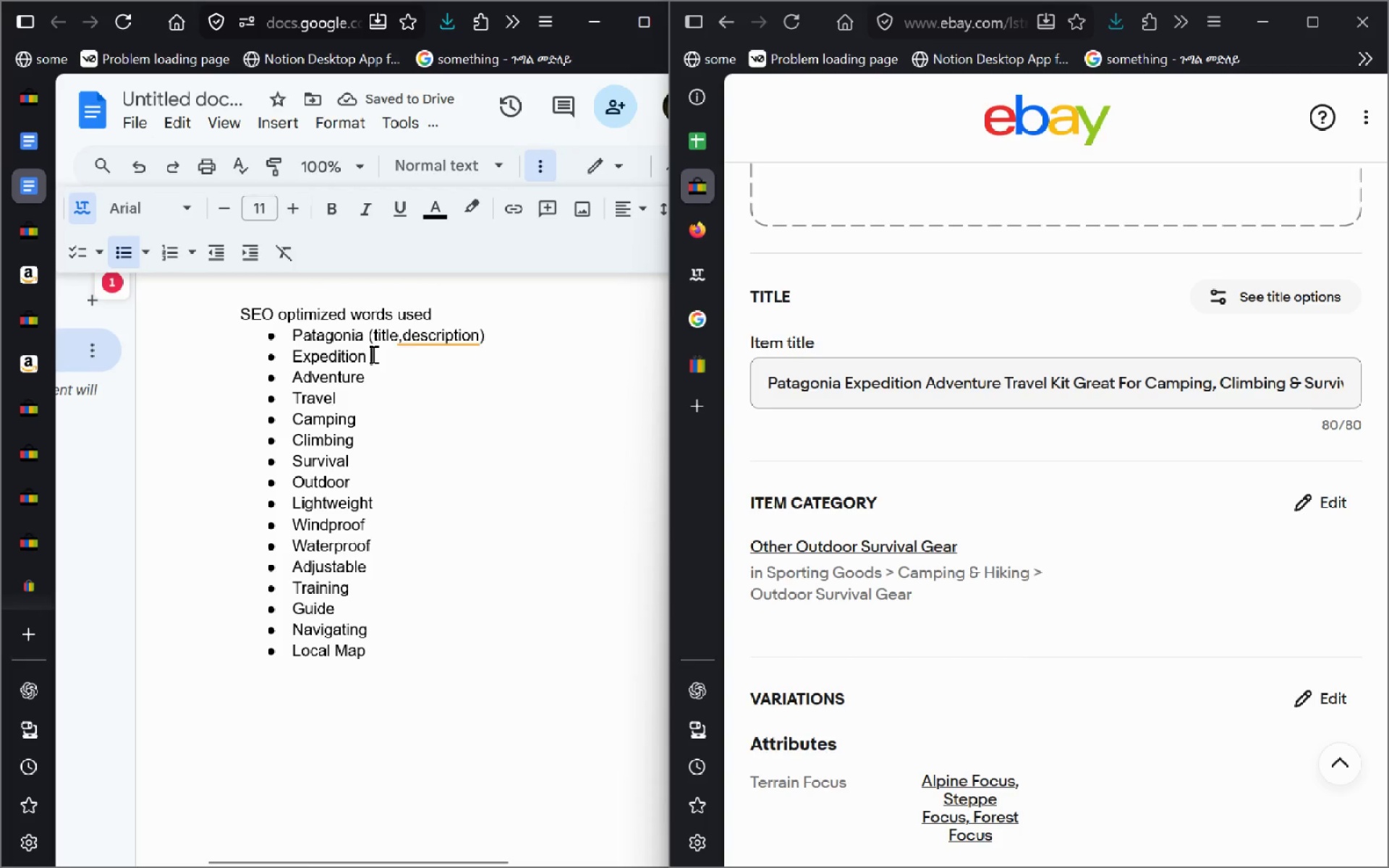 
key(Space)
 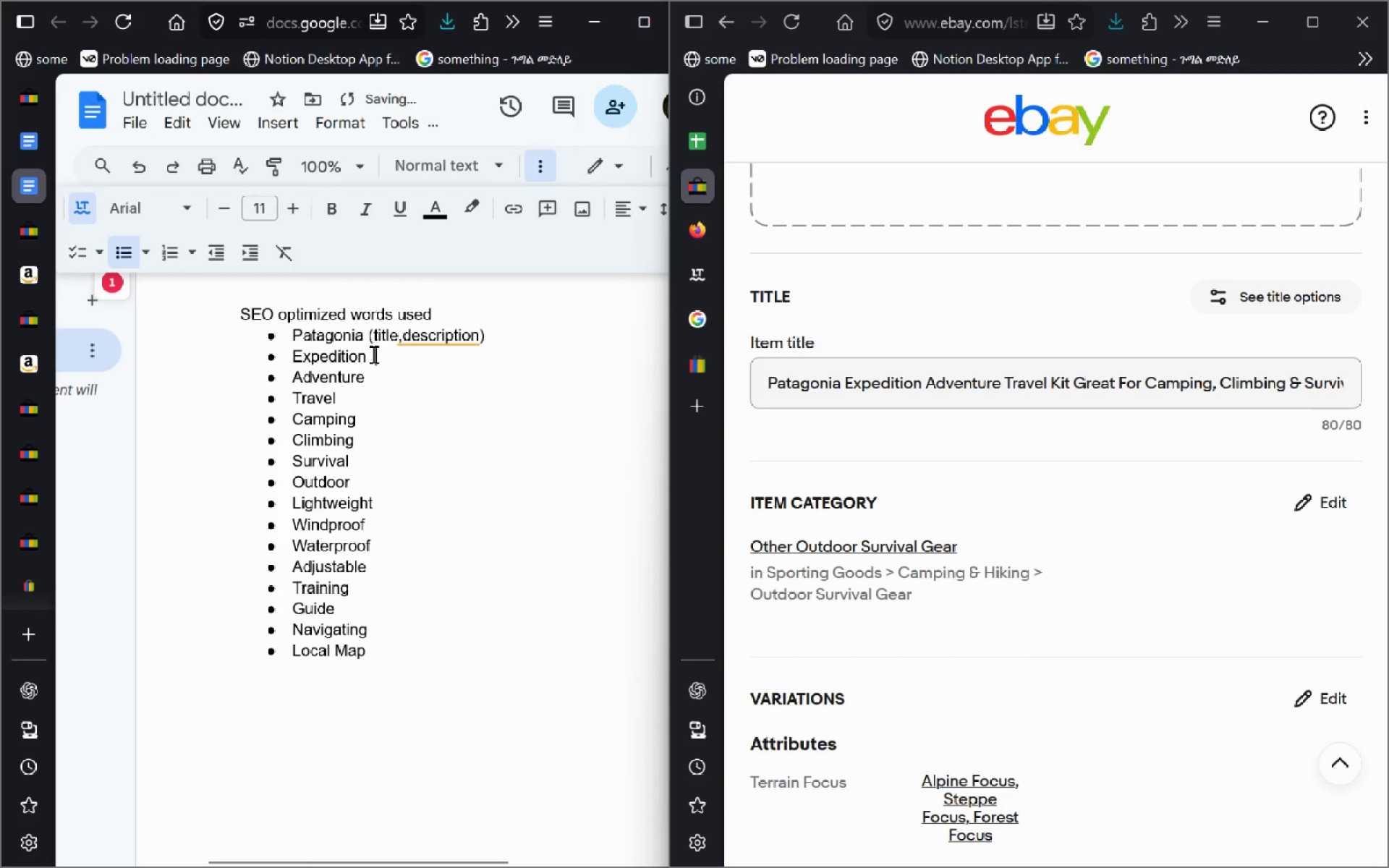 
key(Control+V)
 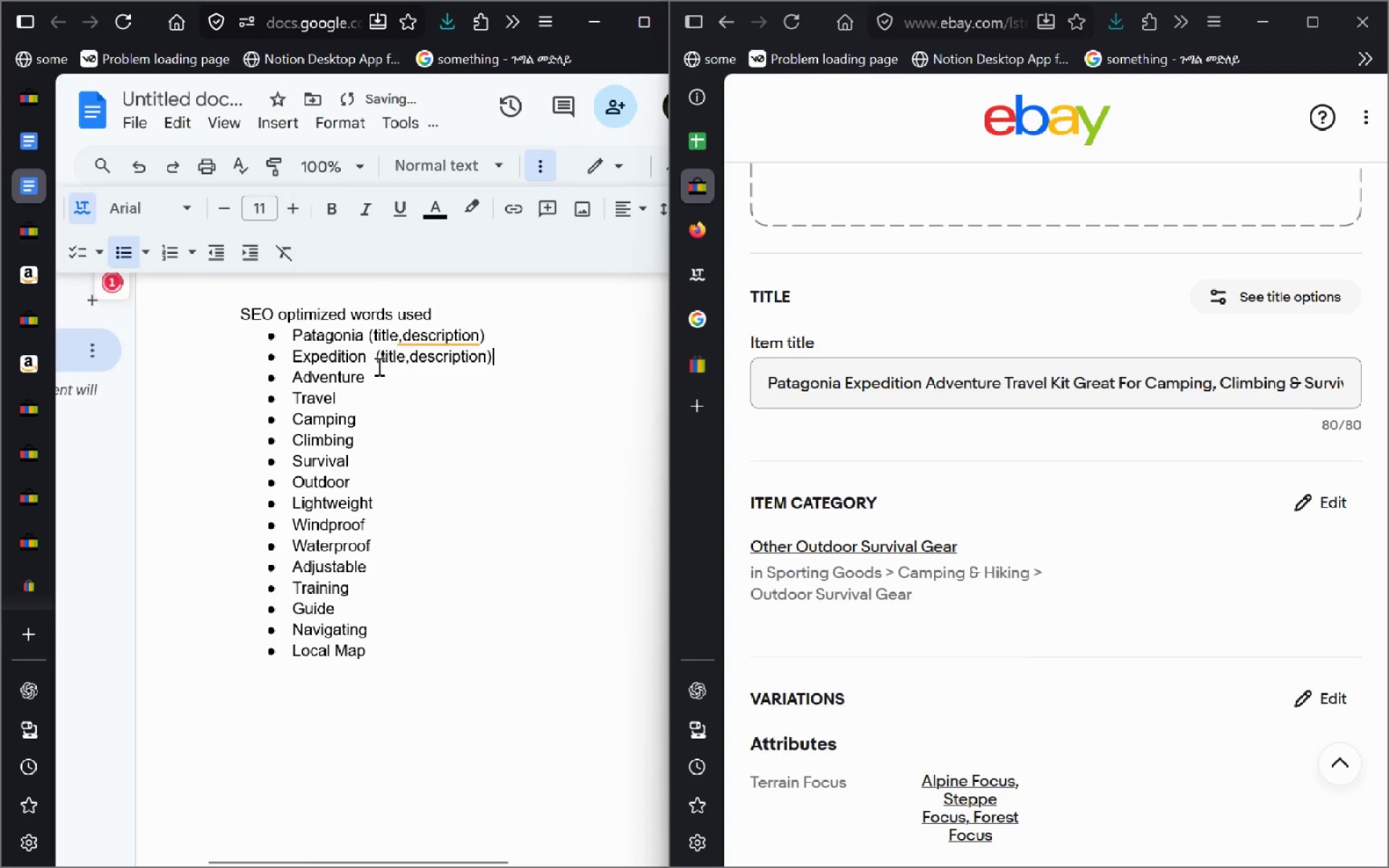 
left_click([378, 366])
 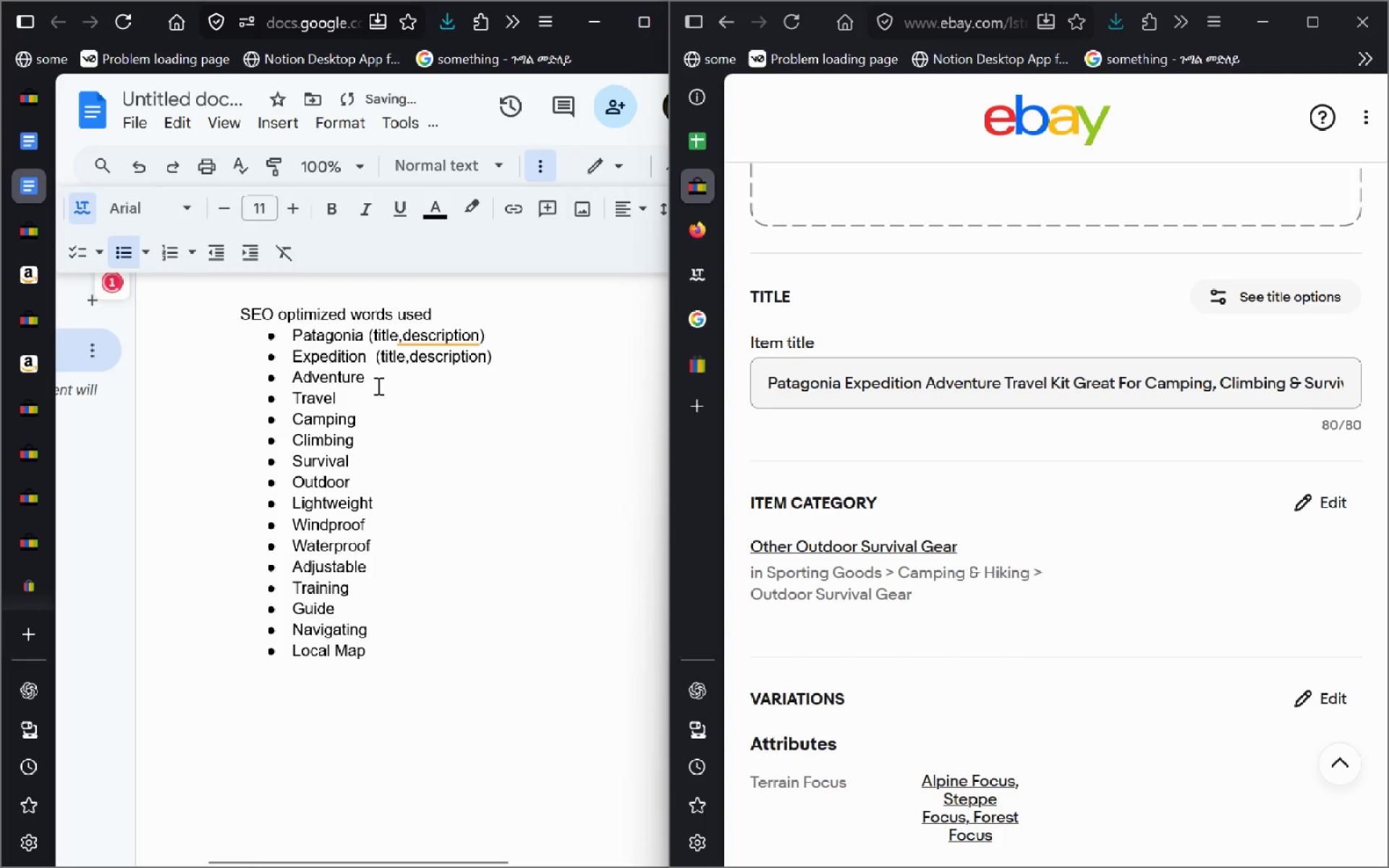 
left_click([377, 386])
 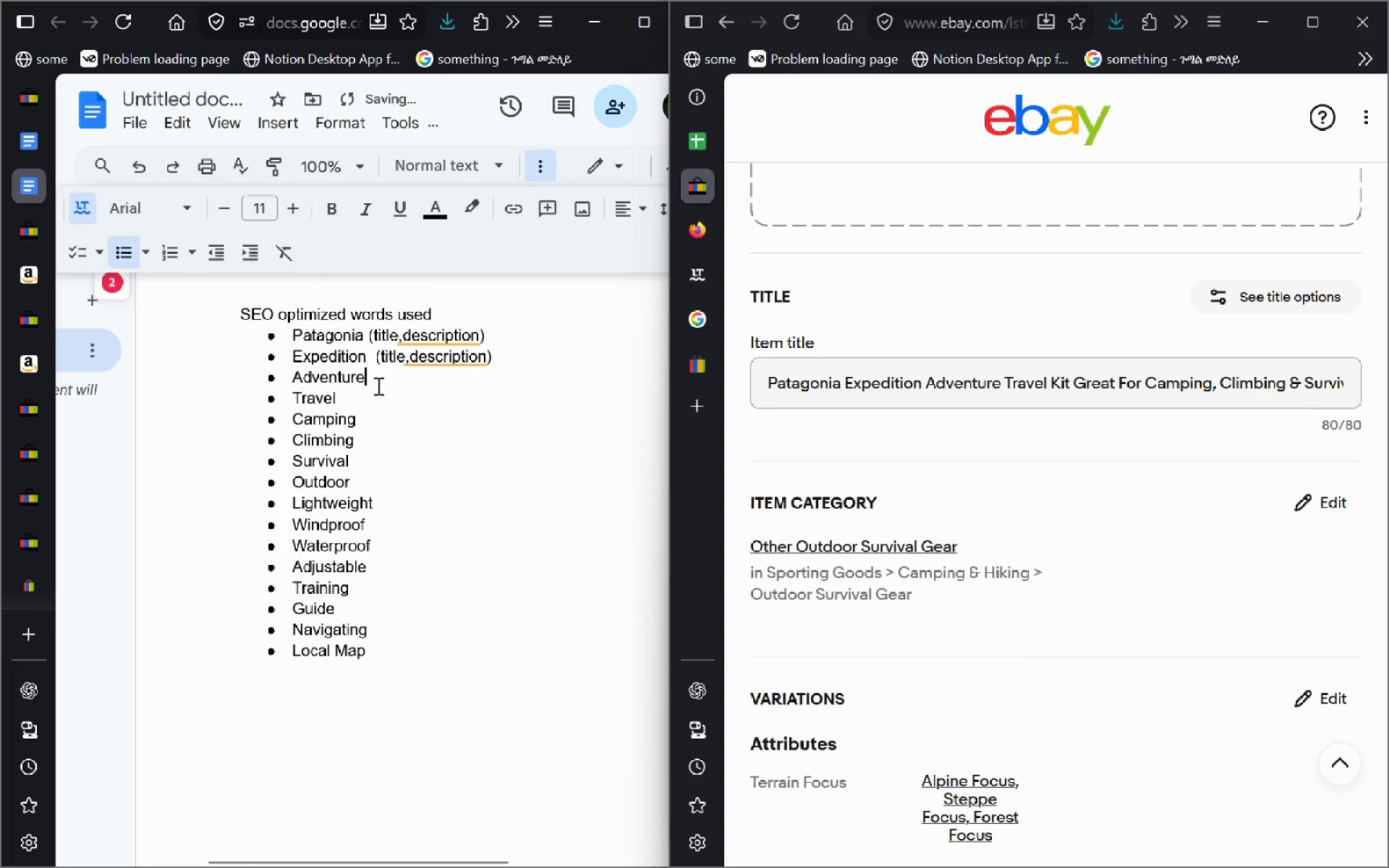 
key(Control+ControlLeft)
 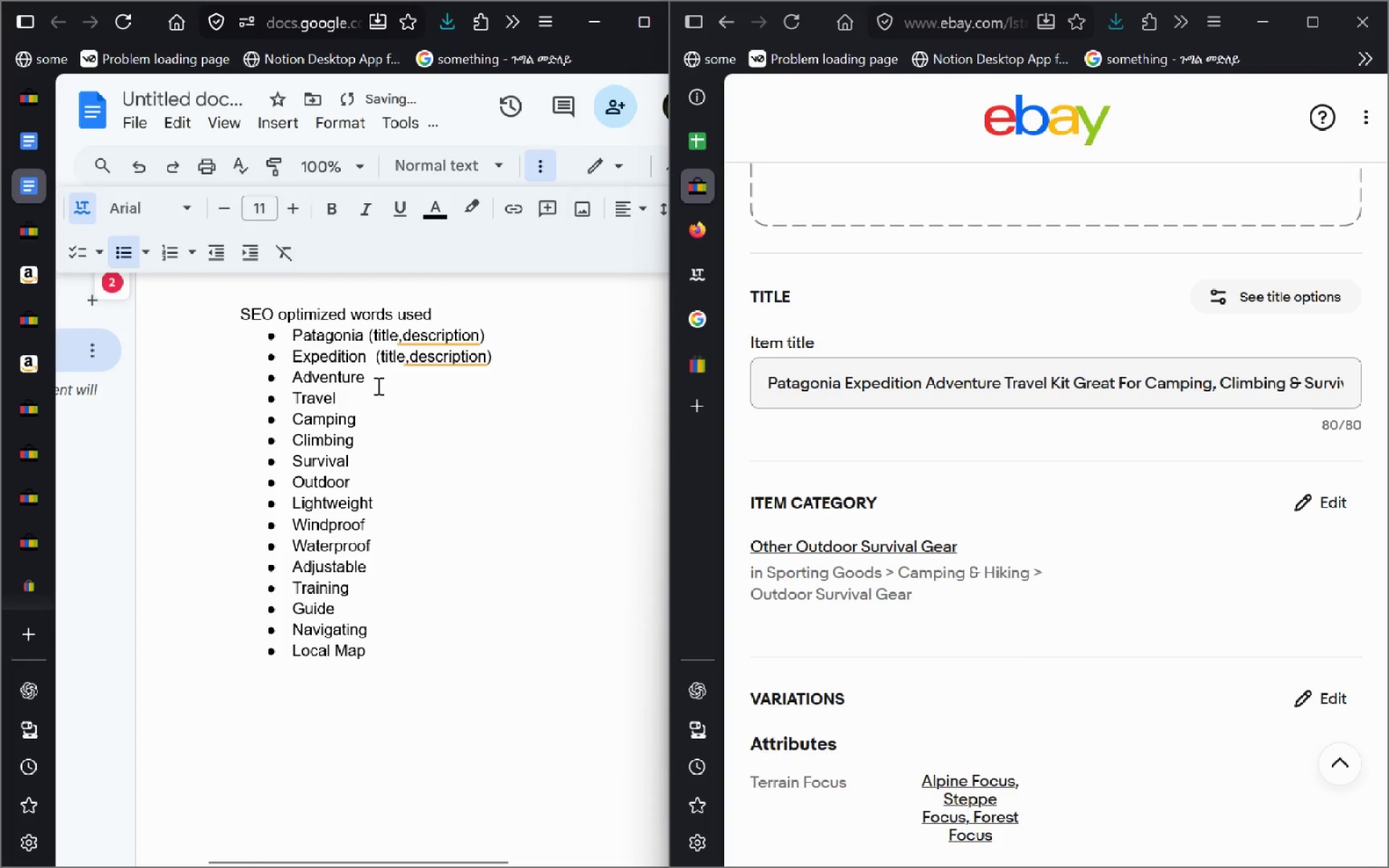 
key(Space)
 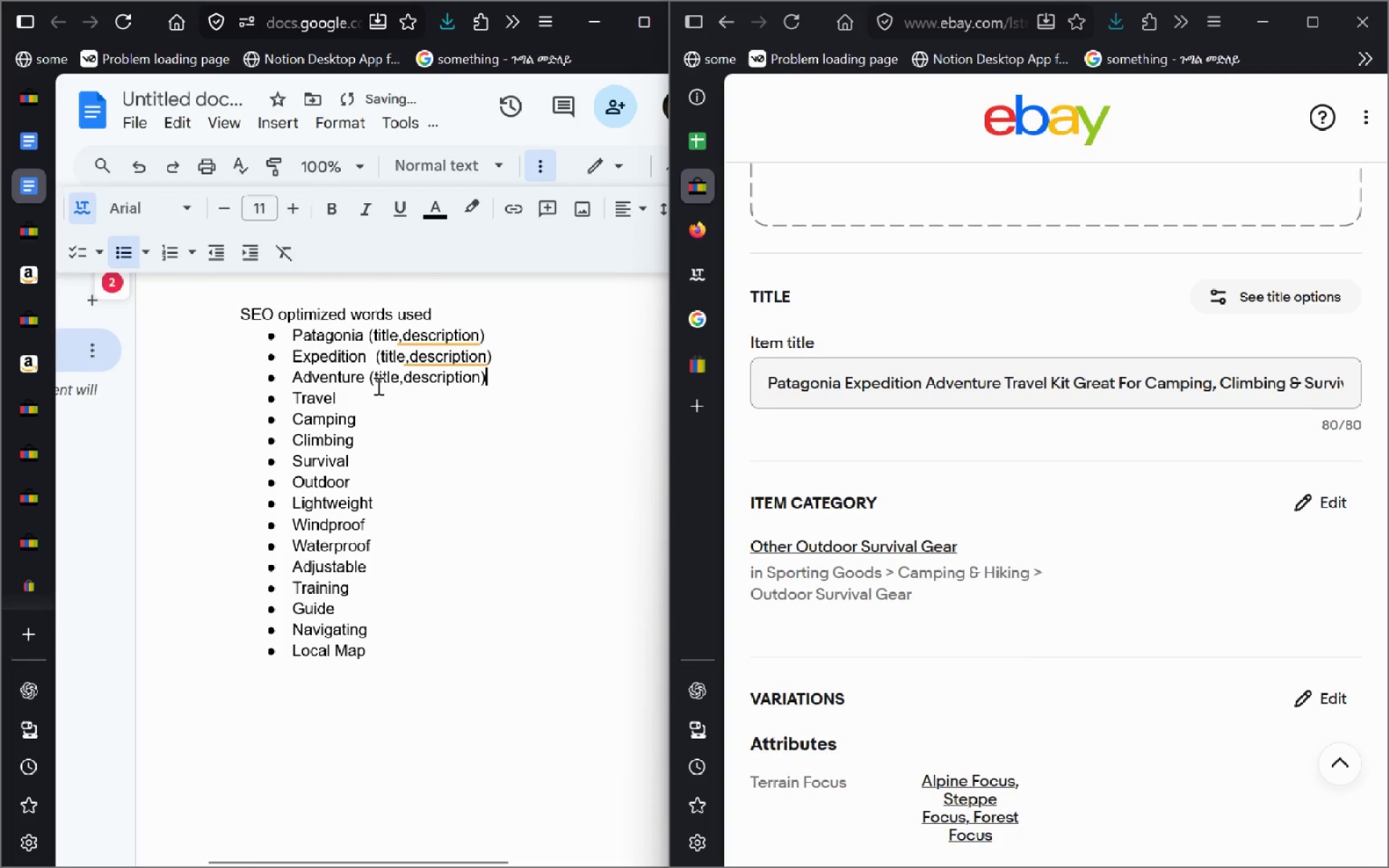 
key(Control+ControlLeft)
 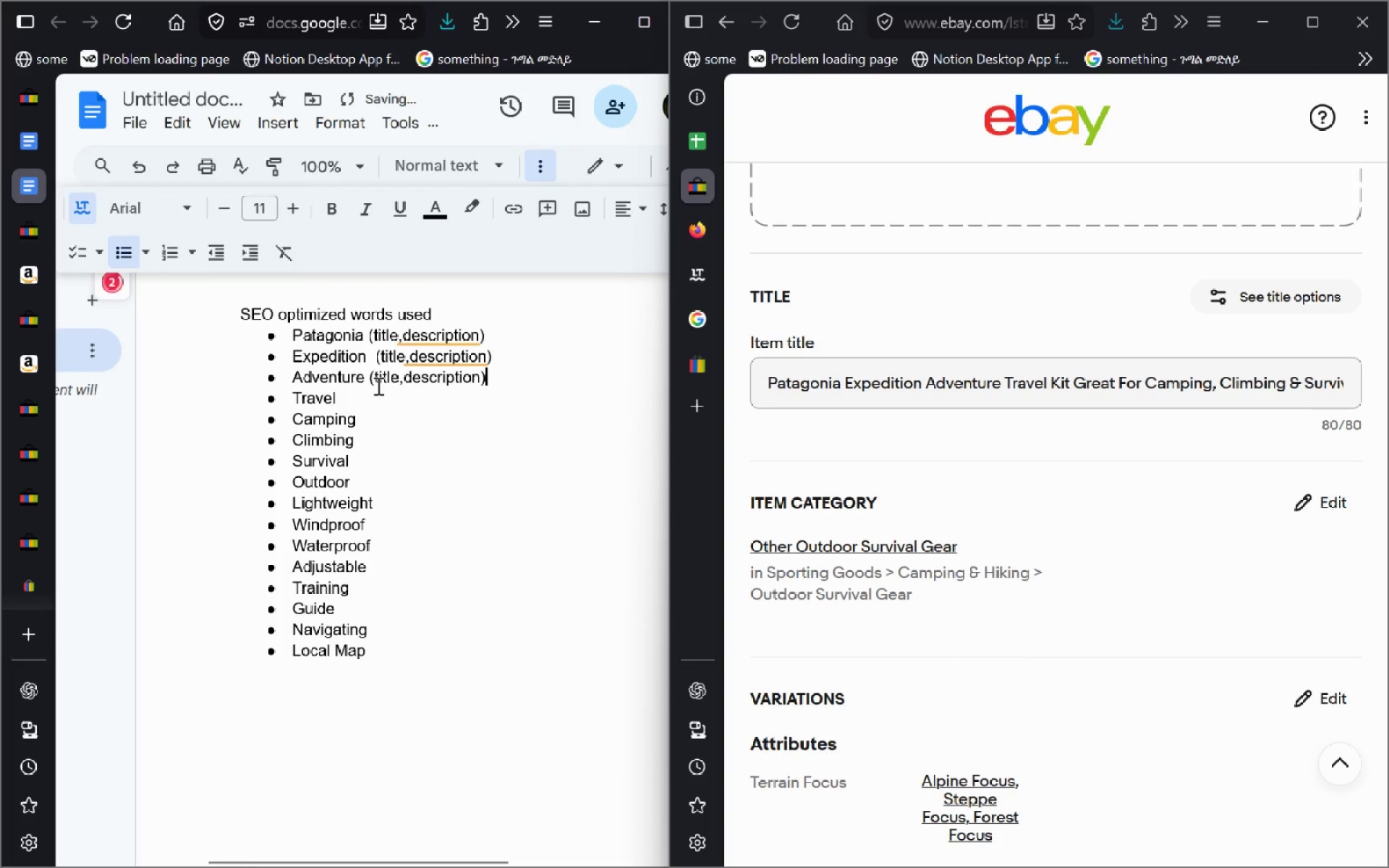 
key(Control+V)
 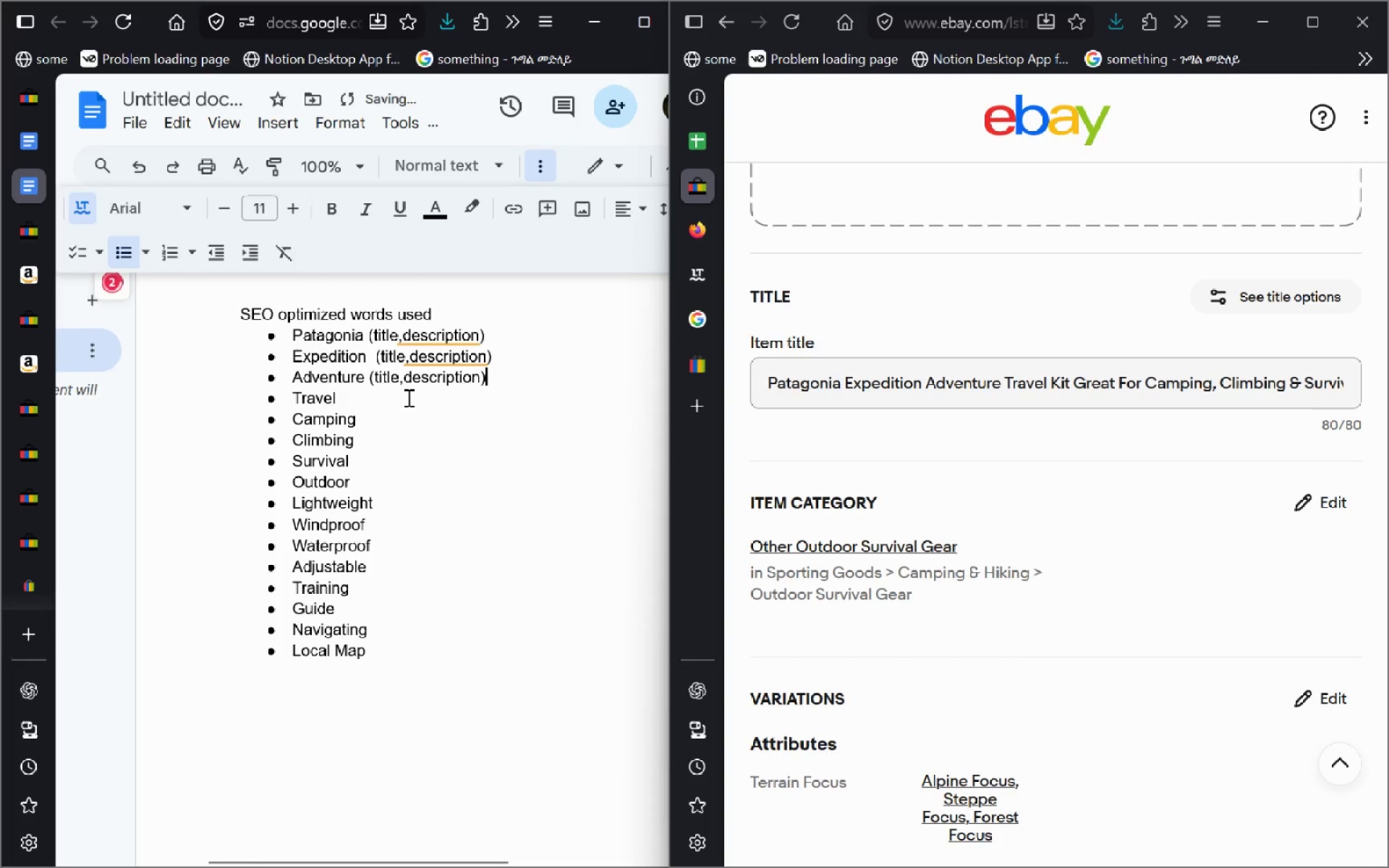 
left_click([407, 397])
 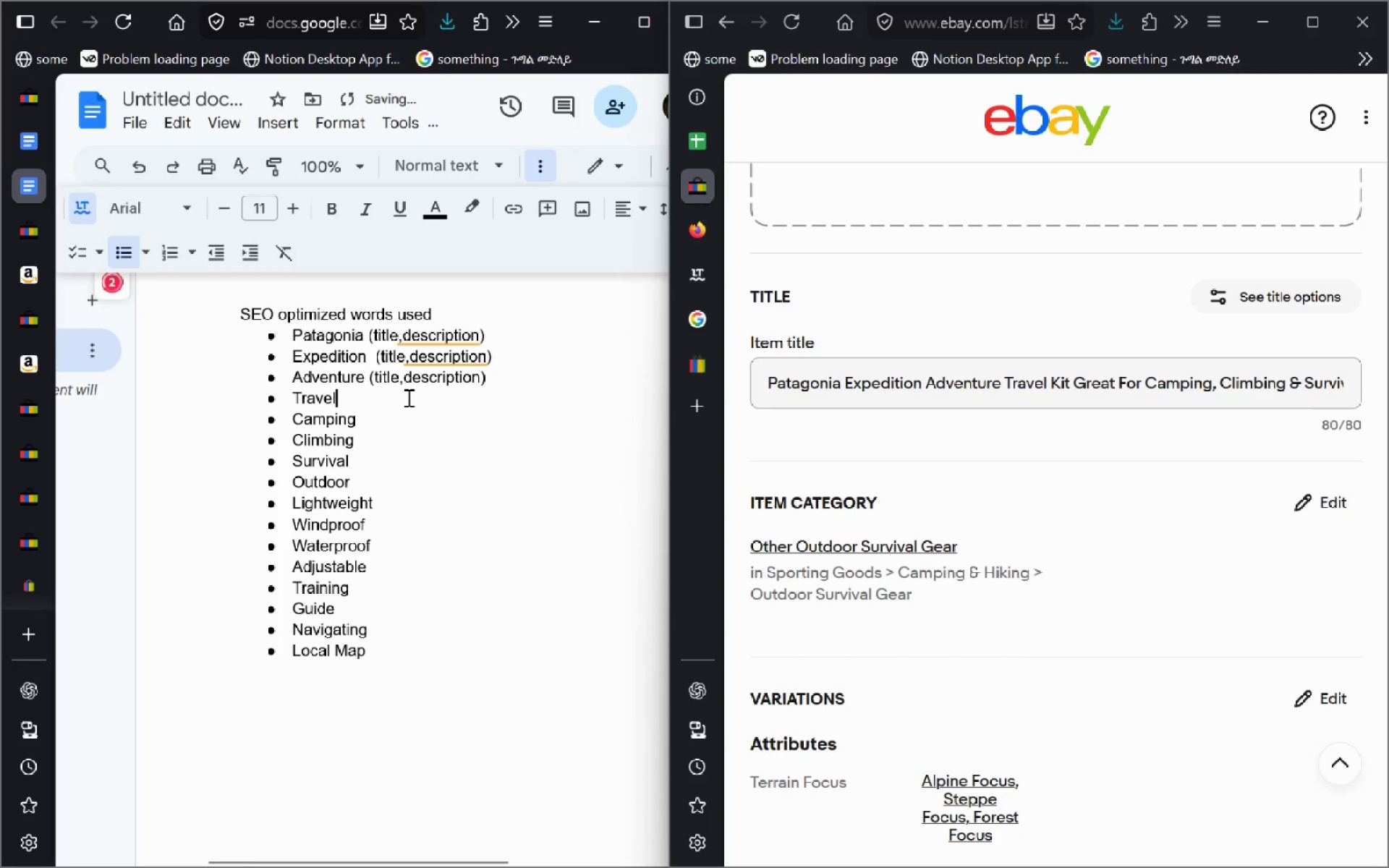 
key(Control+ControlLeft)
 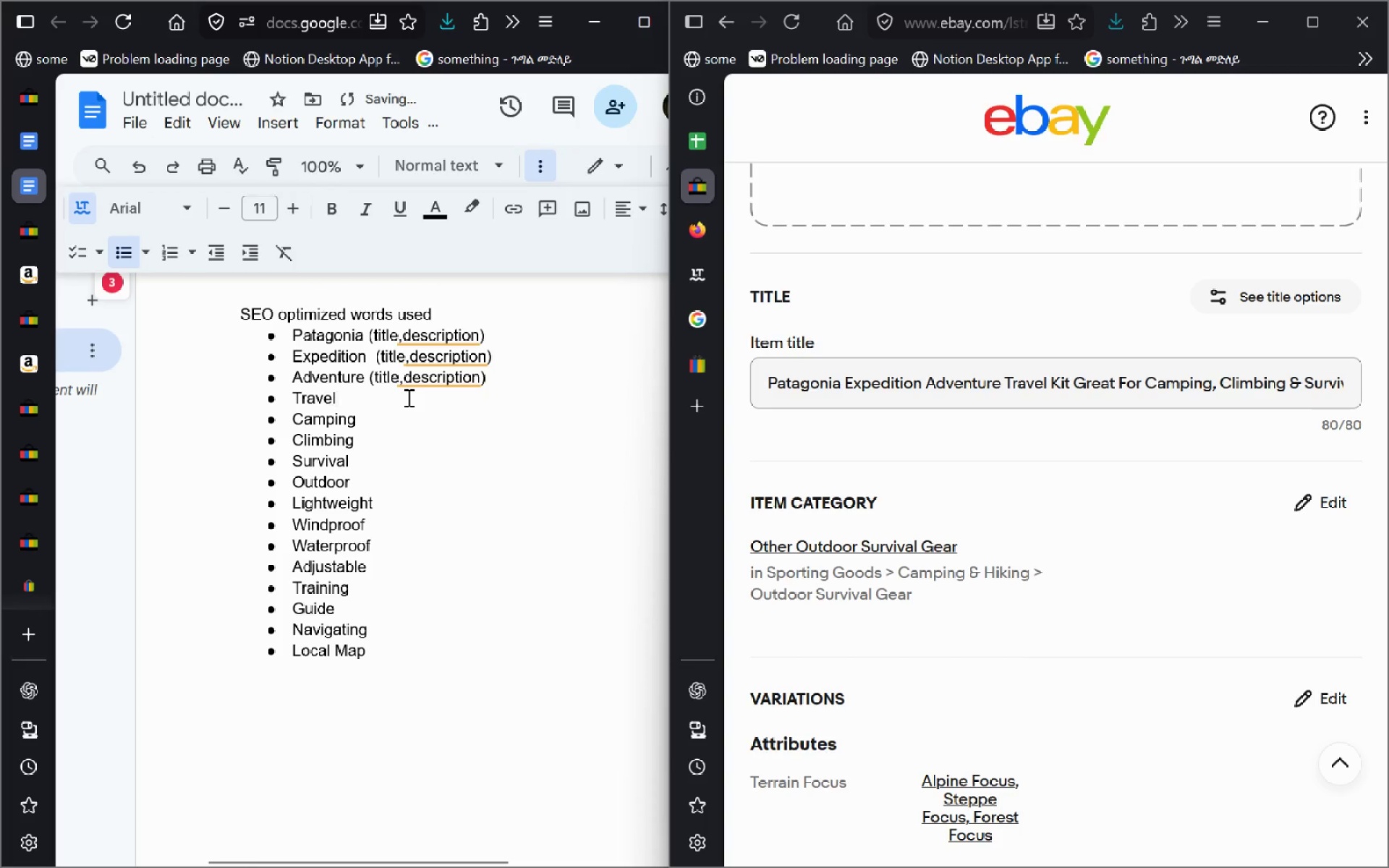 
key(Space)
 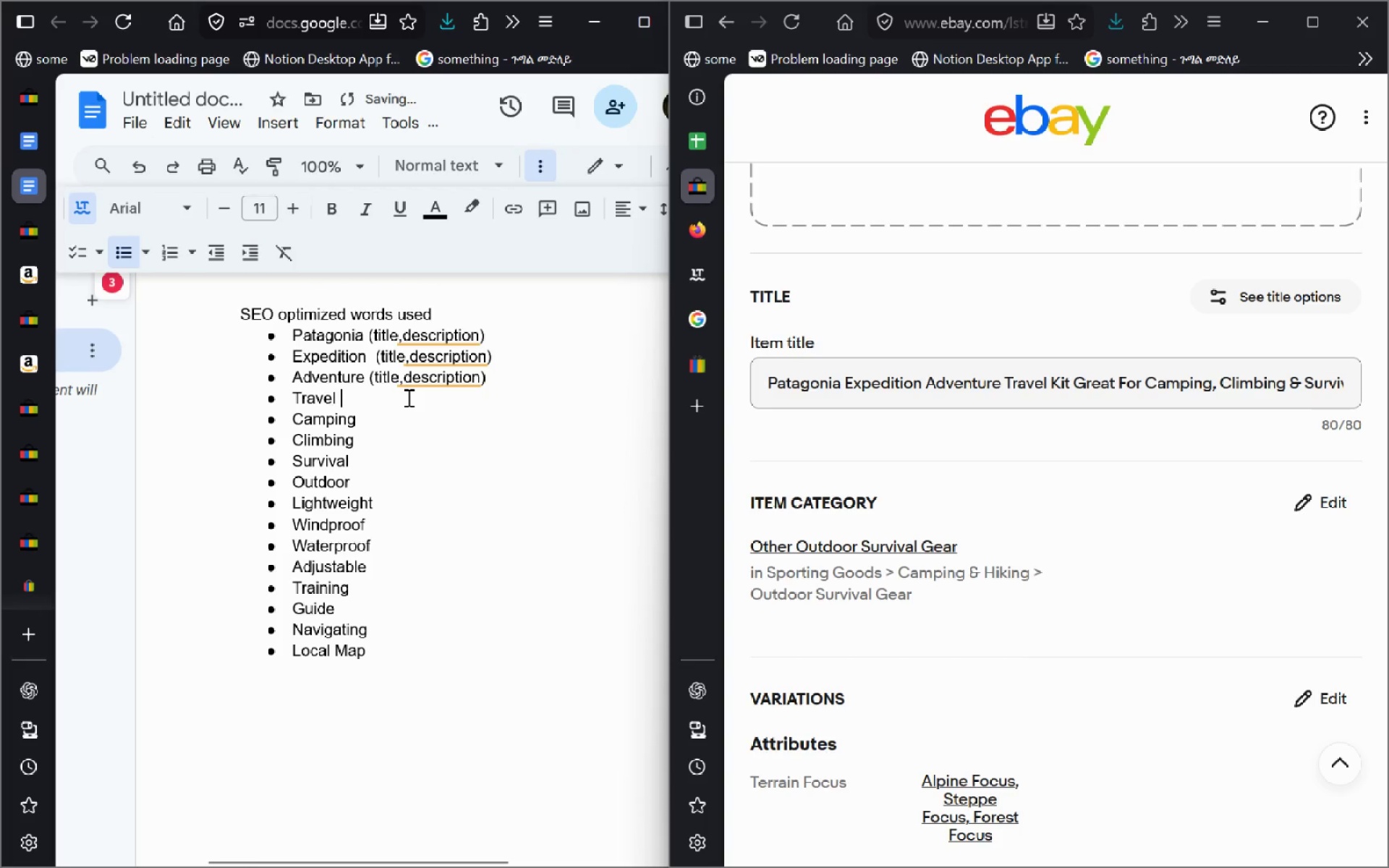 
key(Control+V)
 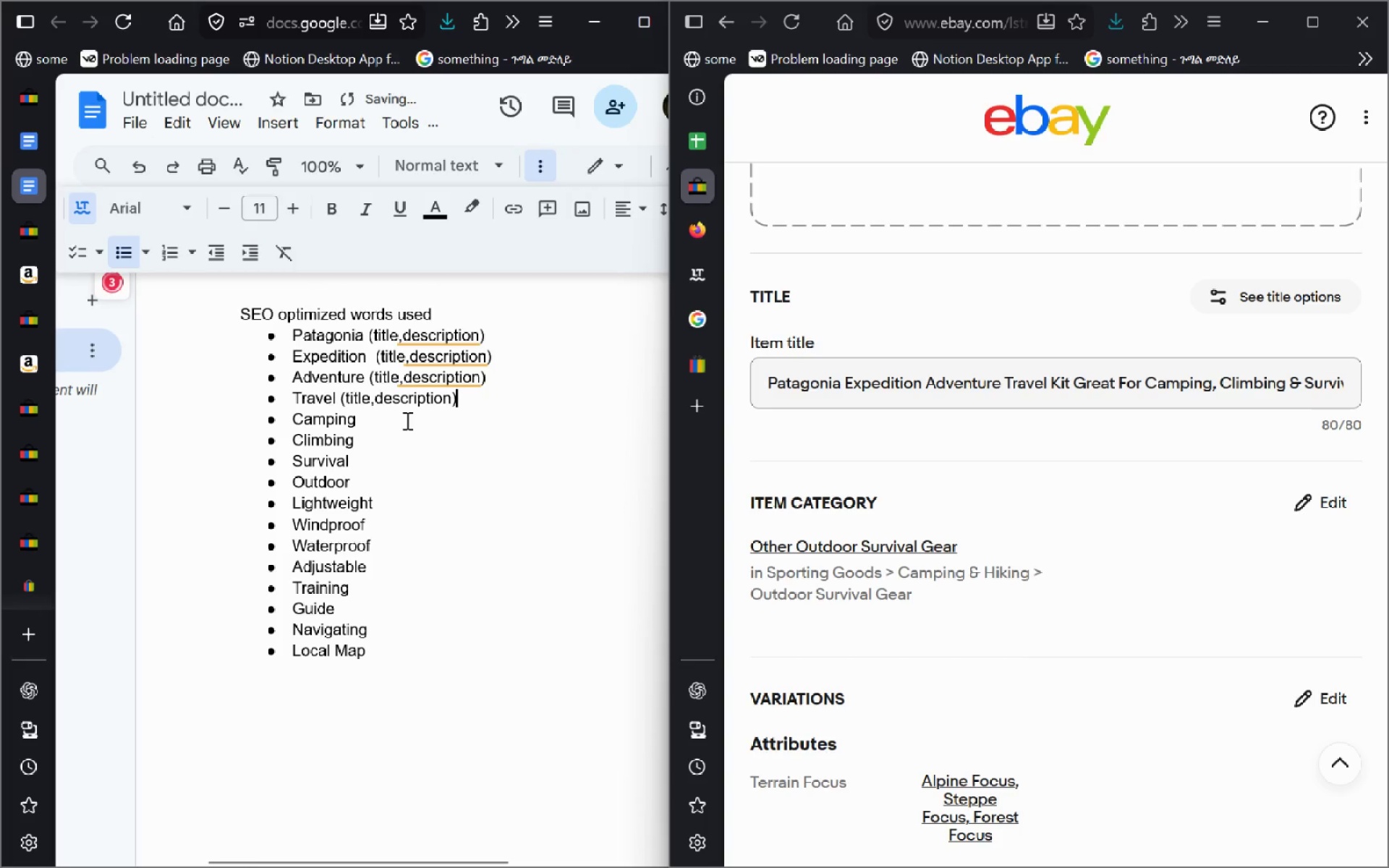 
left_click([406, 420])
 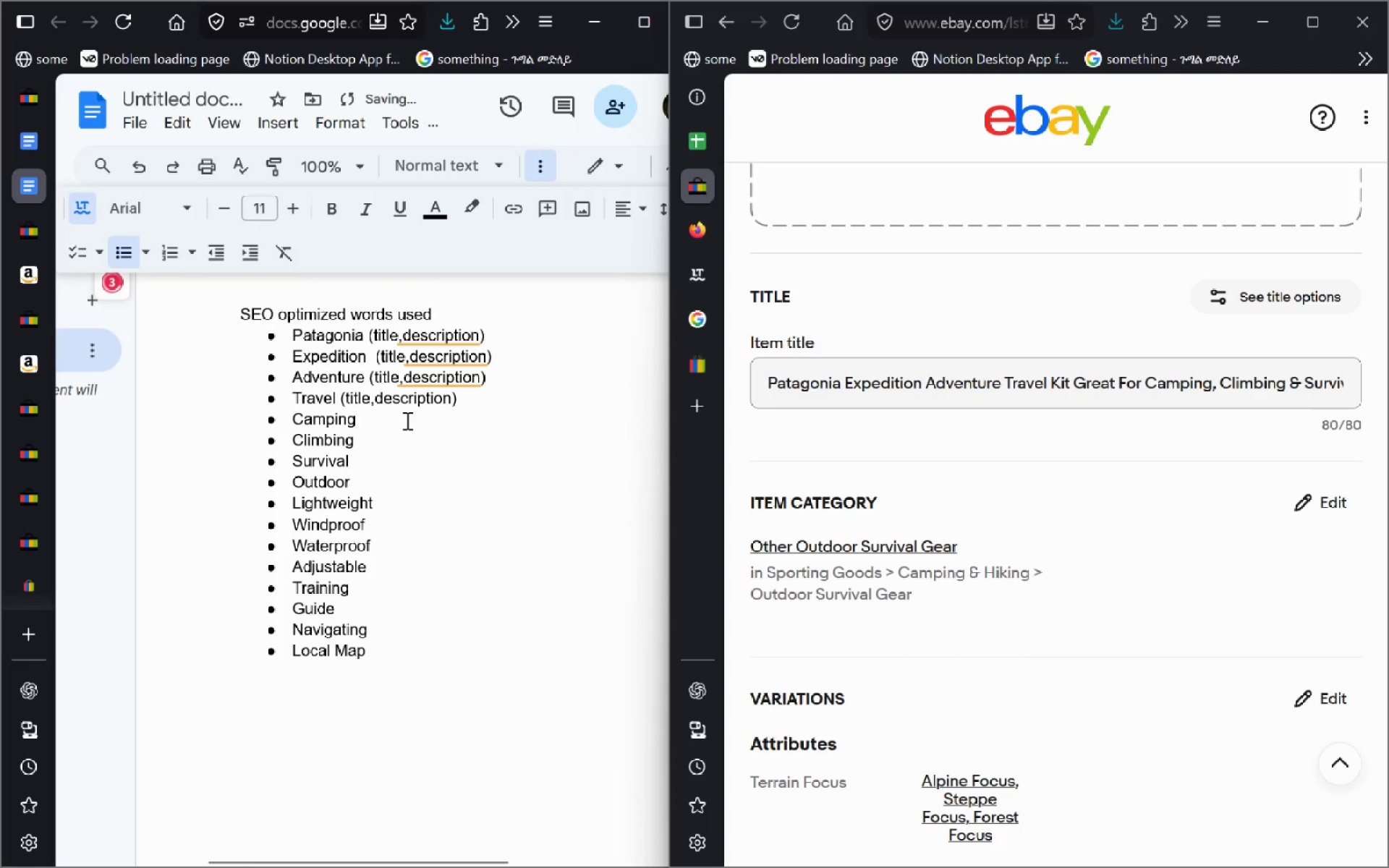 
key(Space)
 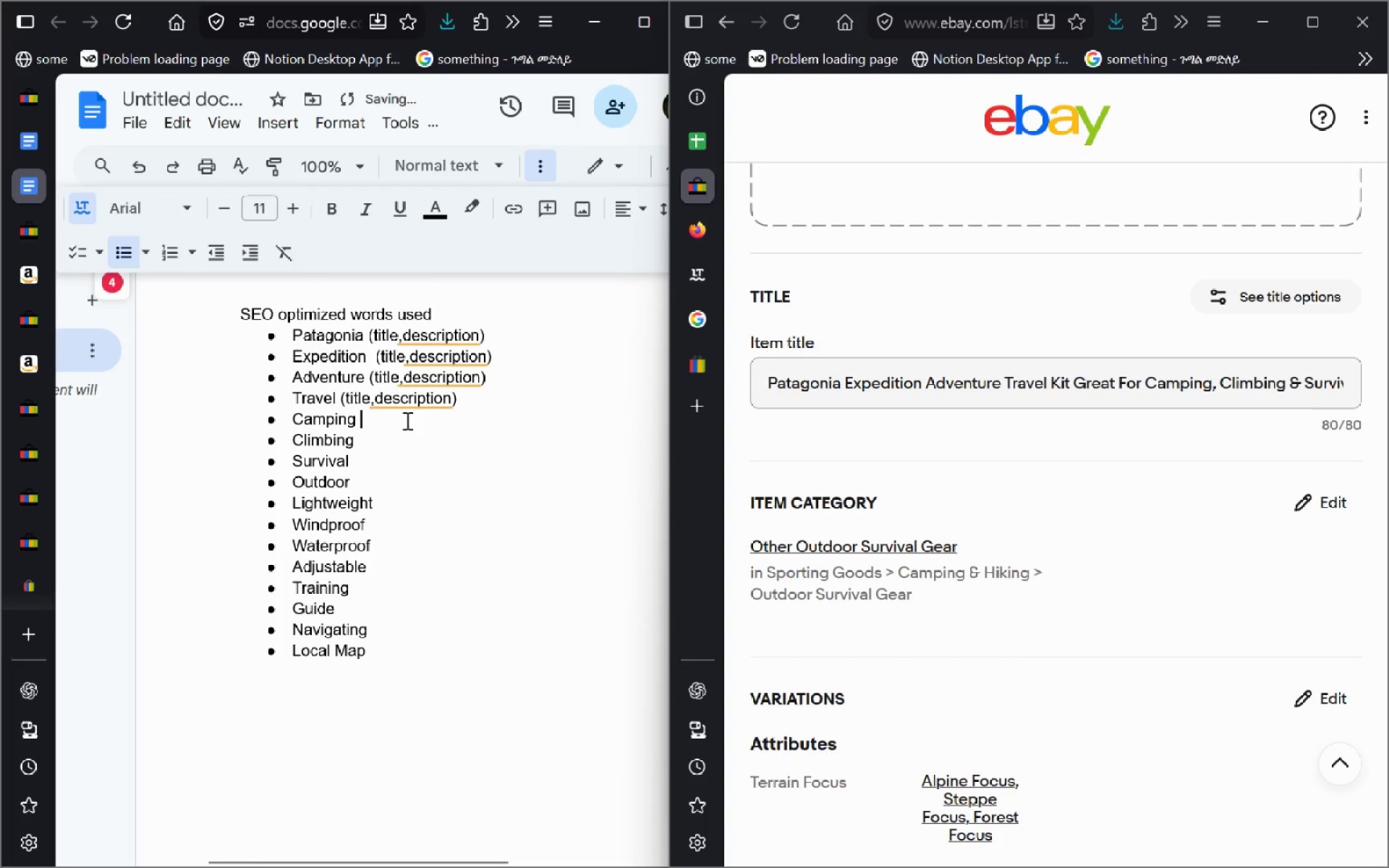 
key(Control+V)
 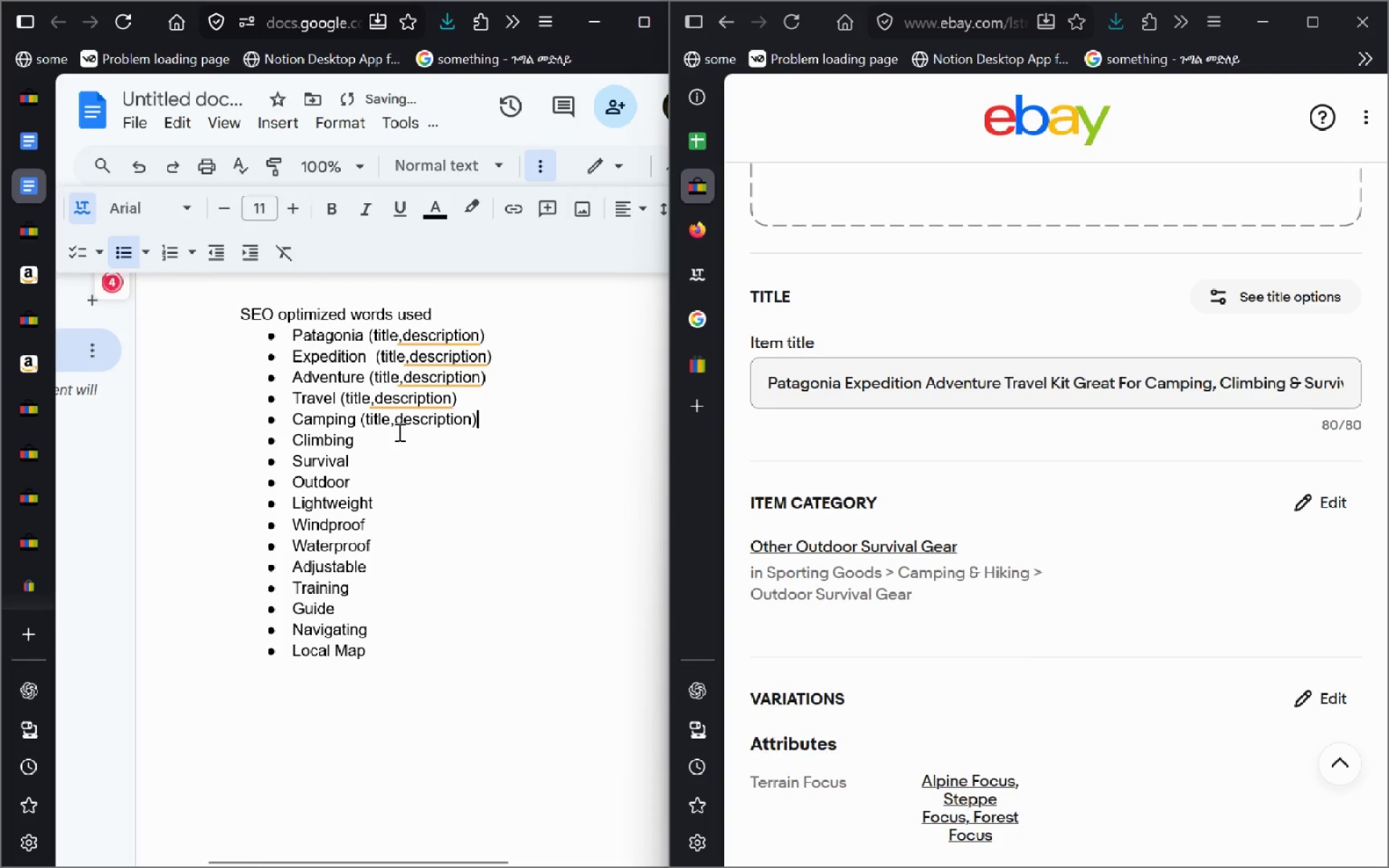 
left_click([398, 432])
 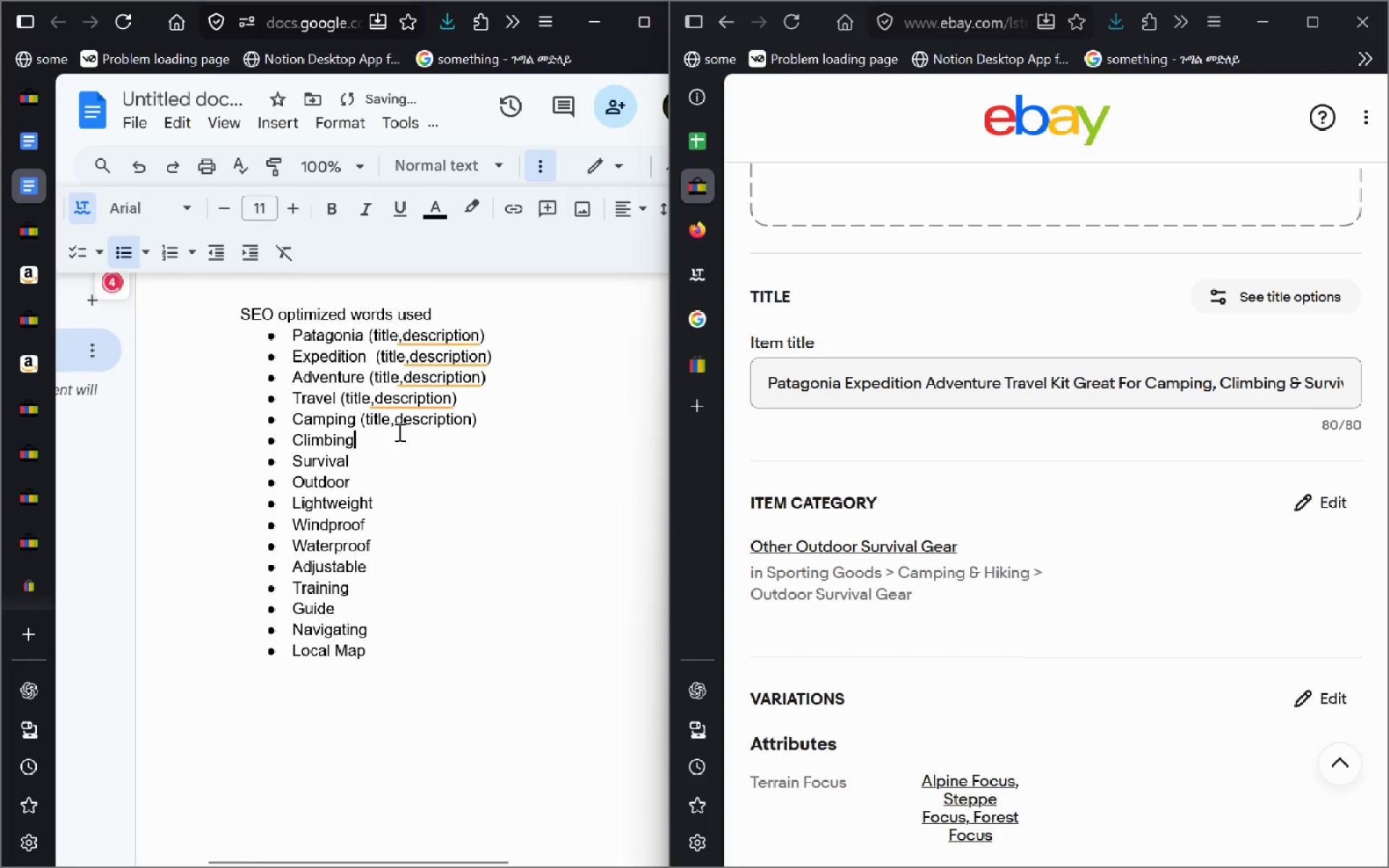 
key(Control+ControlLeft)
 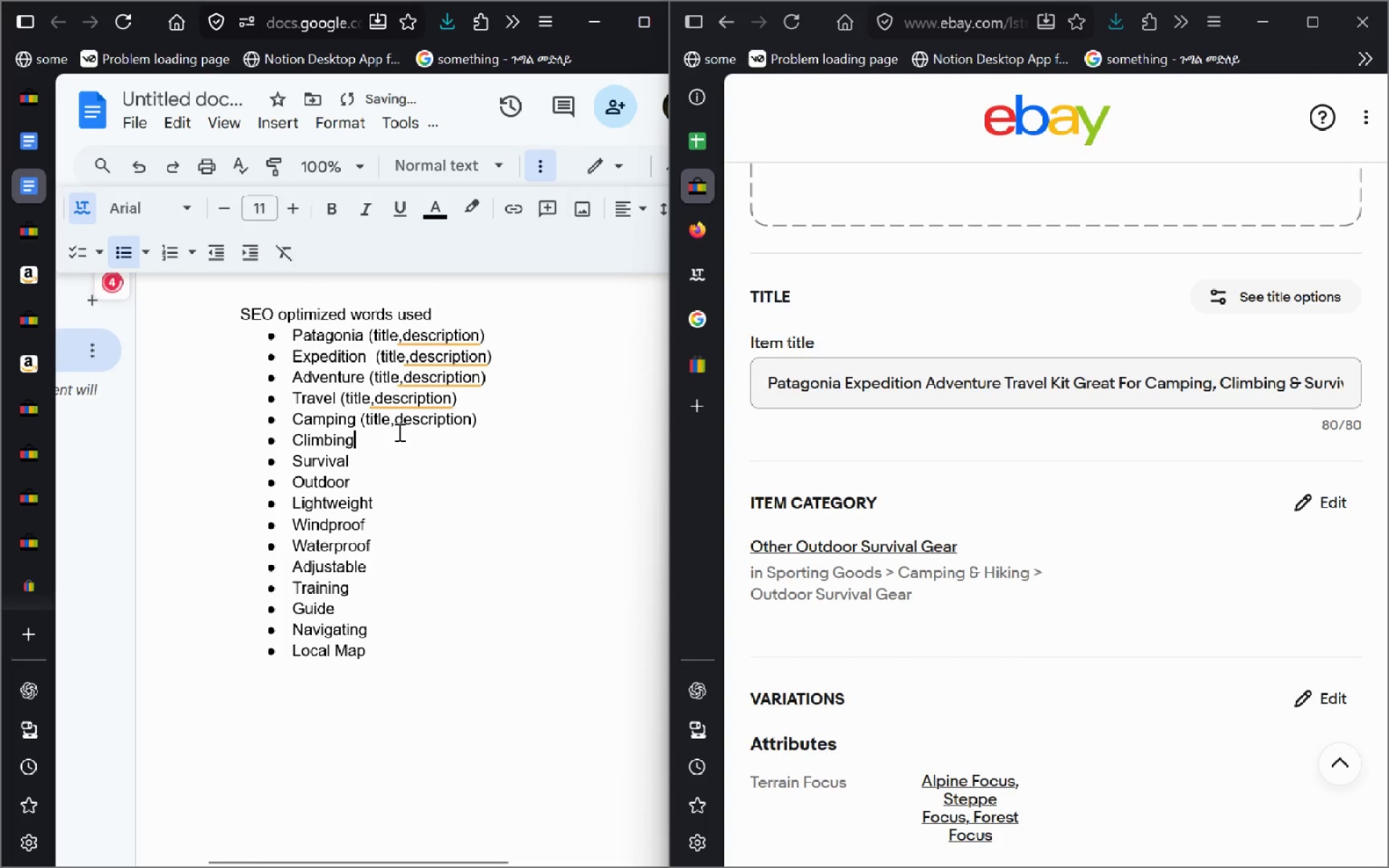 
key(Space)
 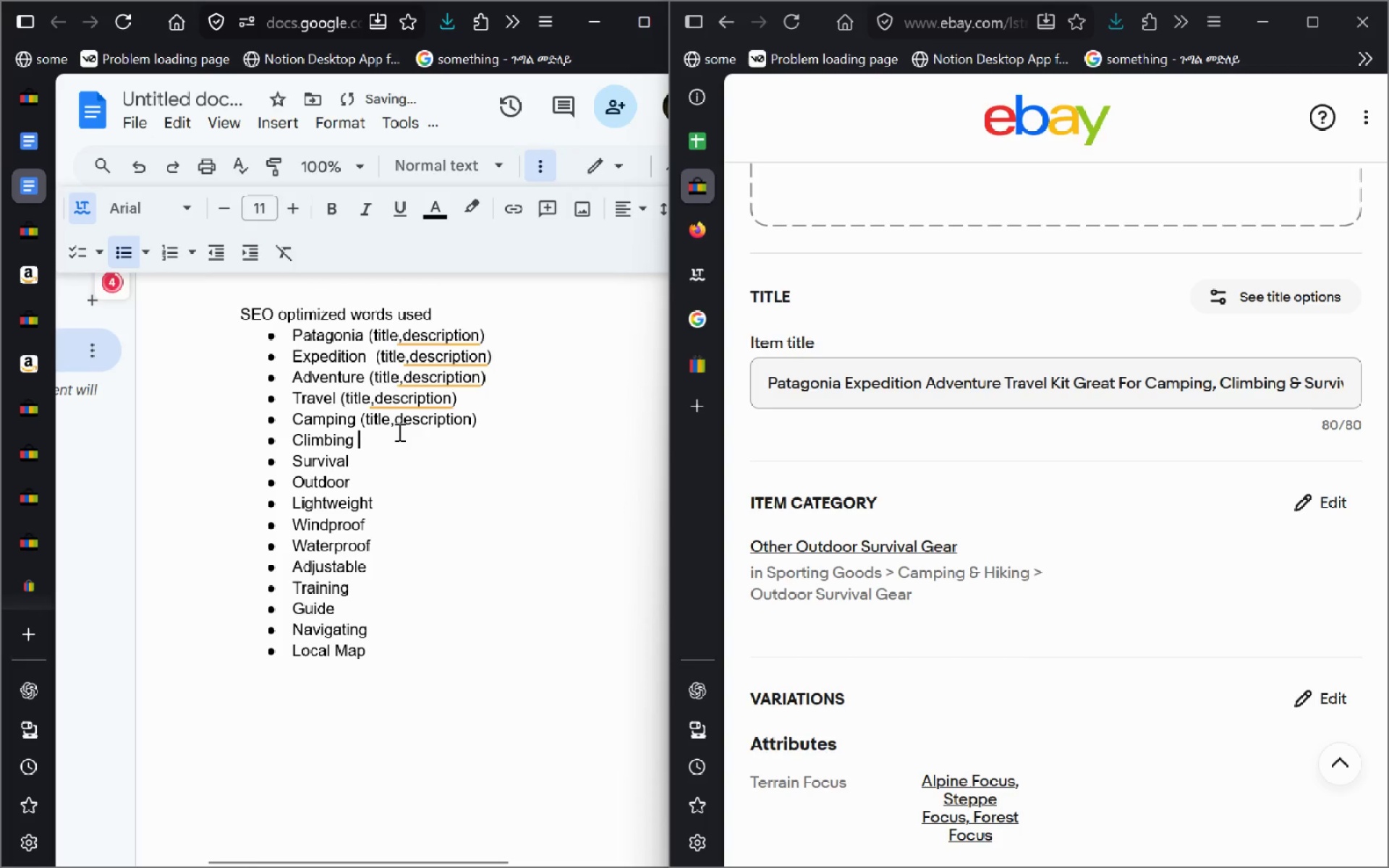 
key(Control+ControlLeft)
 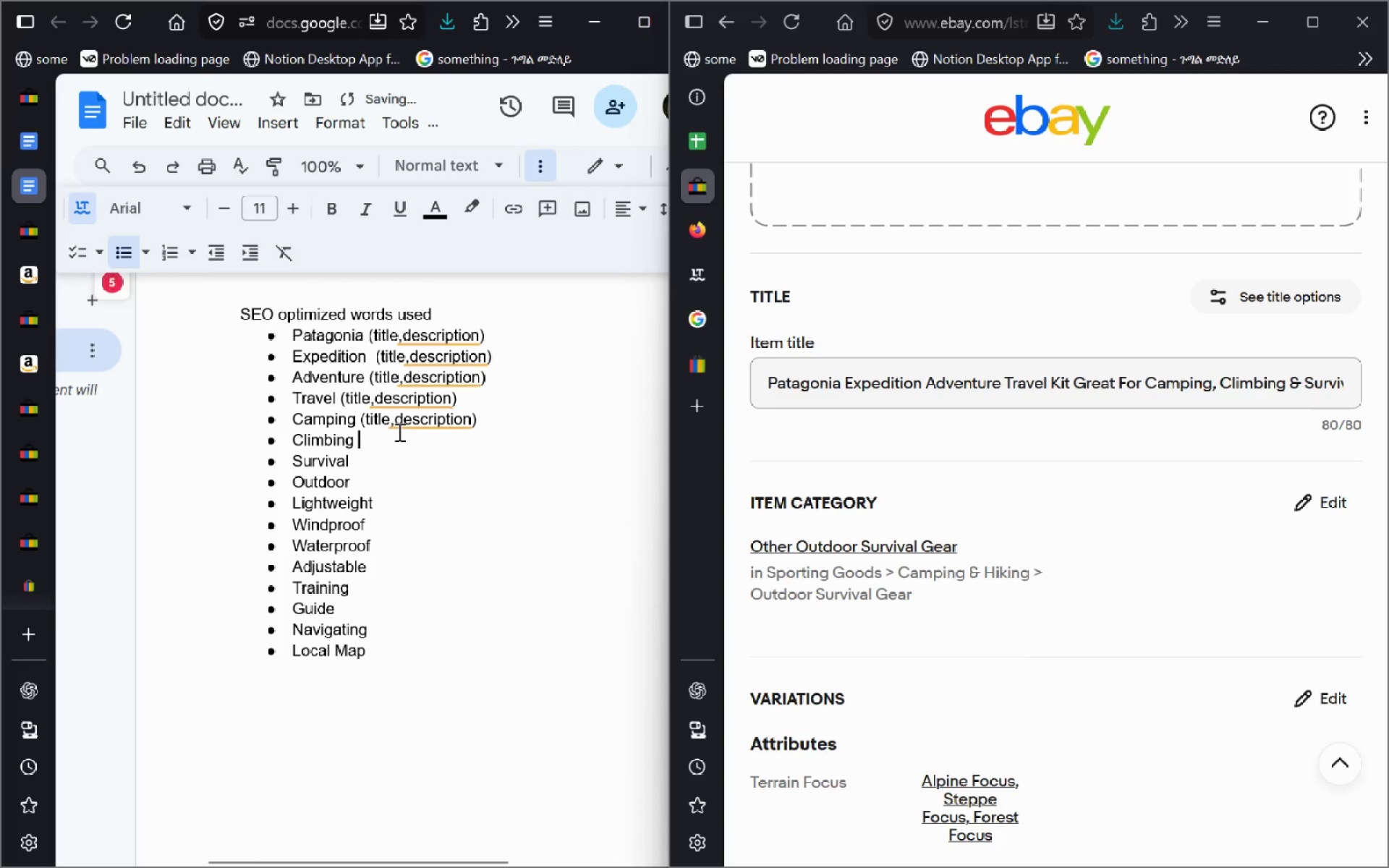 
key(Control+V)
 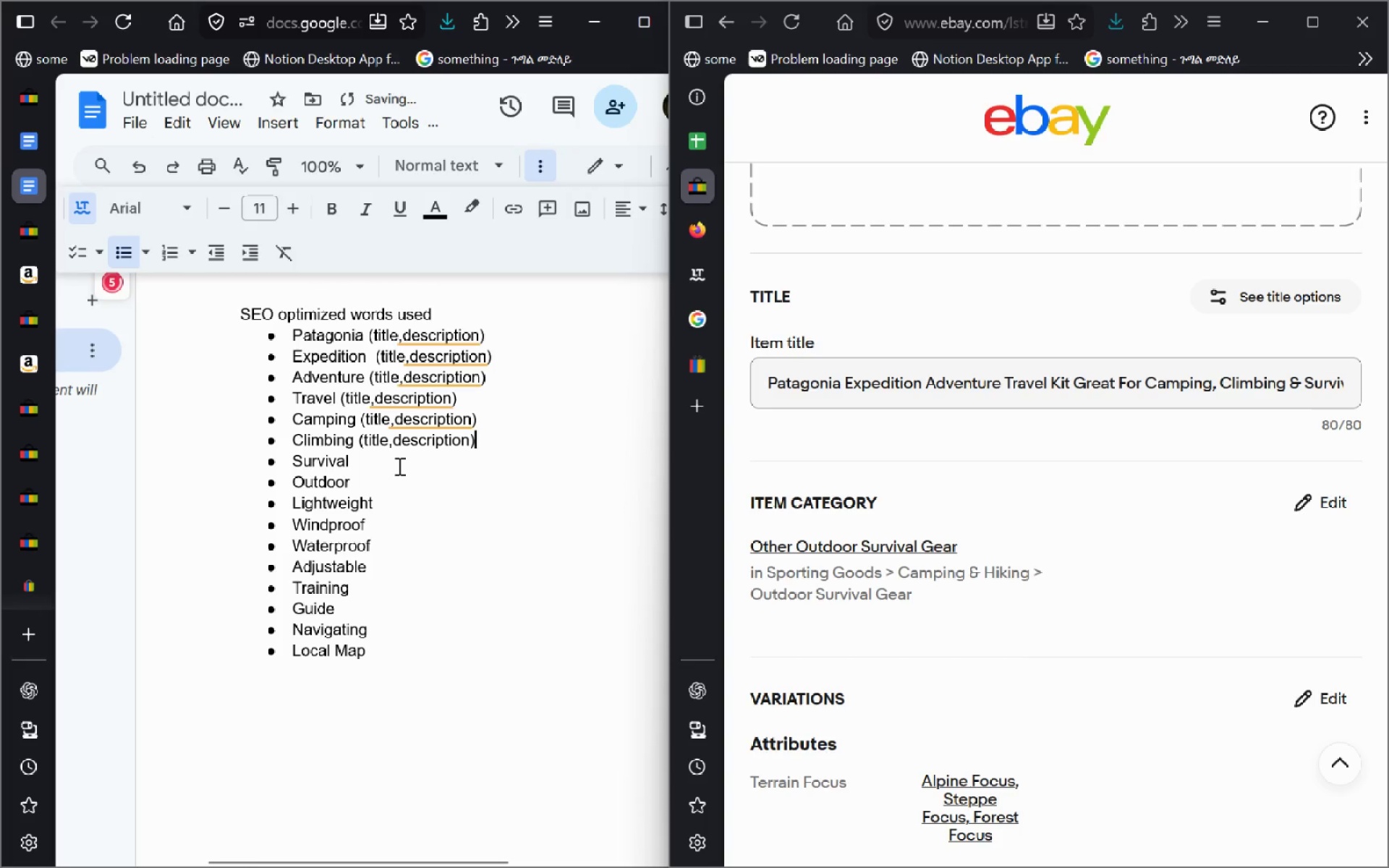 
left_click([398, 466])
 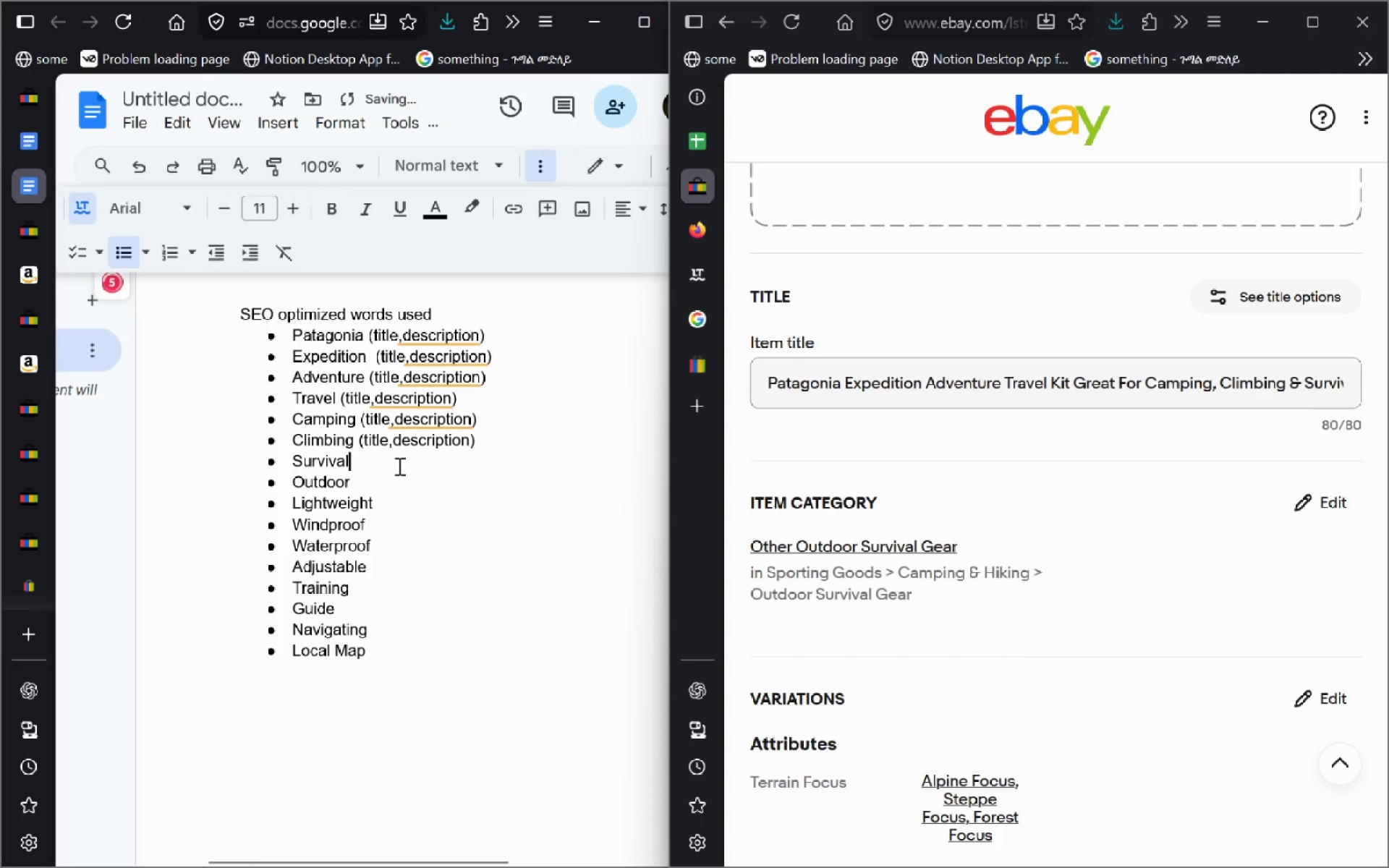 
key(Control+ControlLeft)
 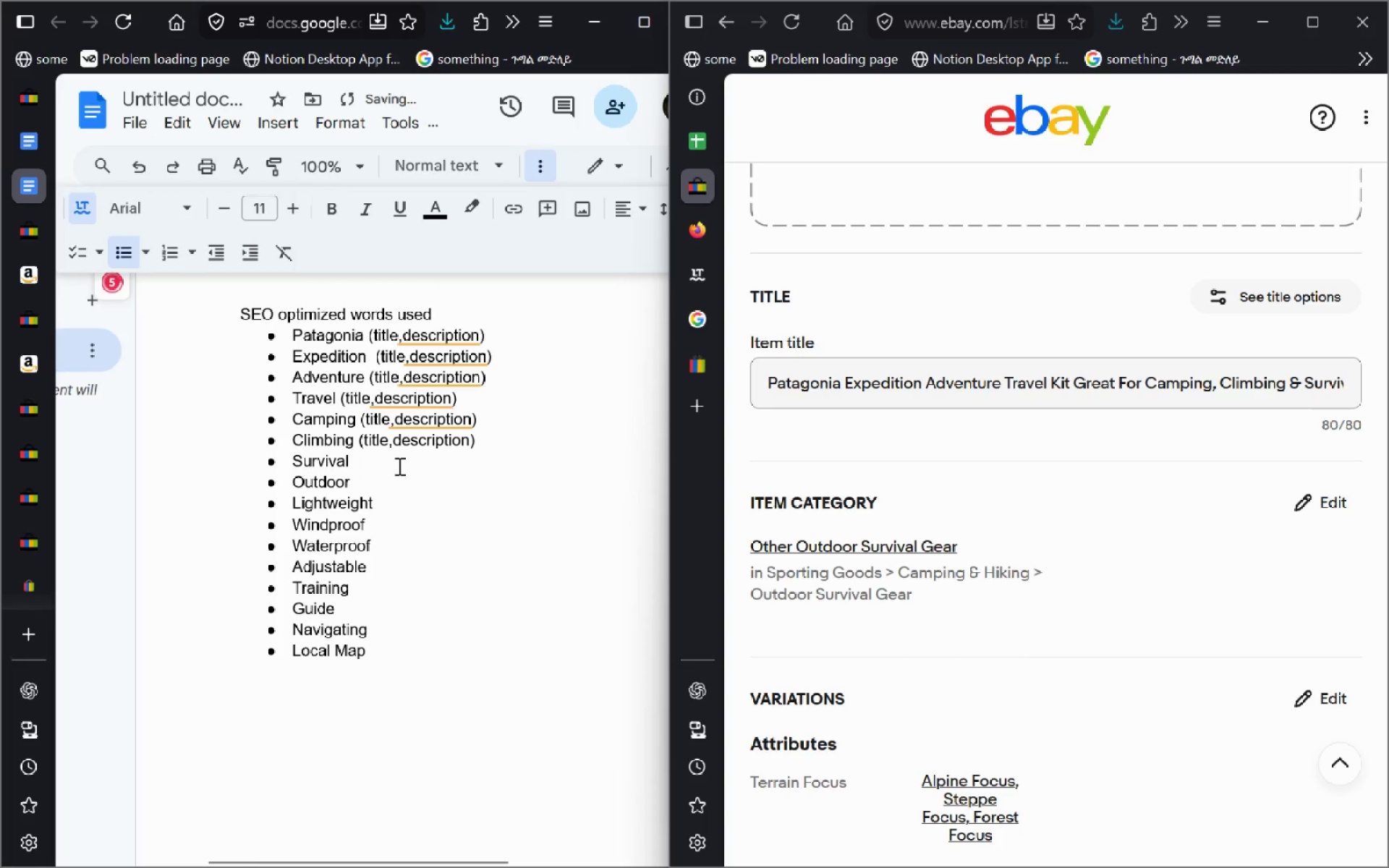 
key(Space)
 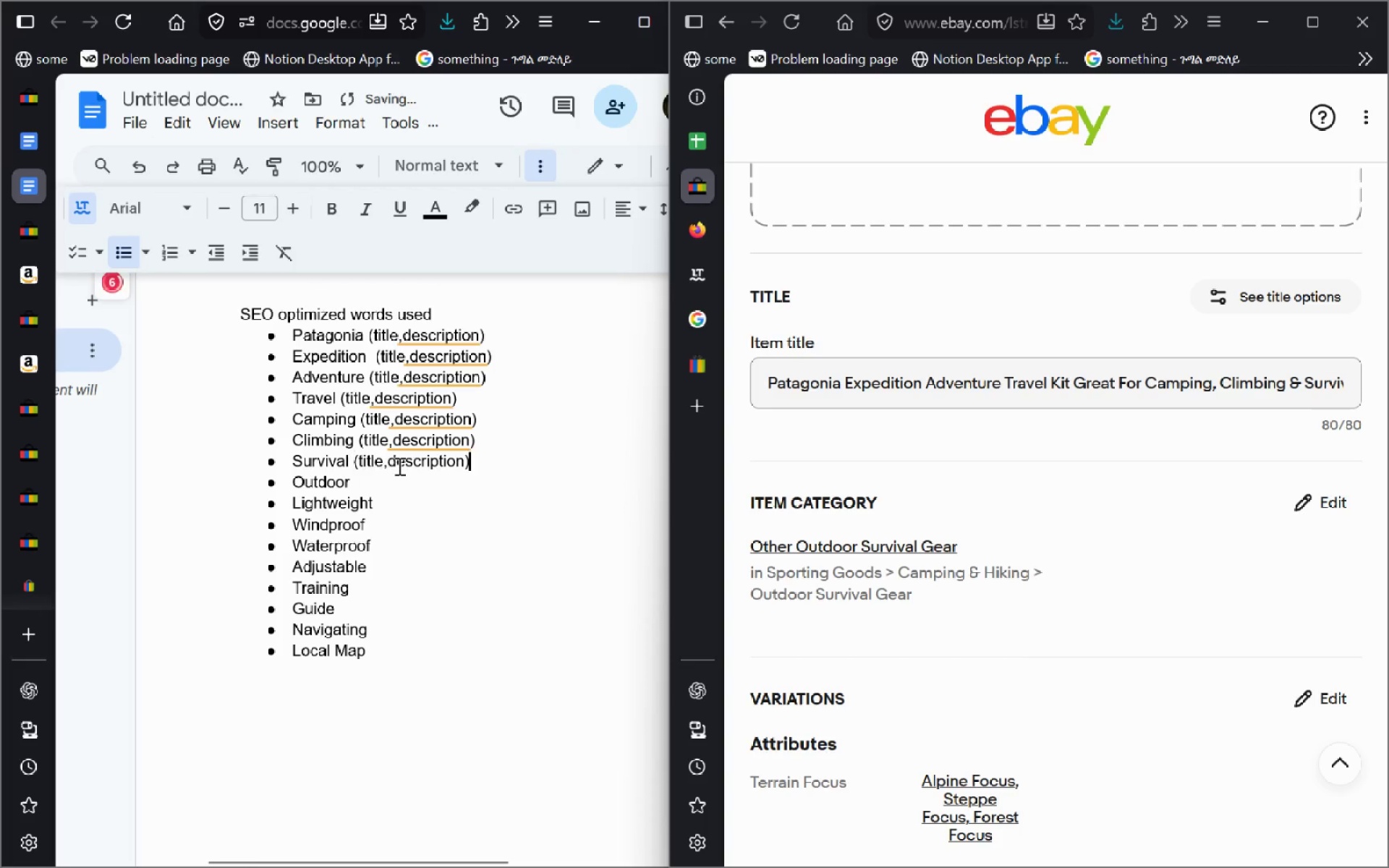 
key(Control+V)
 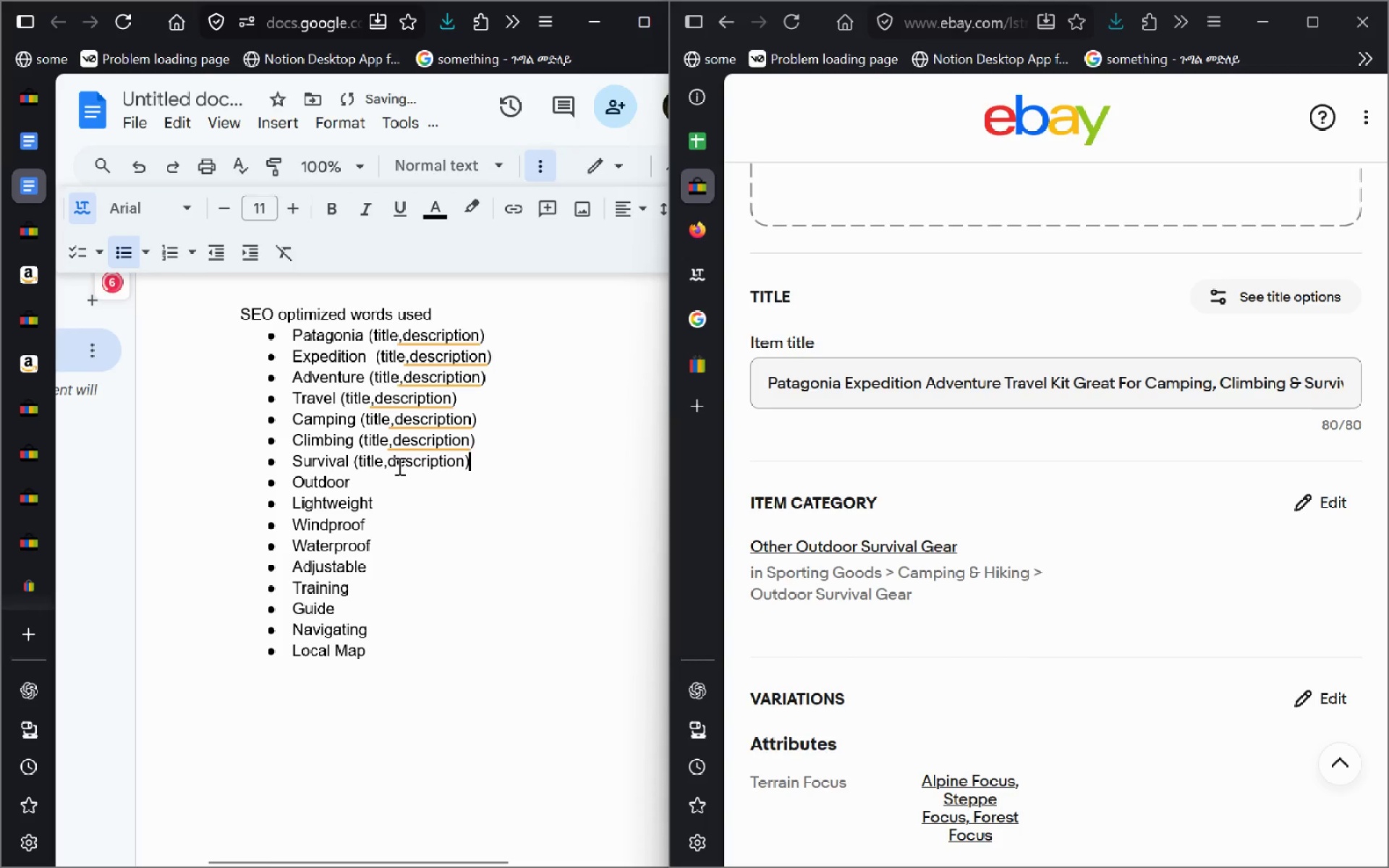 
left_click([398, 466])
 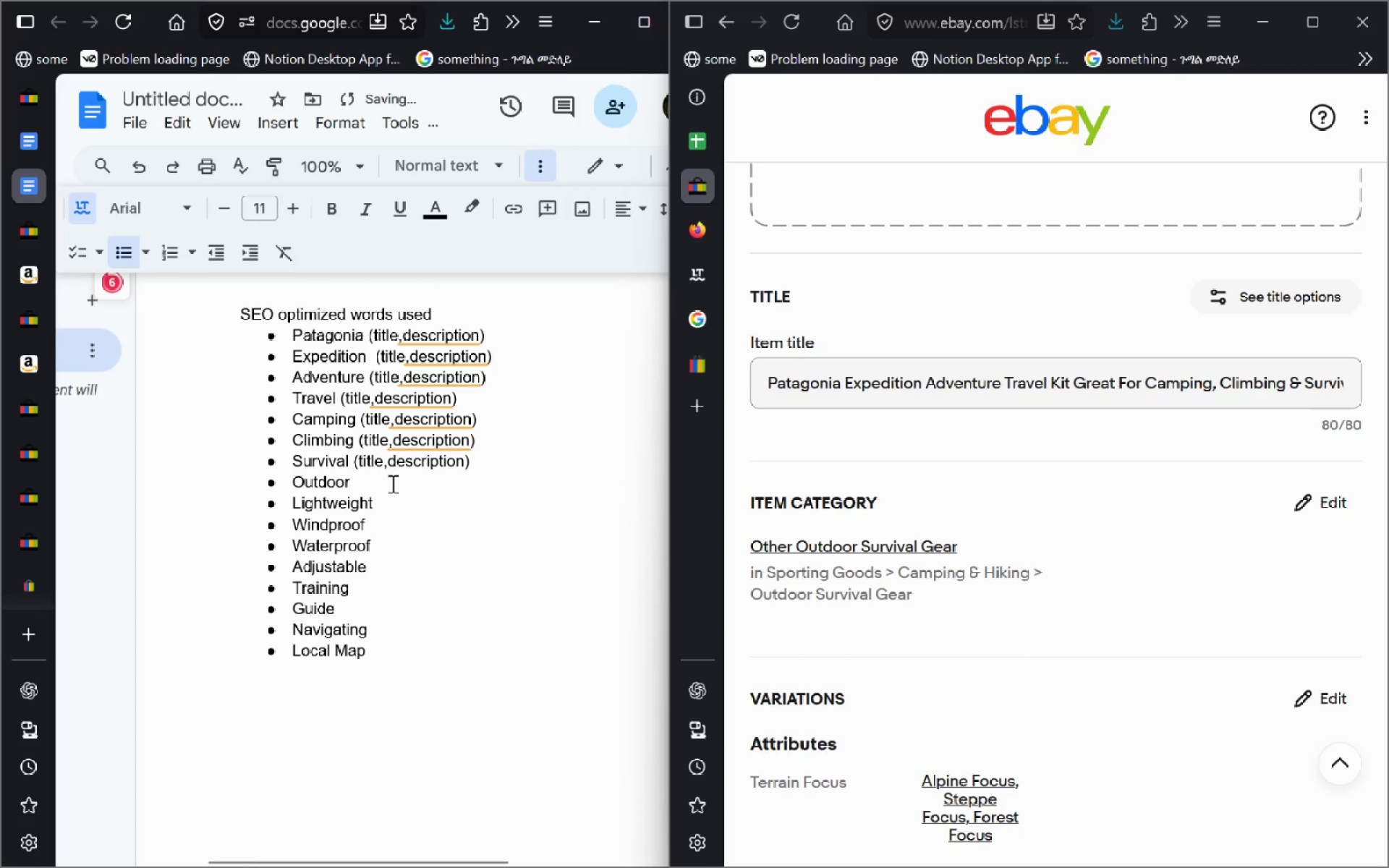 
left_click([391, 483])
 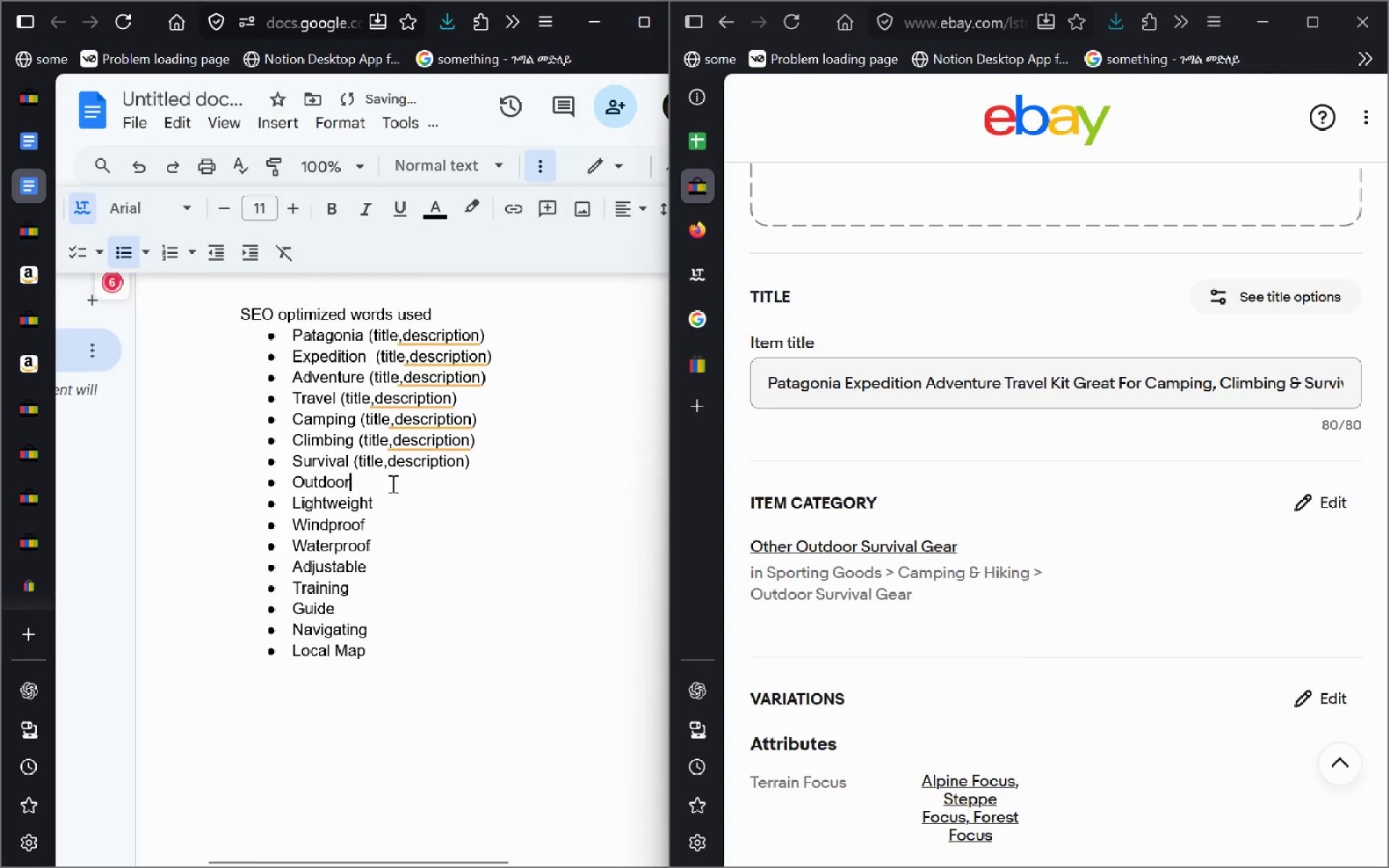 
key(Space)
 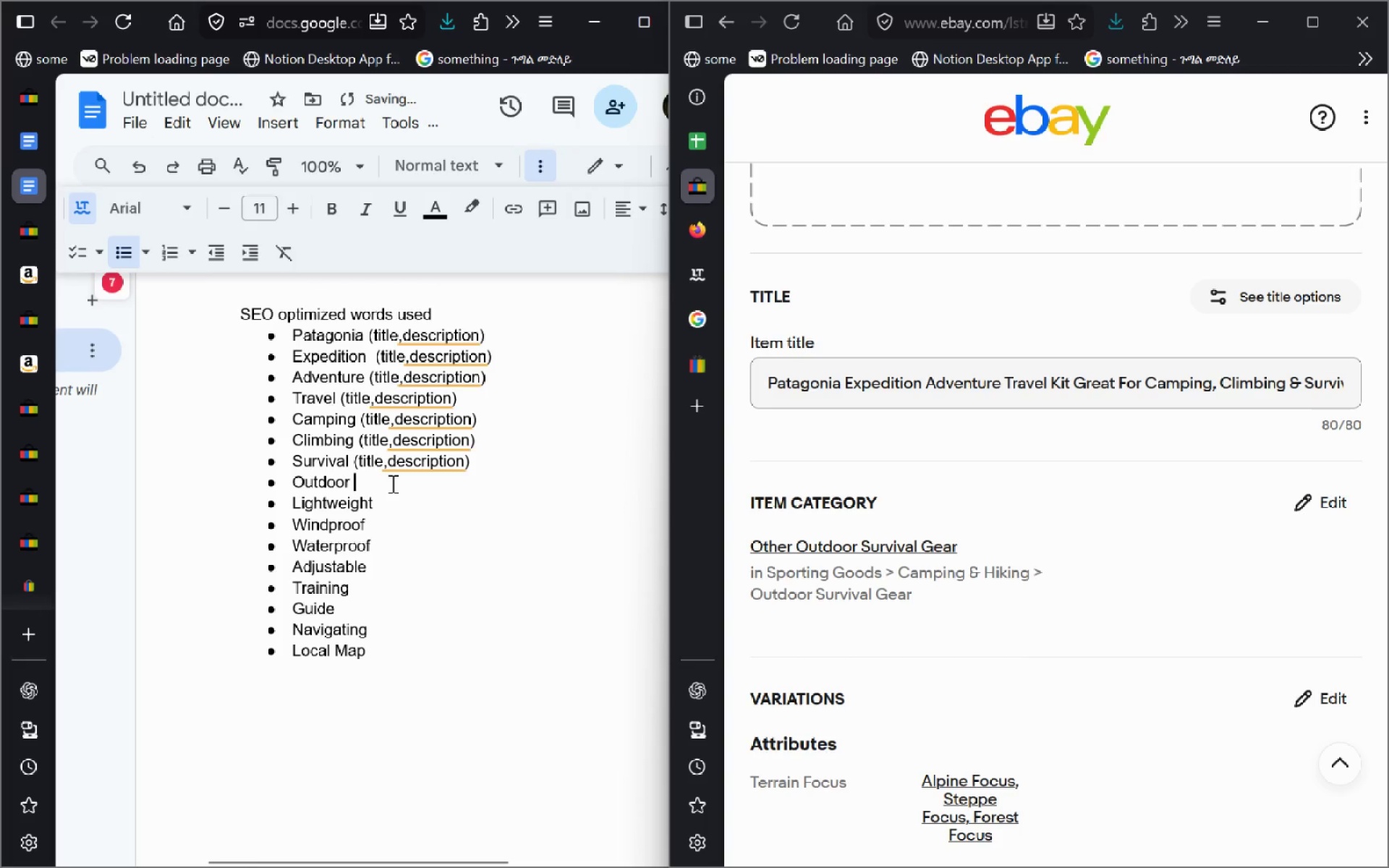 
key(Control+ControlLeft)
 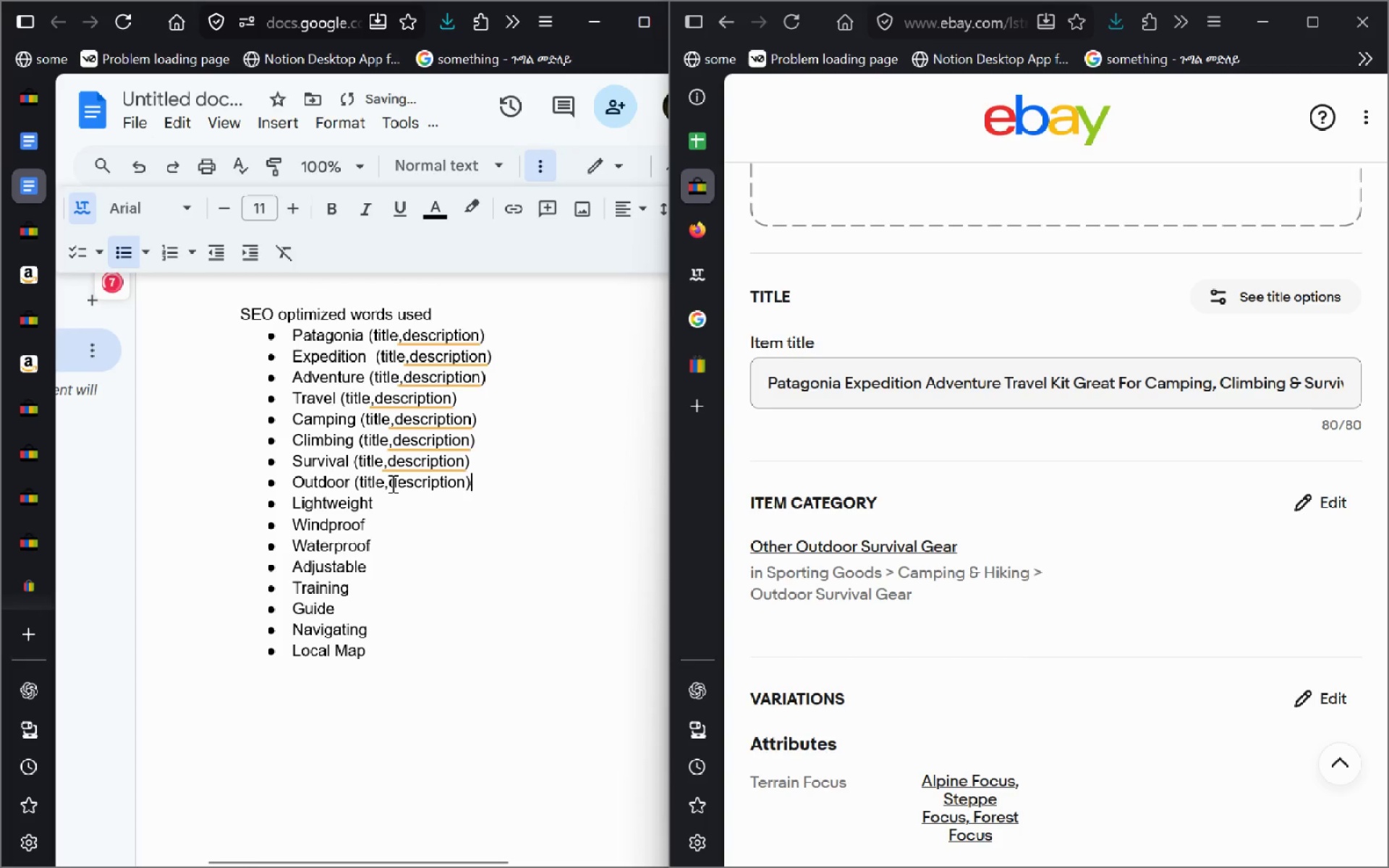 
key(Control+V)
 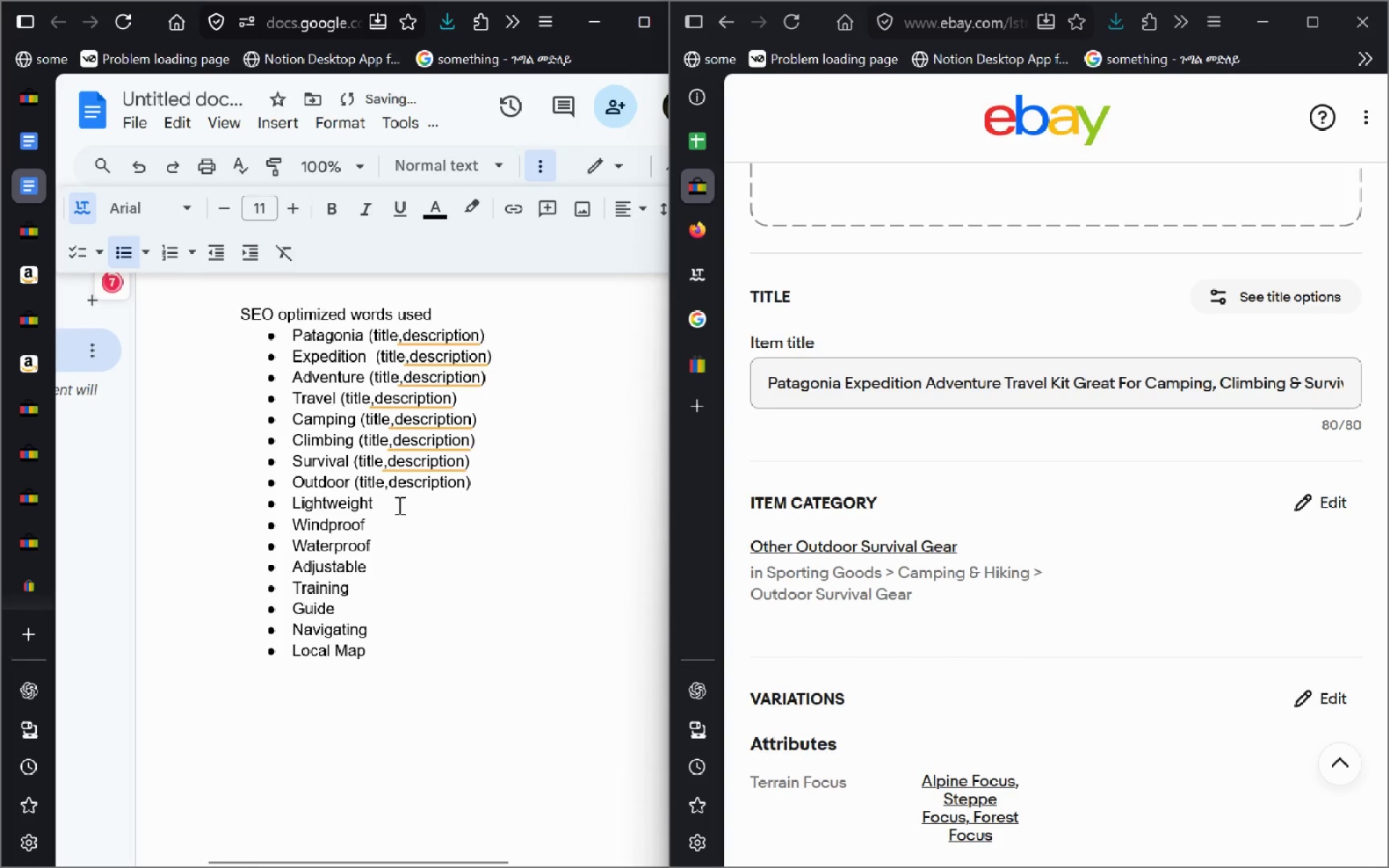 
left_click([398, 505])
 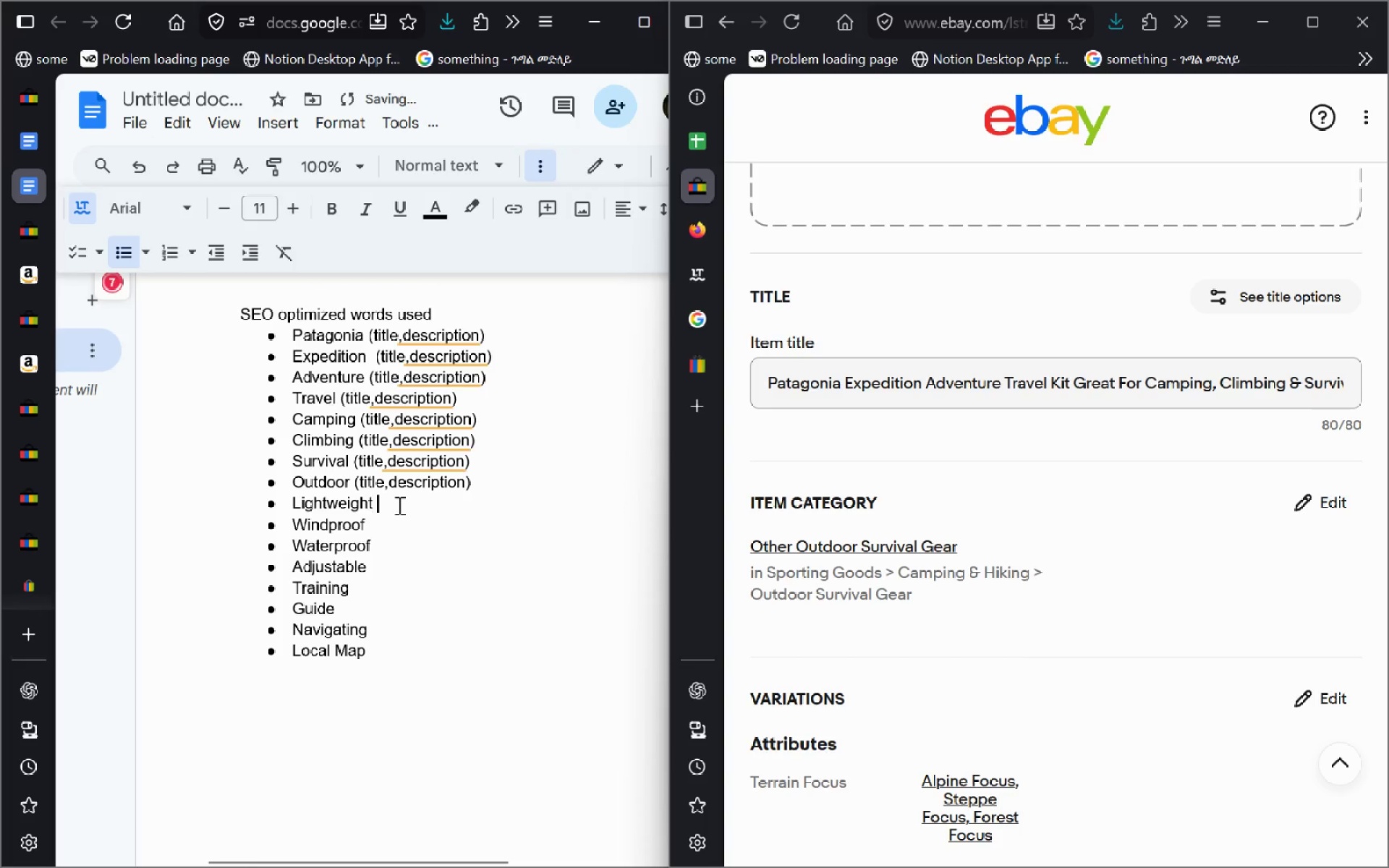 
type( (Description)
 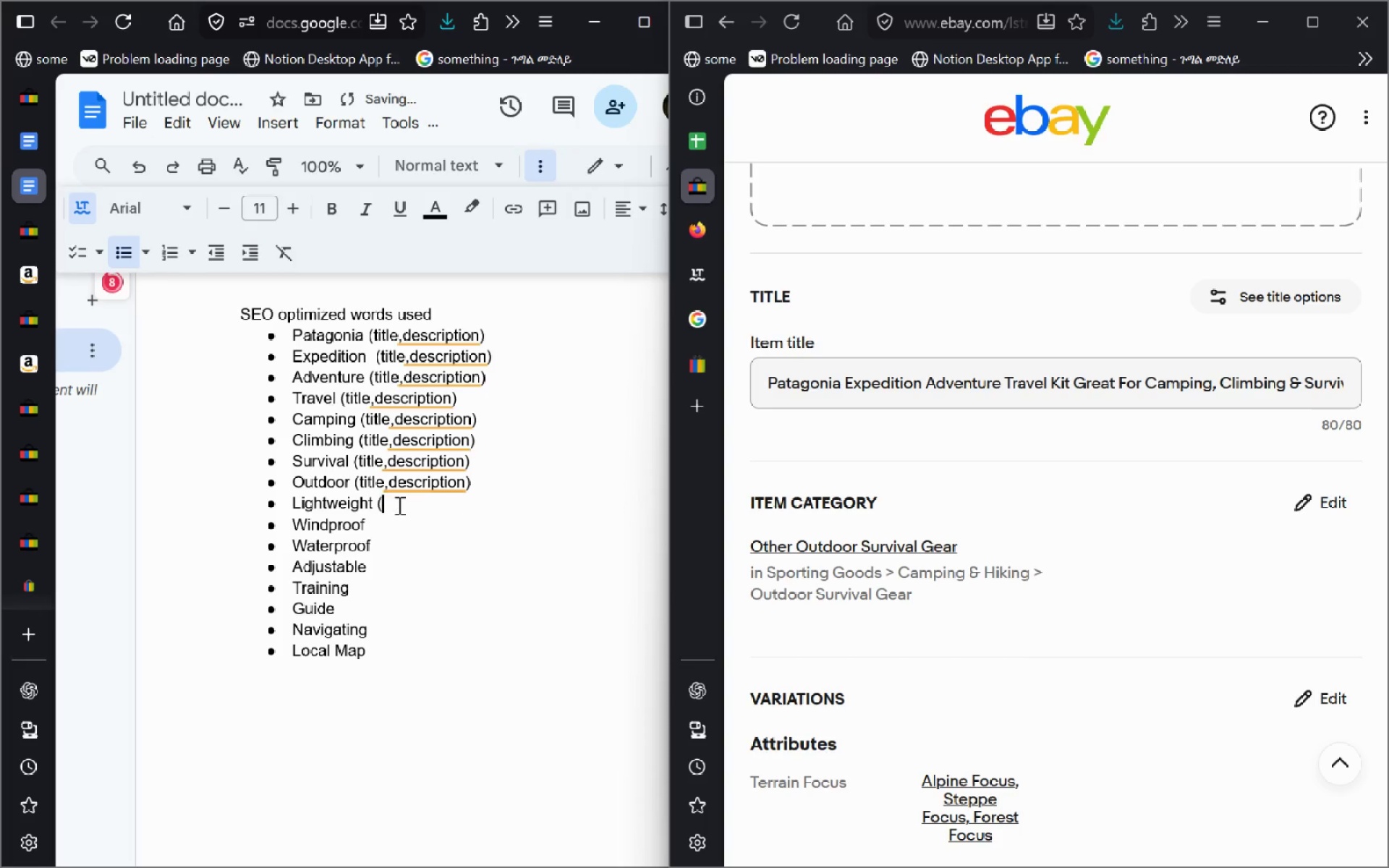 
 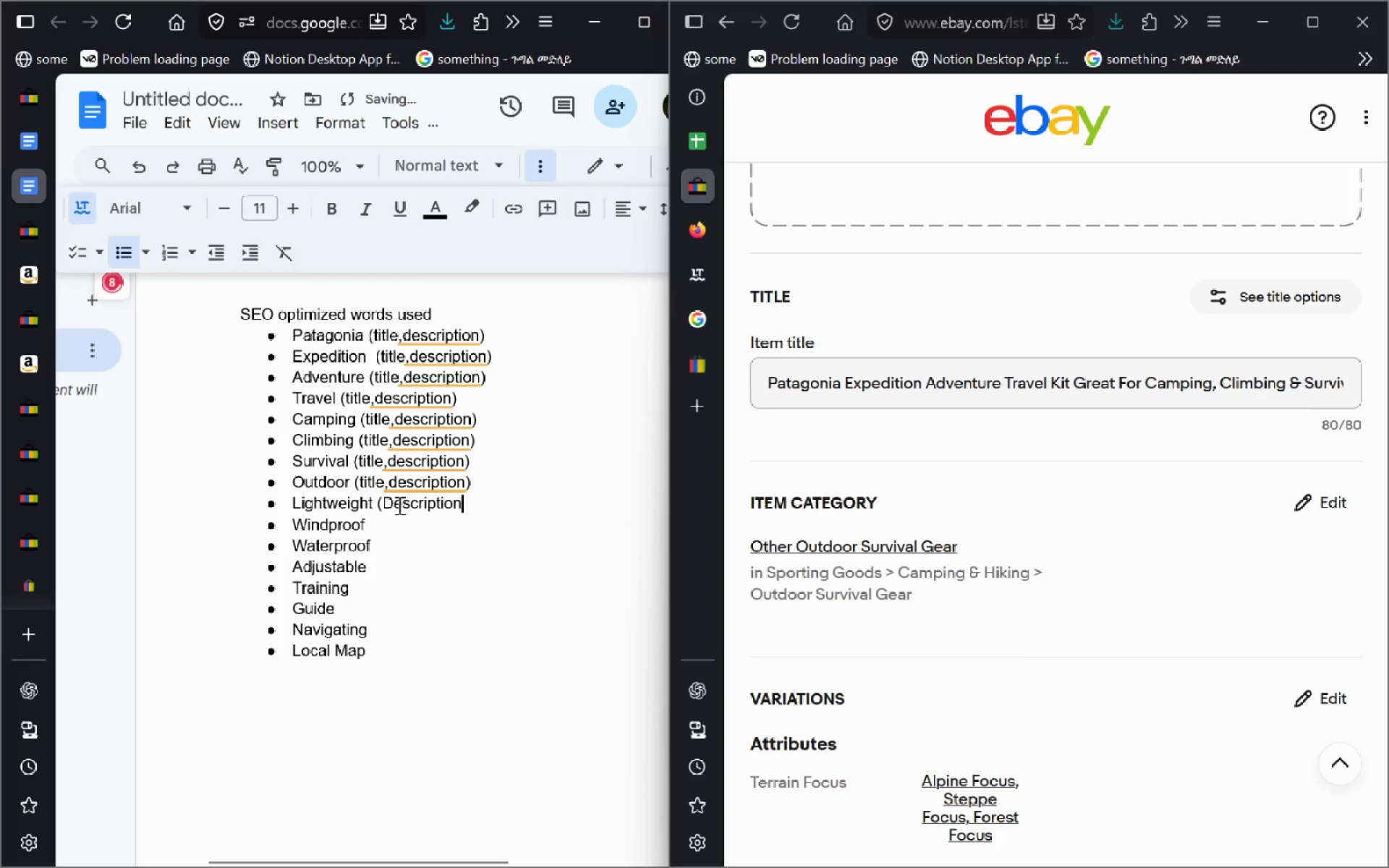 
key(Control+ControlLeft)
 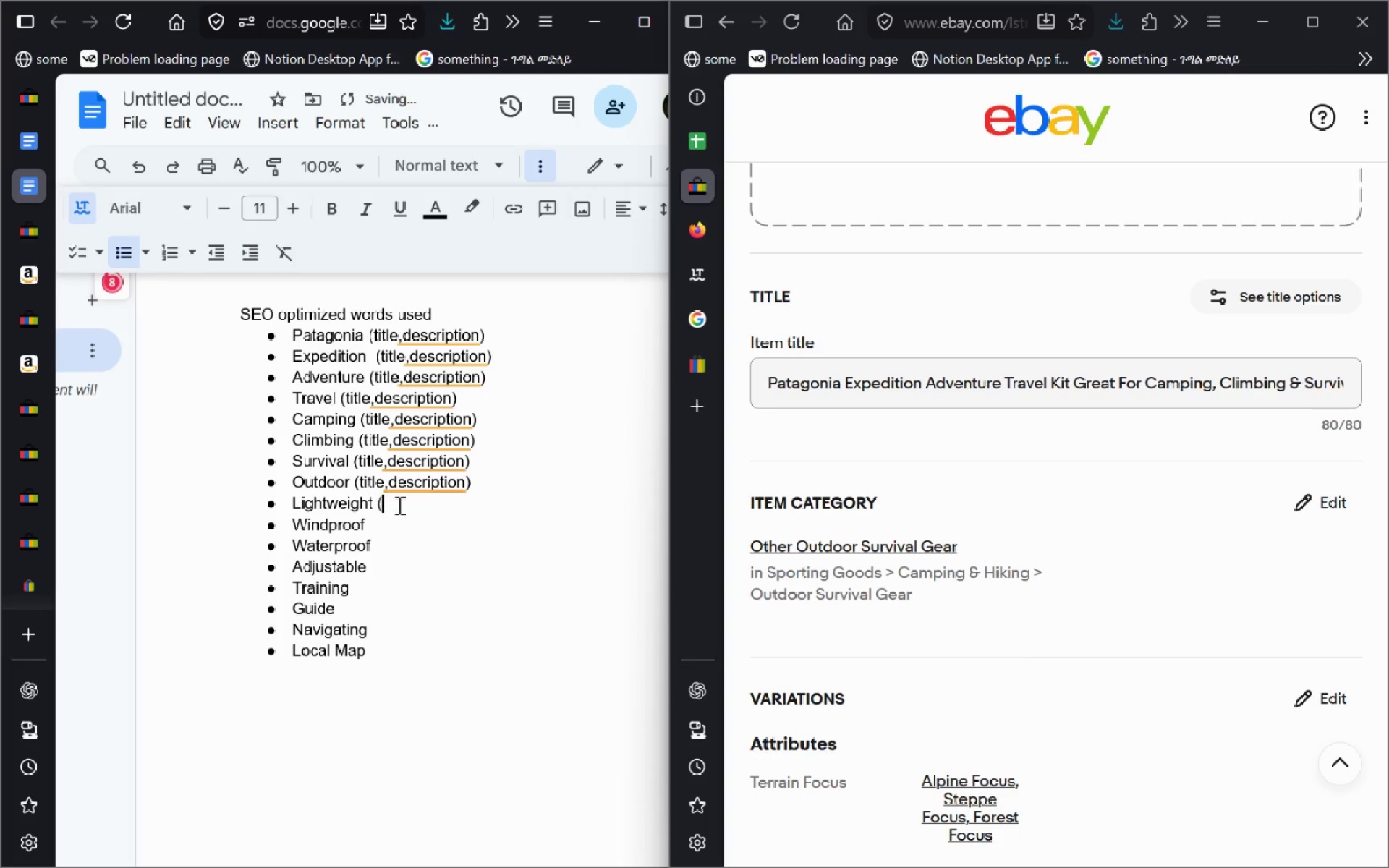 
key(Control+Backspace)
 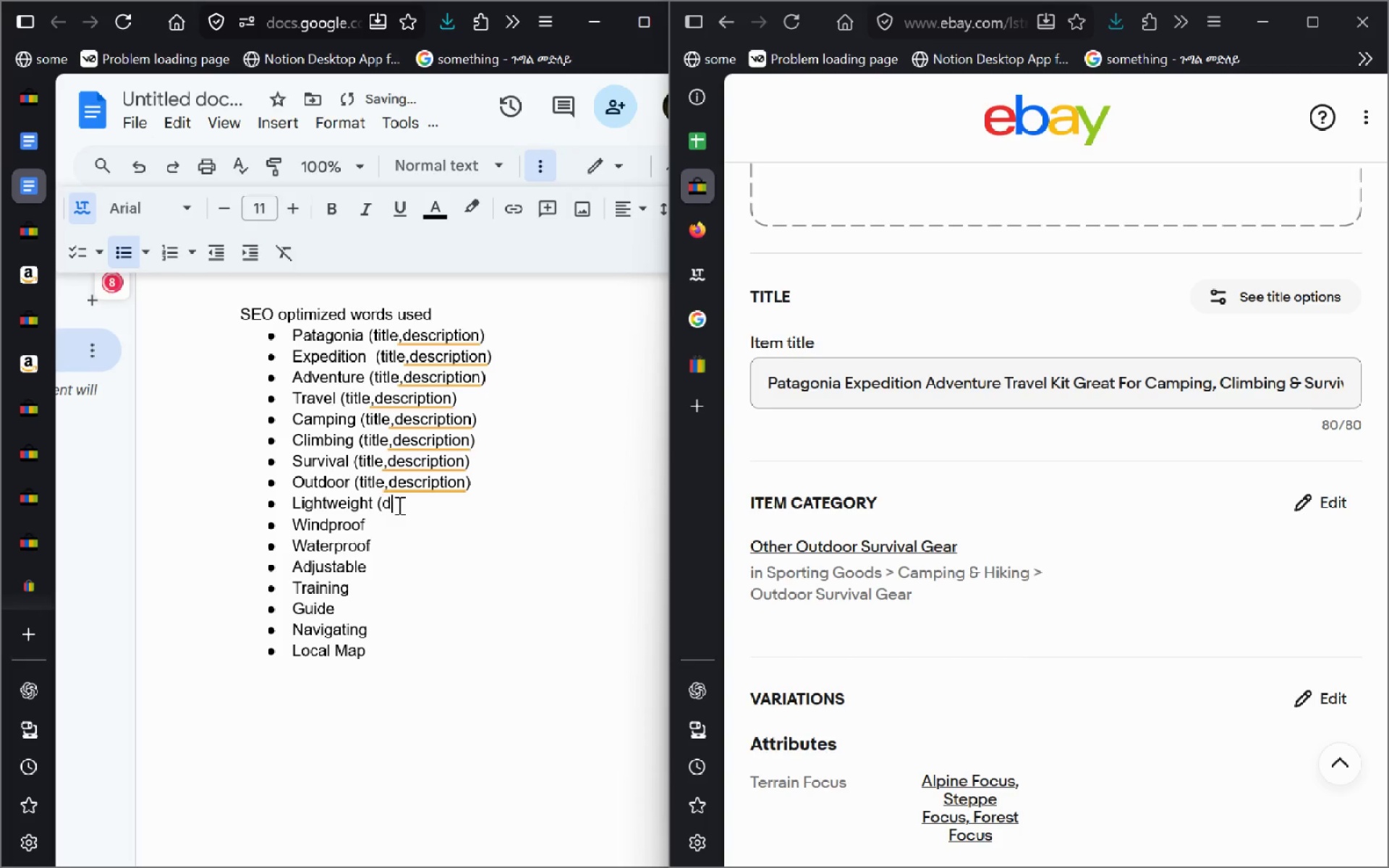 
type(description))
 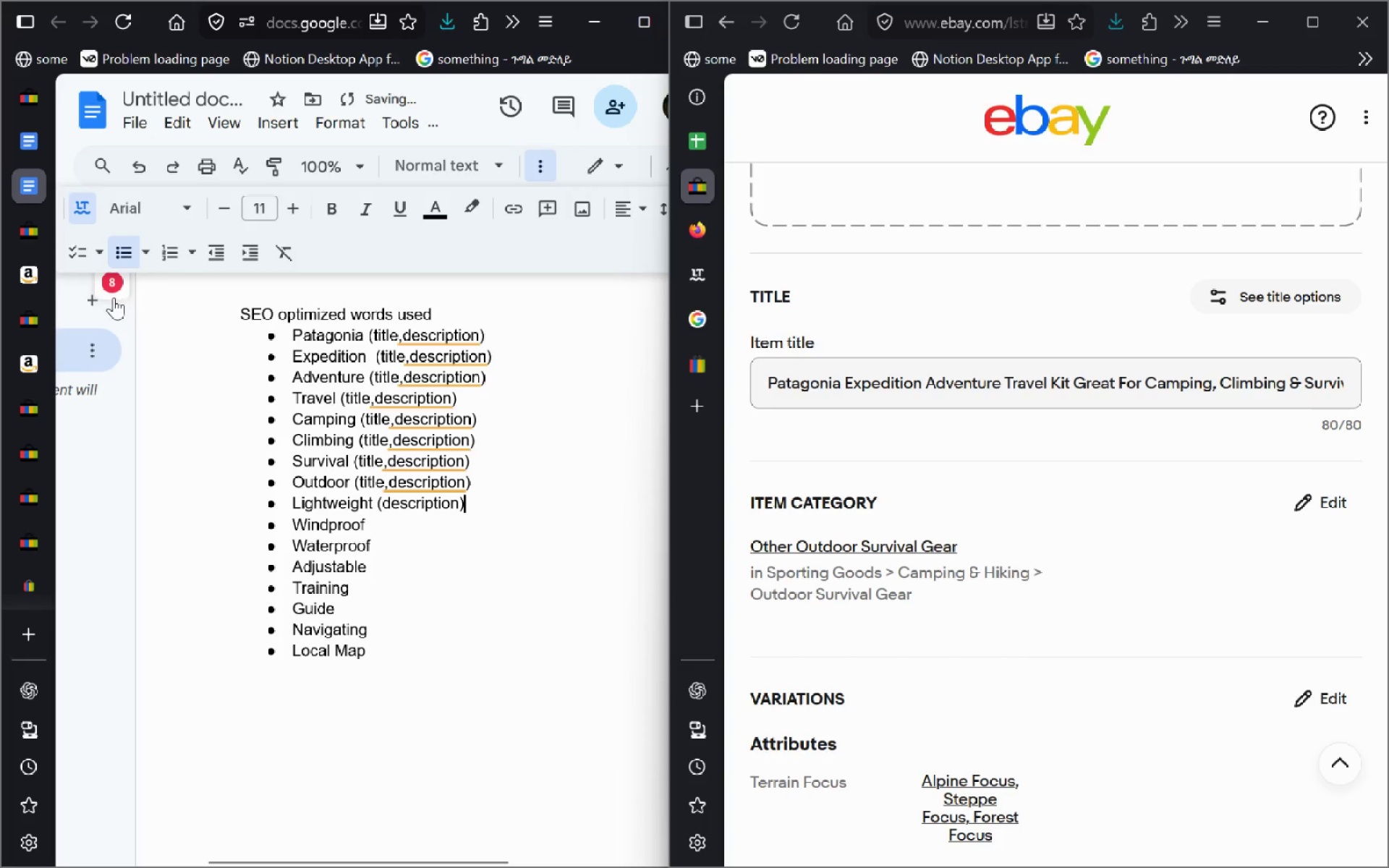 
left_click([112, 296])
 